 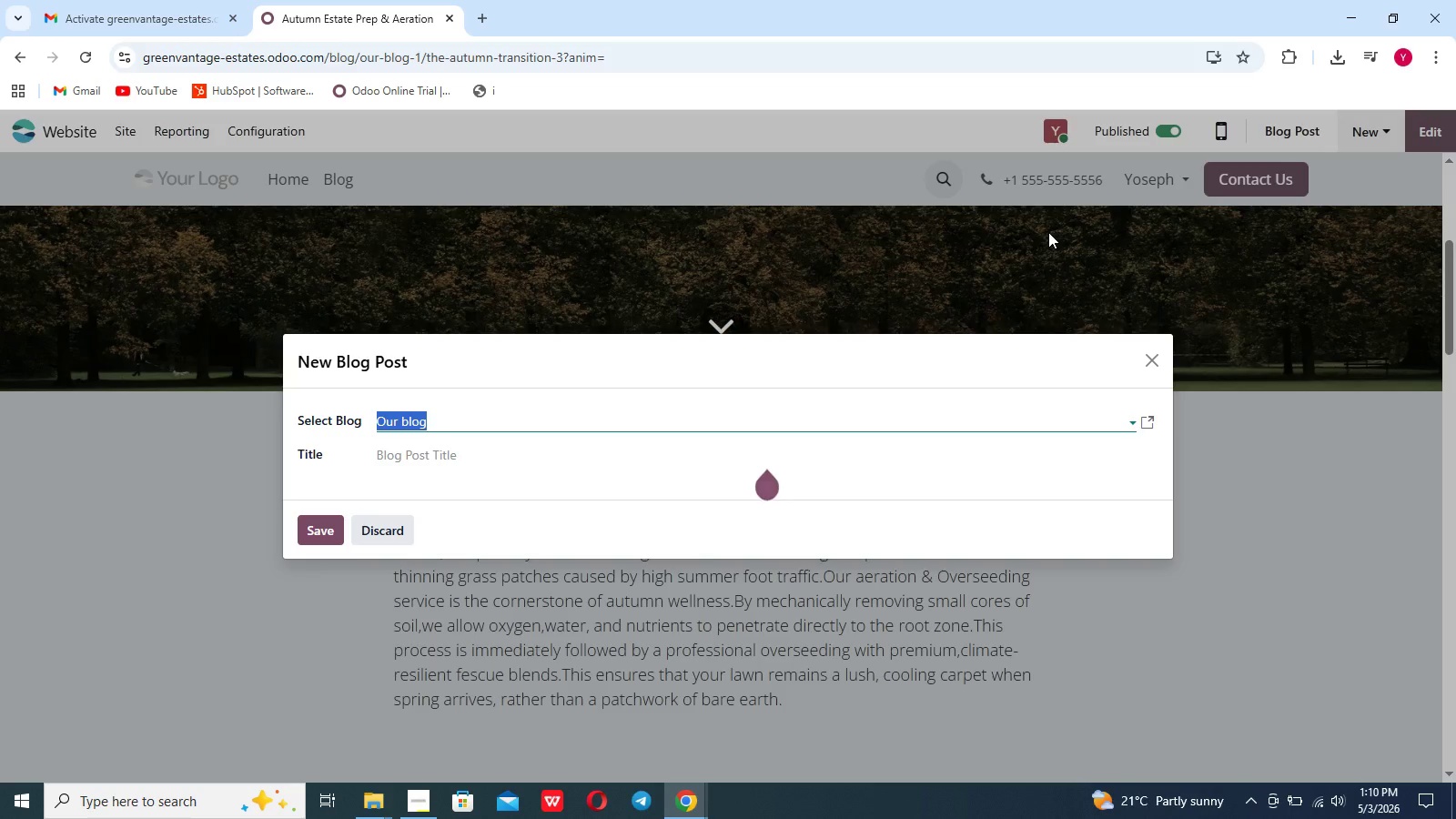 
left_click([734, 457])
 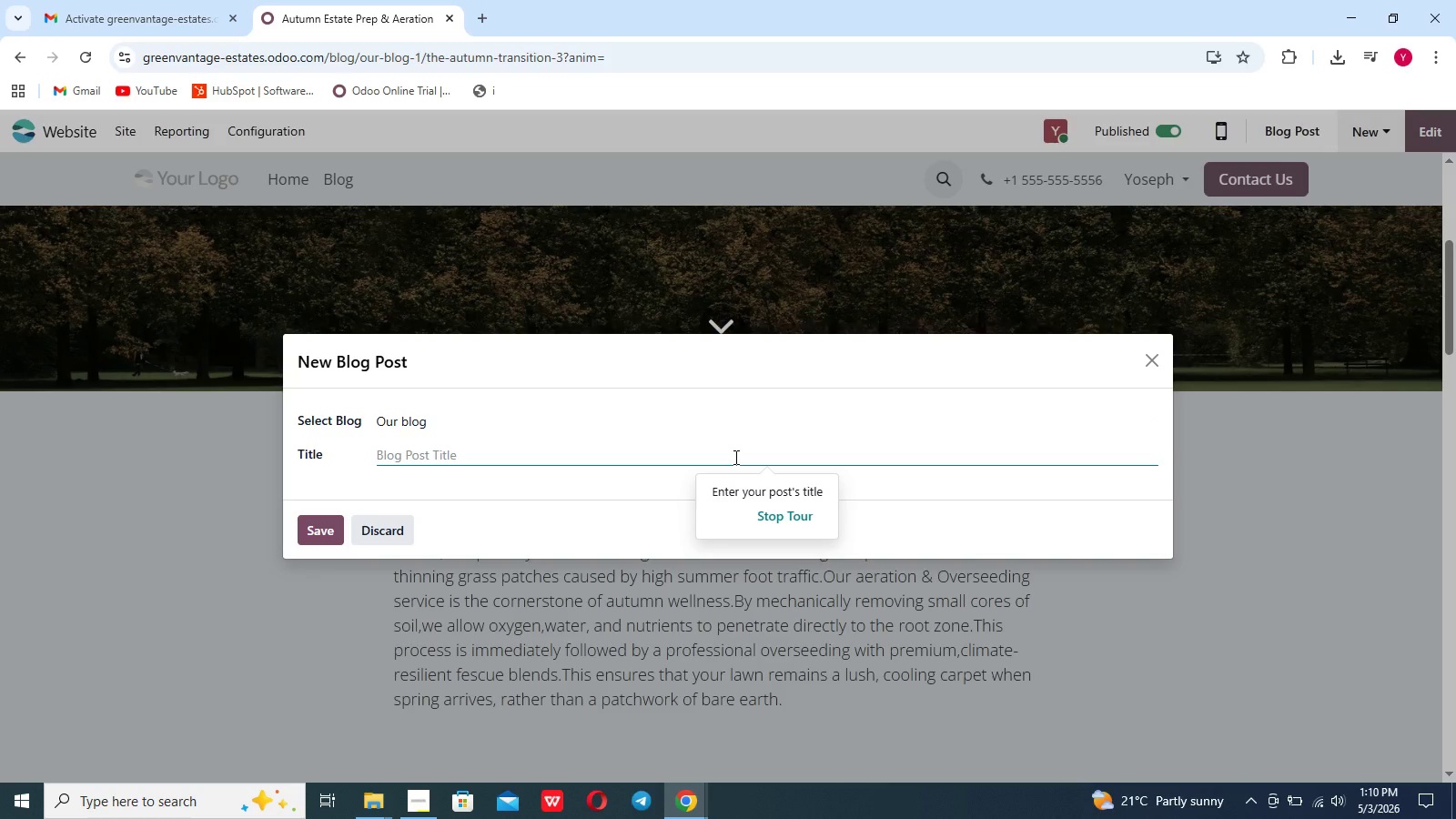 
type(The Clarity d)
key(Backspace)
type(S)
 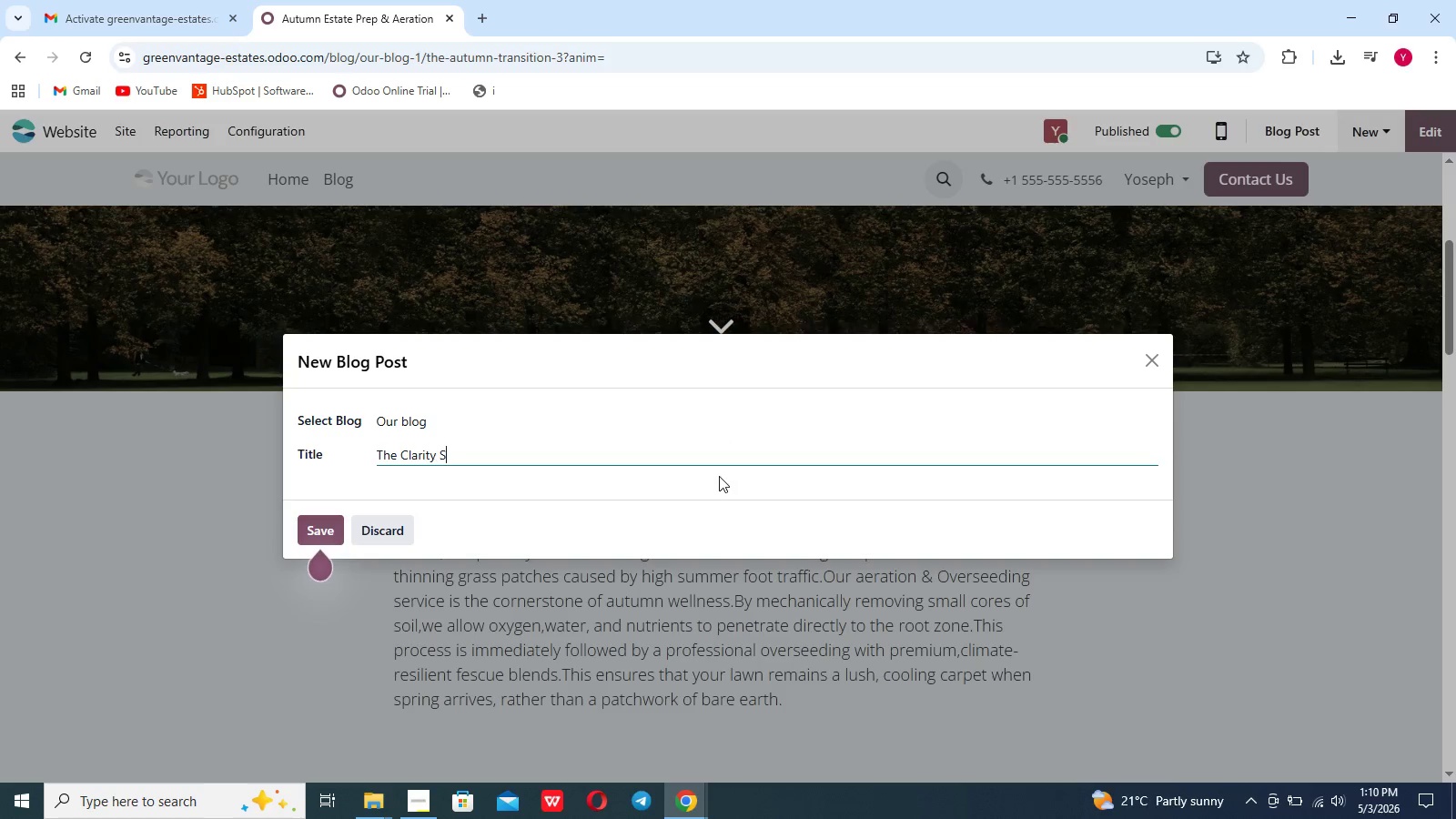 
type(tandard)
 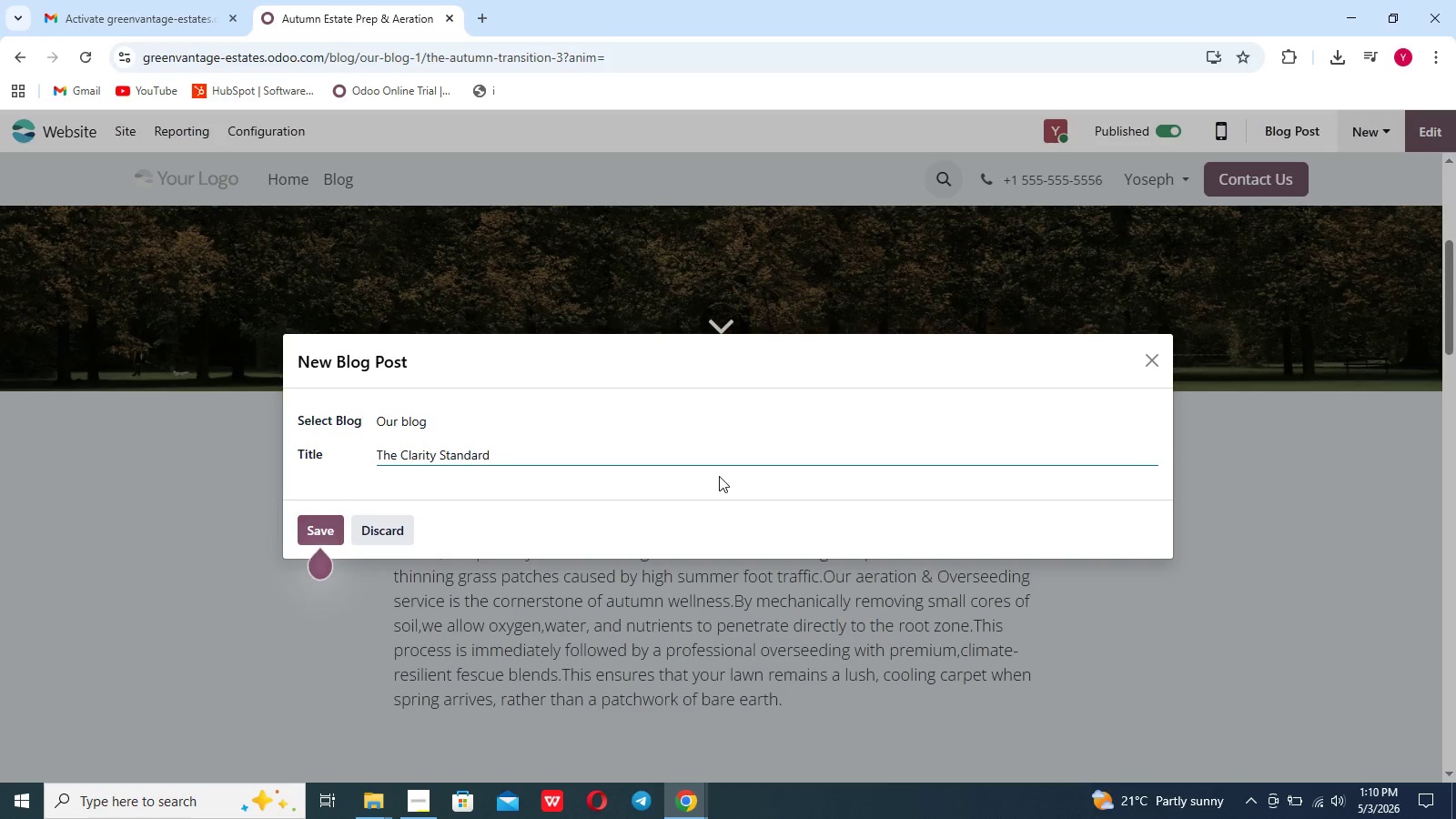 
wait(7.94)
 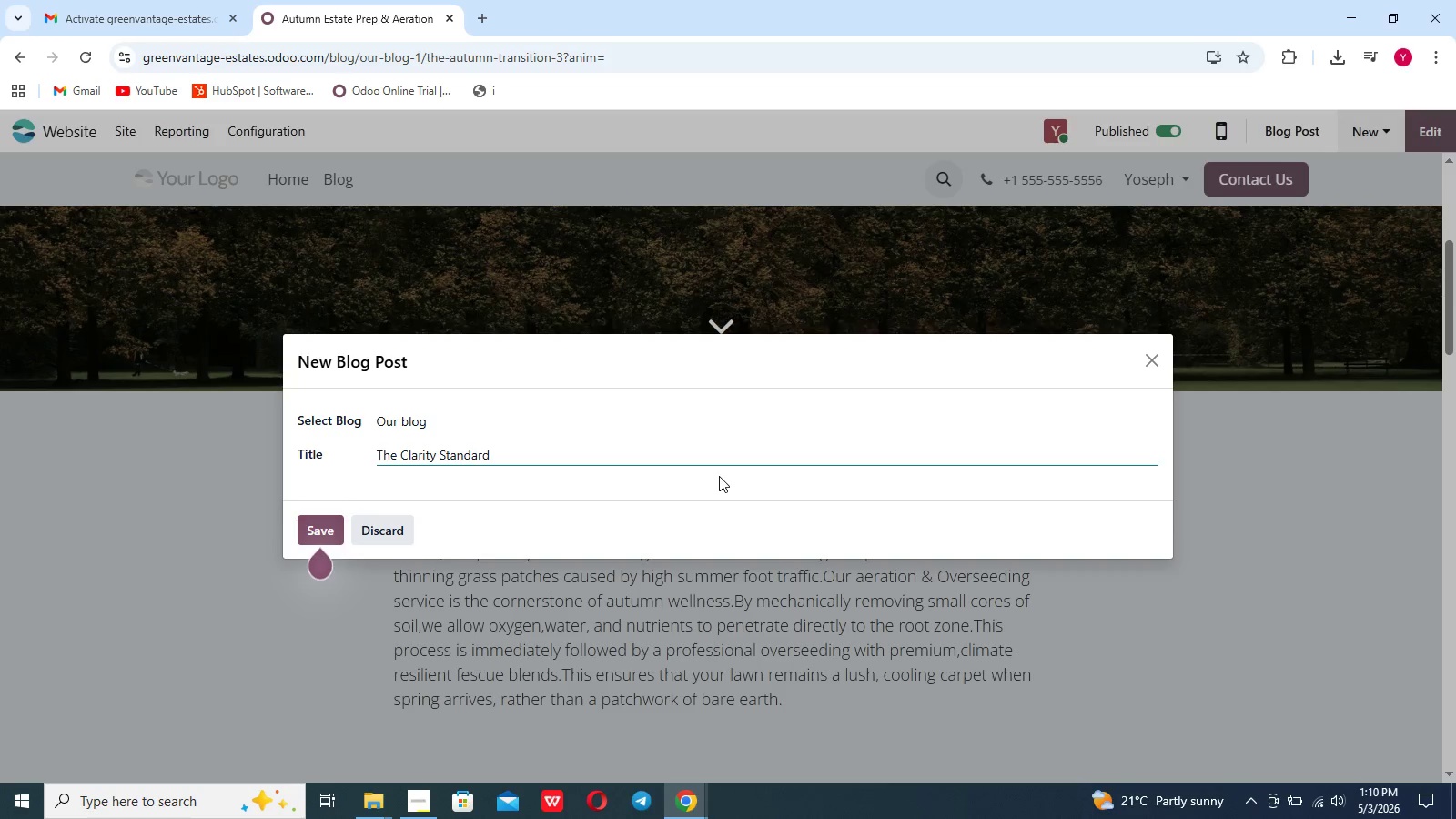 
key(Space)
 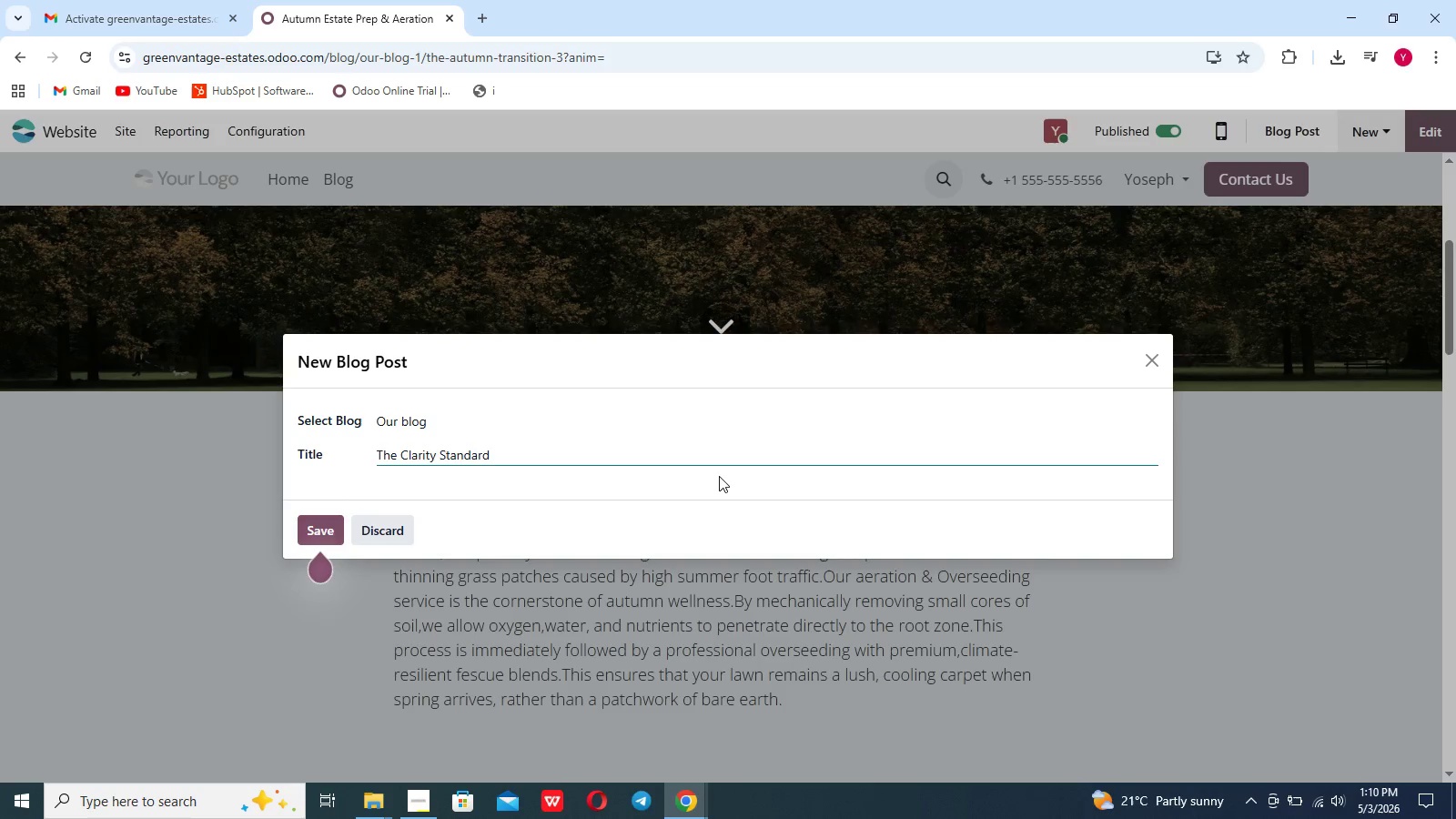 
wait(7.05)
 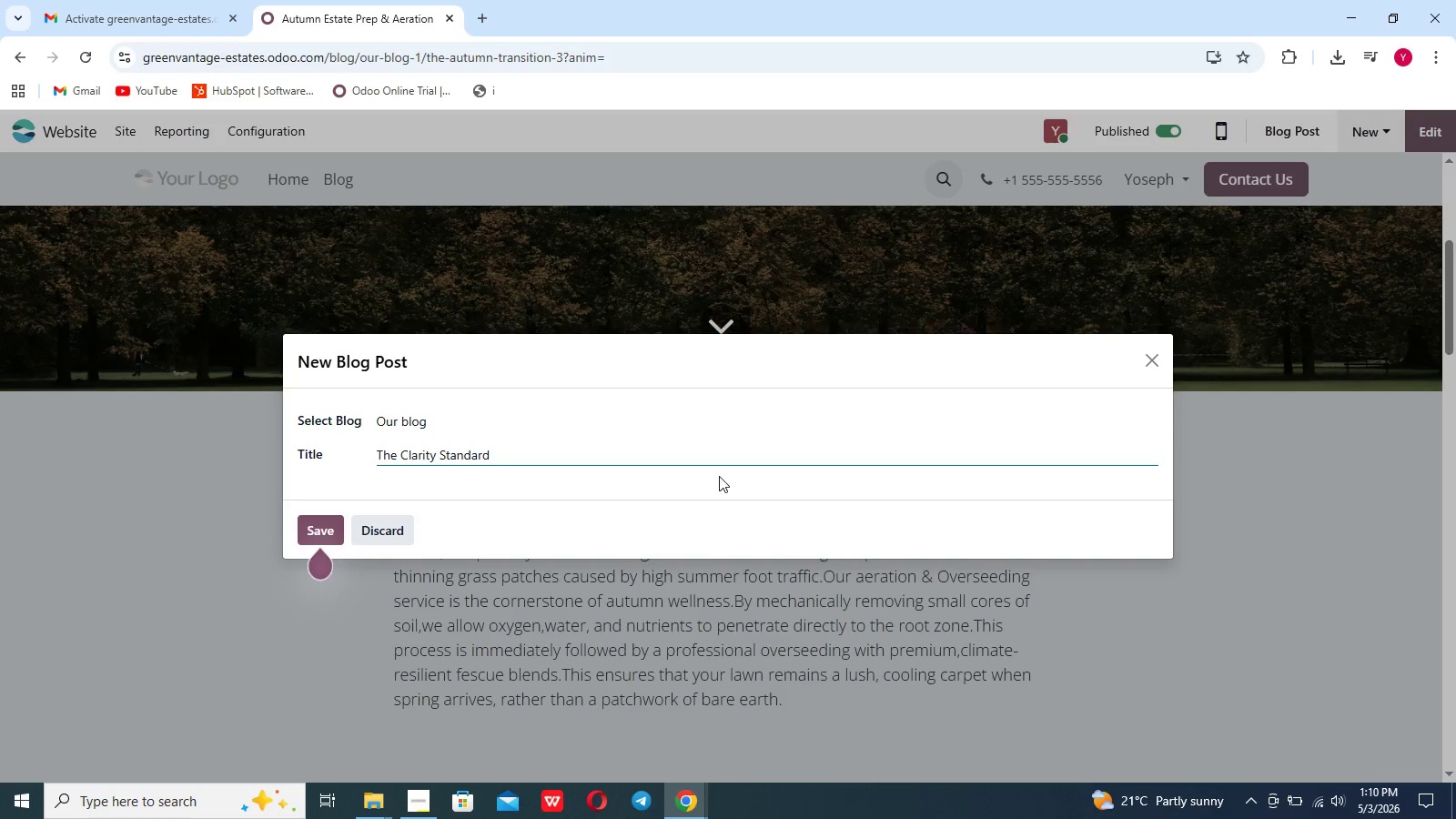 
hold_key(key=Backspace, duration=0.75)
 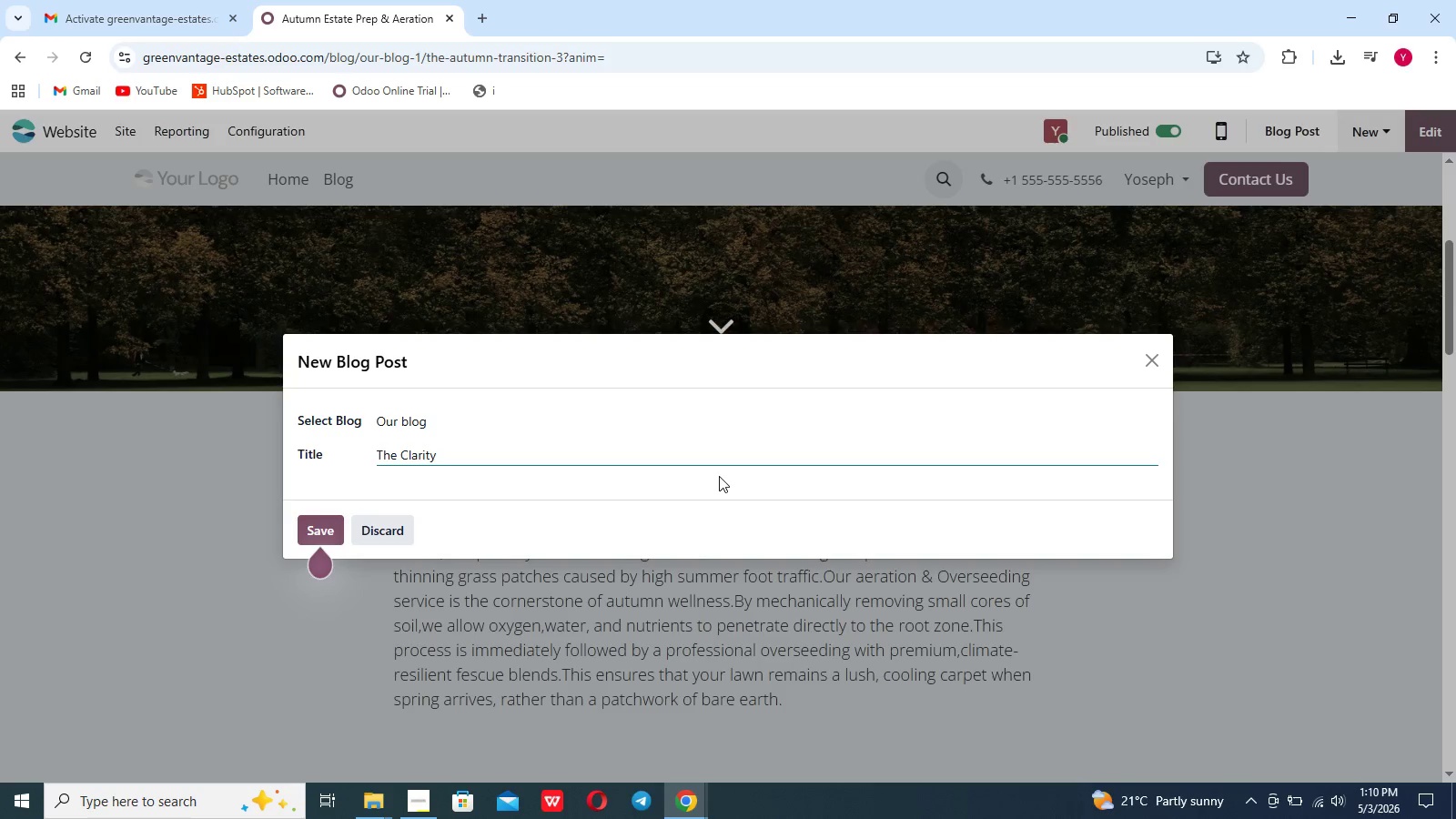 
key(Backspace)
key(Backspace)
key(Backspace)
key(Backspace)
key(Backspace)
key(Backspace)
key(Backspace)
key(Backspace)
type(Aesthetic Refe)
key(Backspace)
type(resh)
 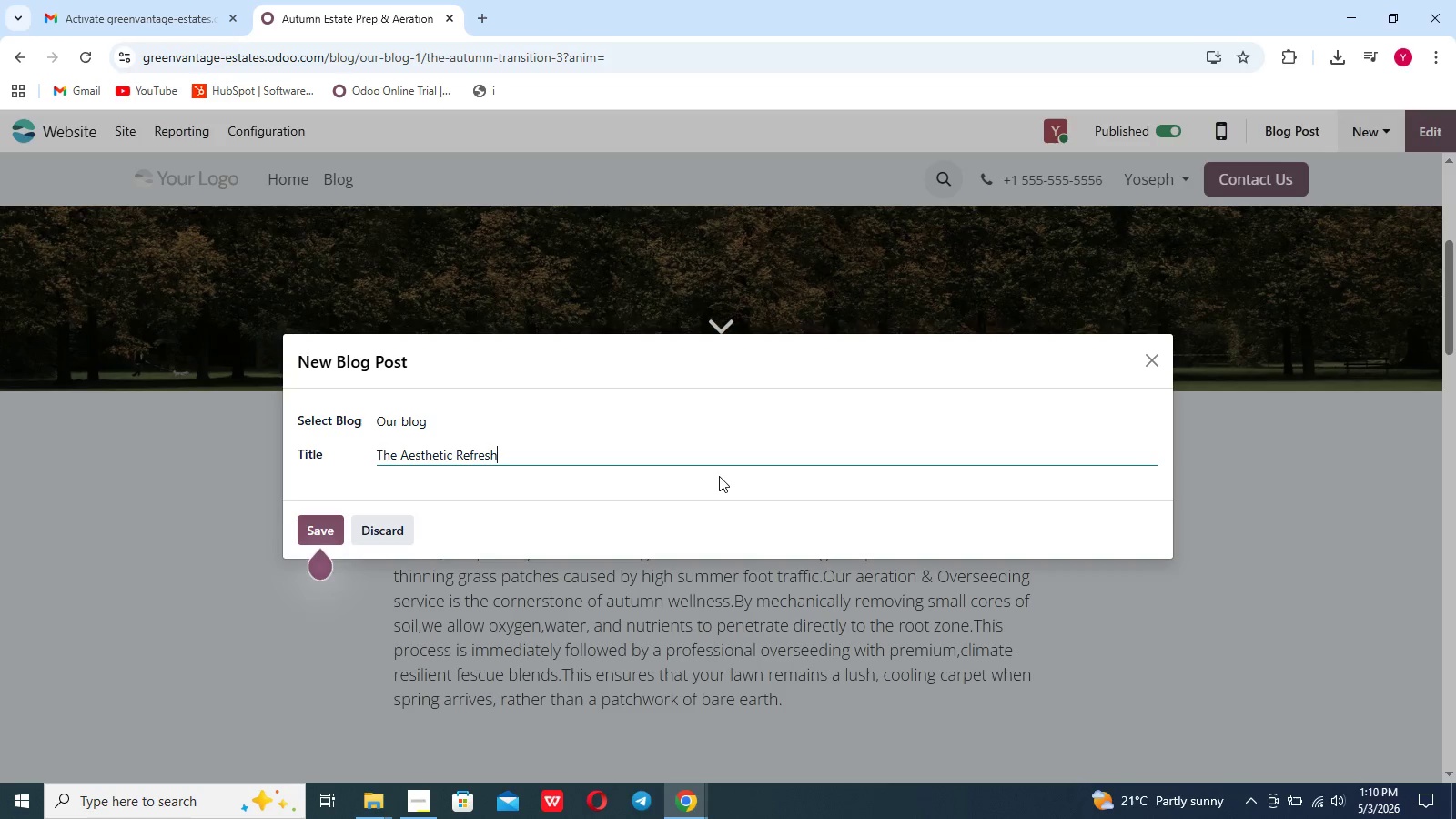 
left_click([320, 524])
 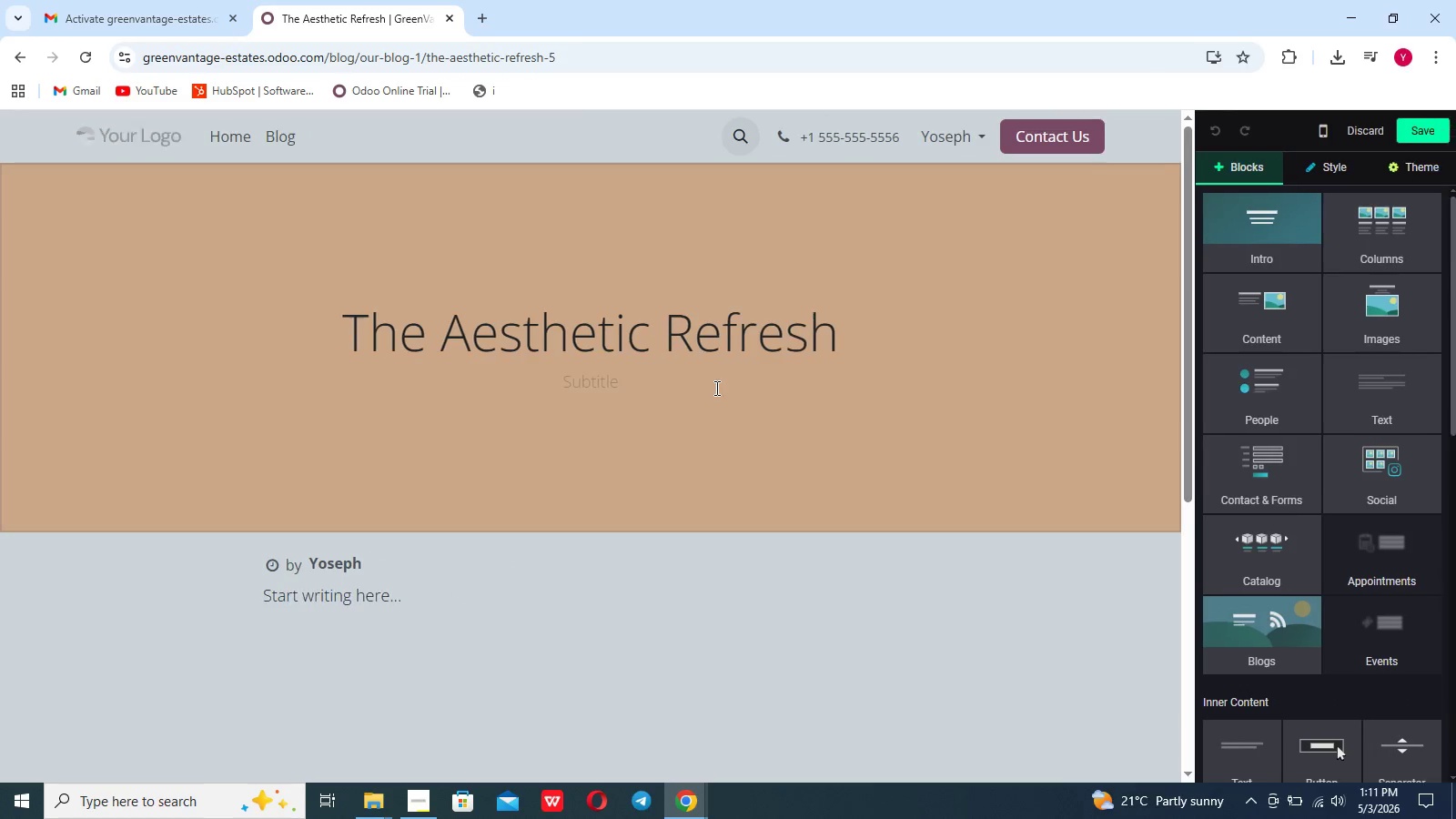 
wait(5.58)
 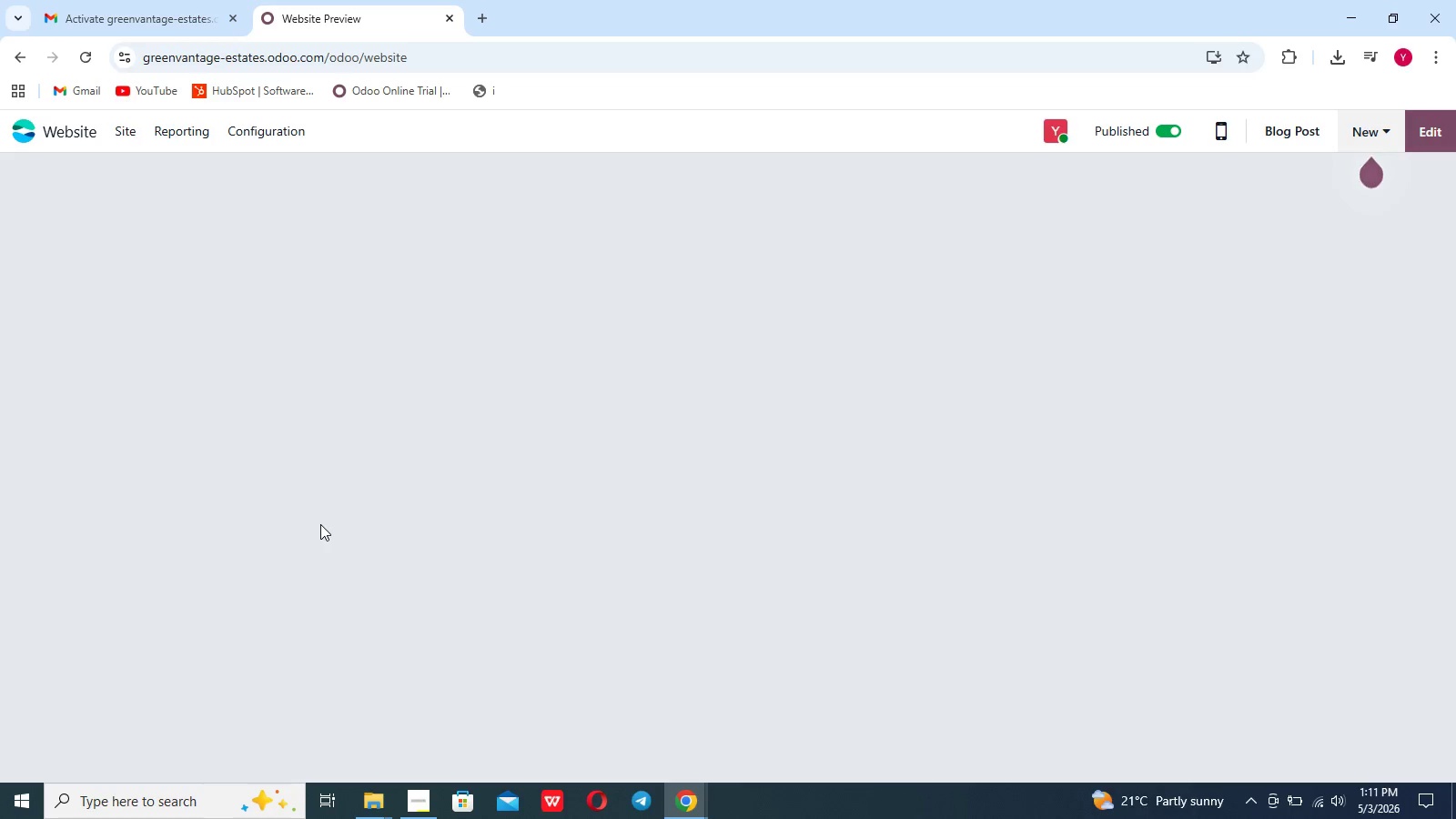 
left_click([570, 378])
 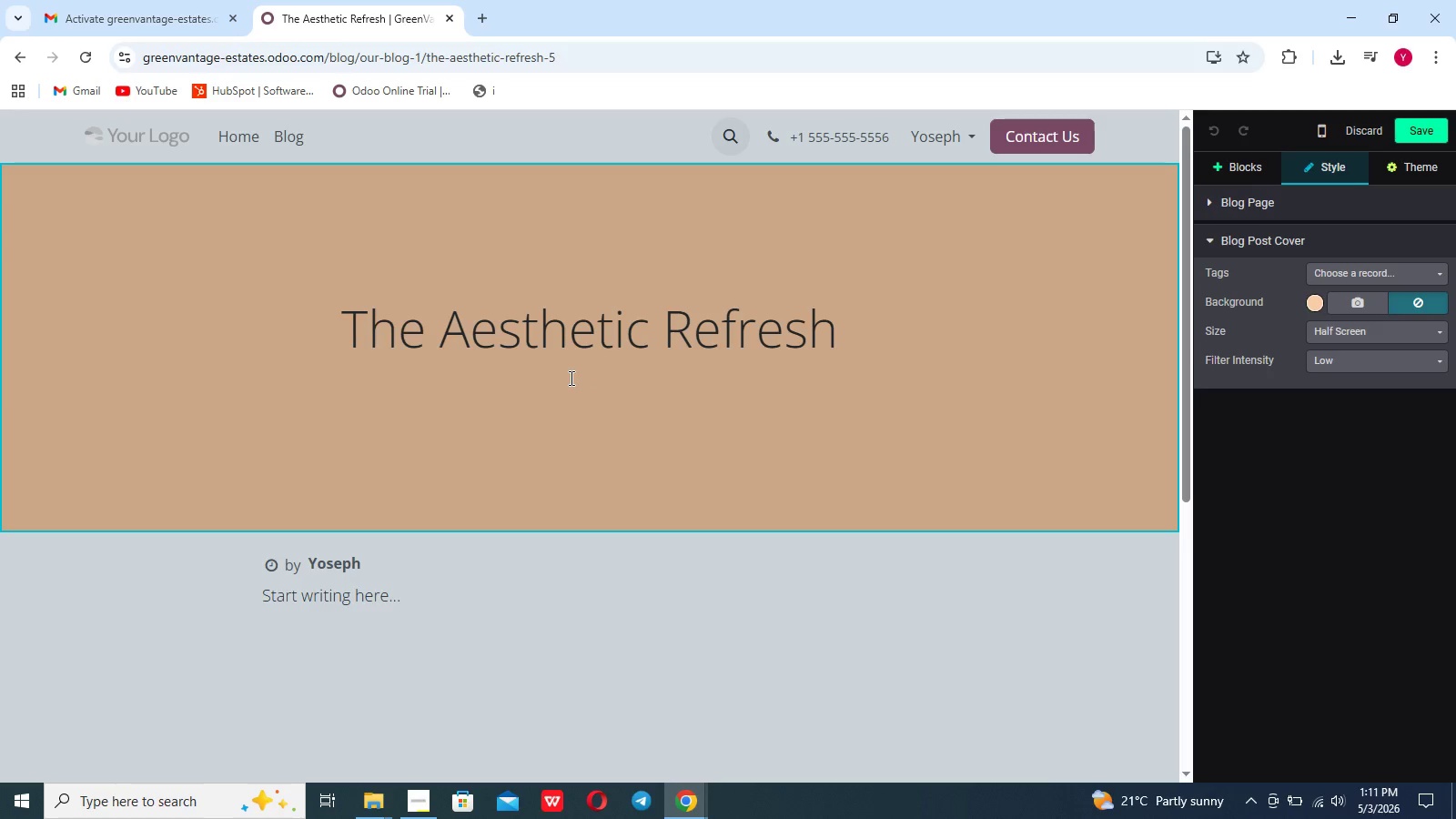 
type(Restoring the achtectural brili)
key(Backspace)
type(liance of your estate)
 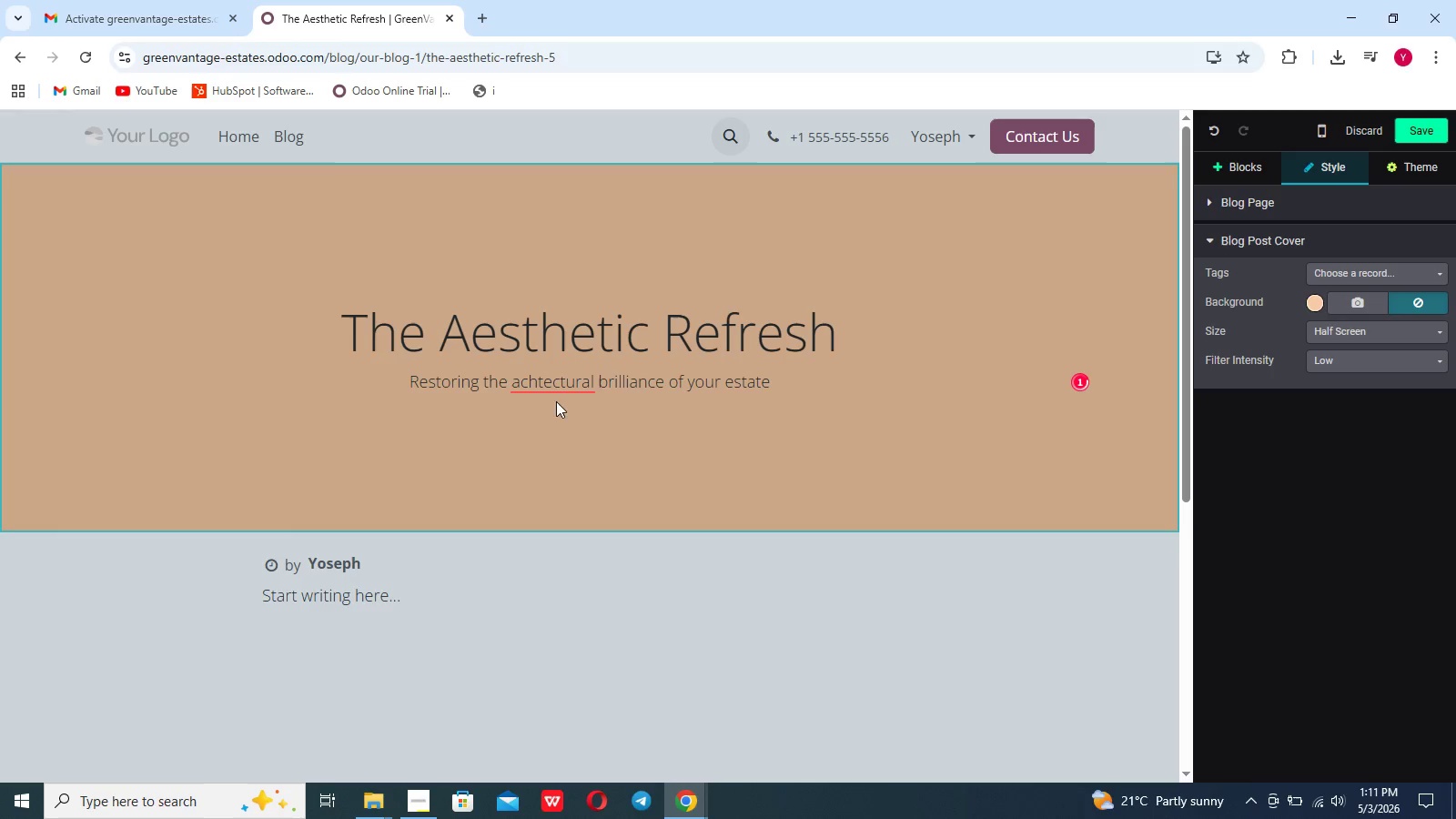 
left_click([561, 384])
 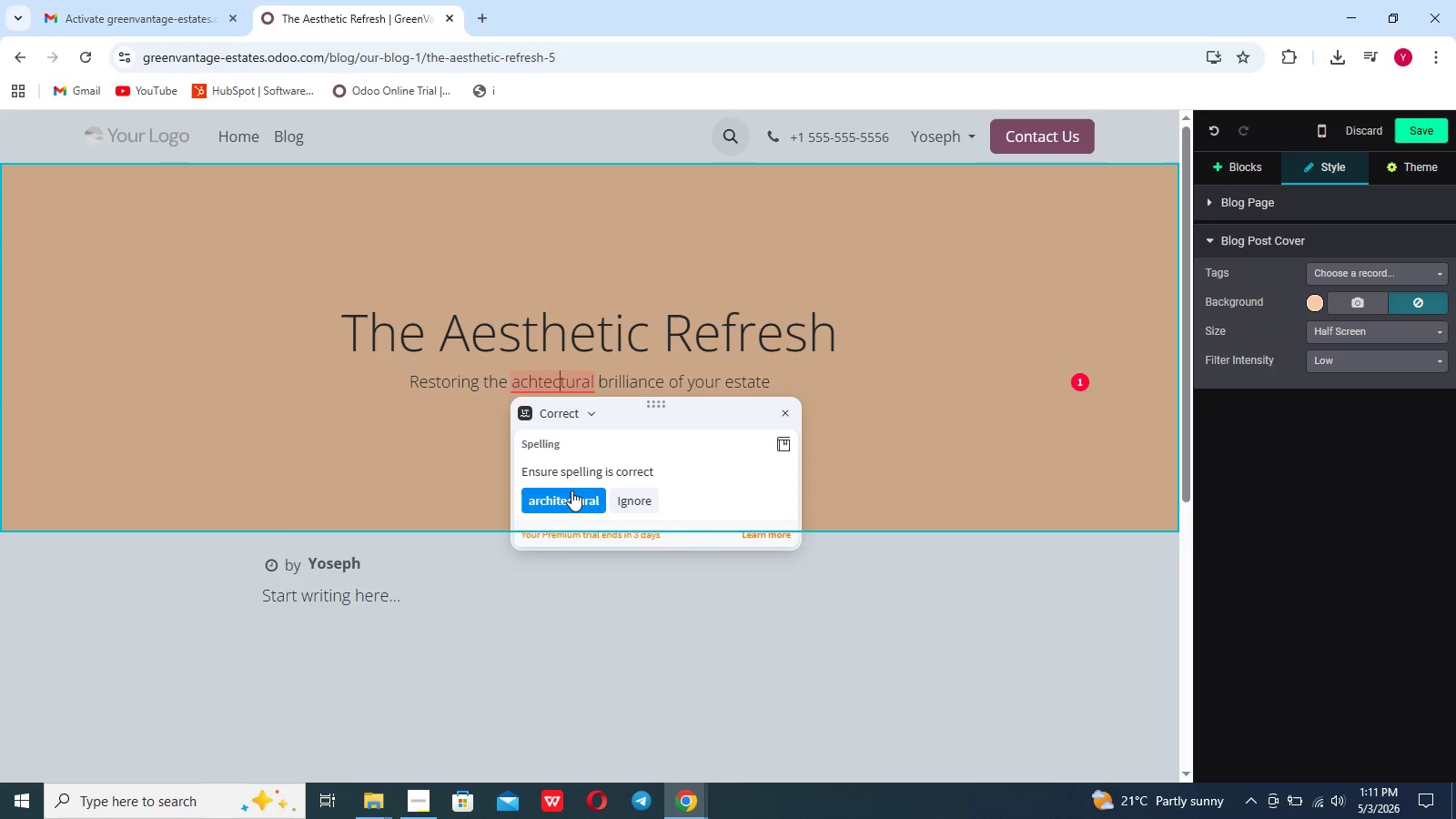 
left_click([571, 495])
 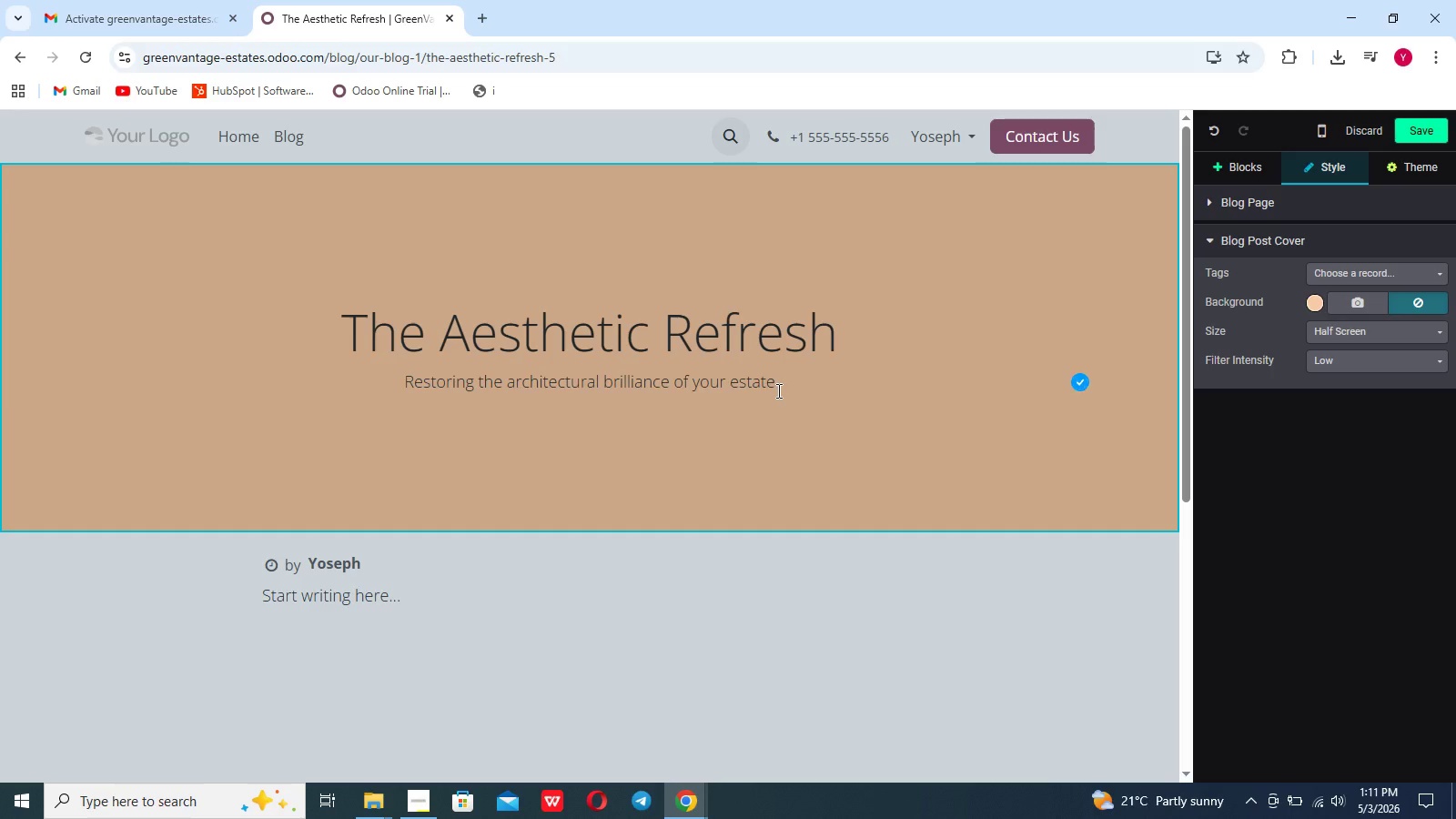 
left_click([777, 390])
 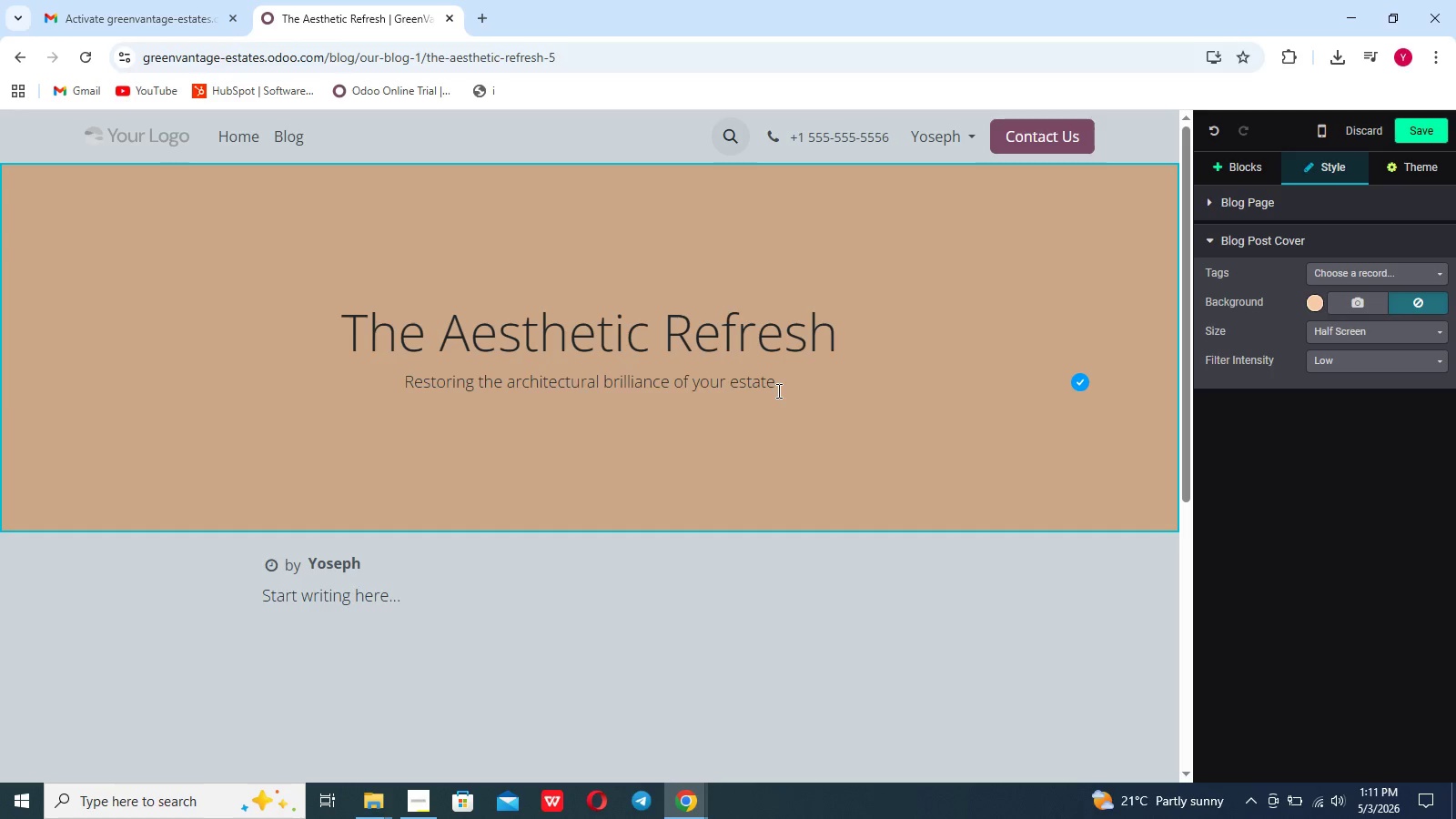 
key(Period)
 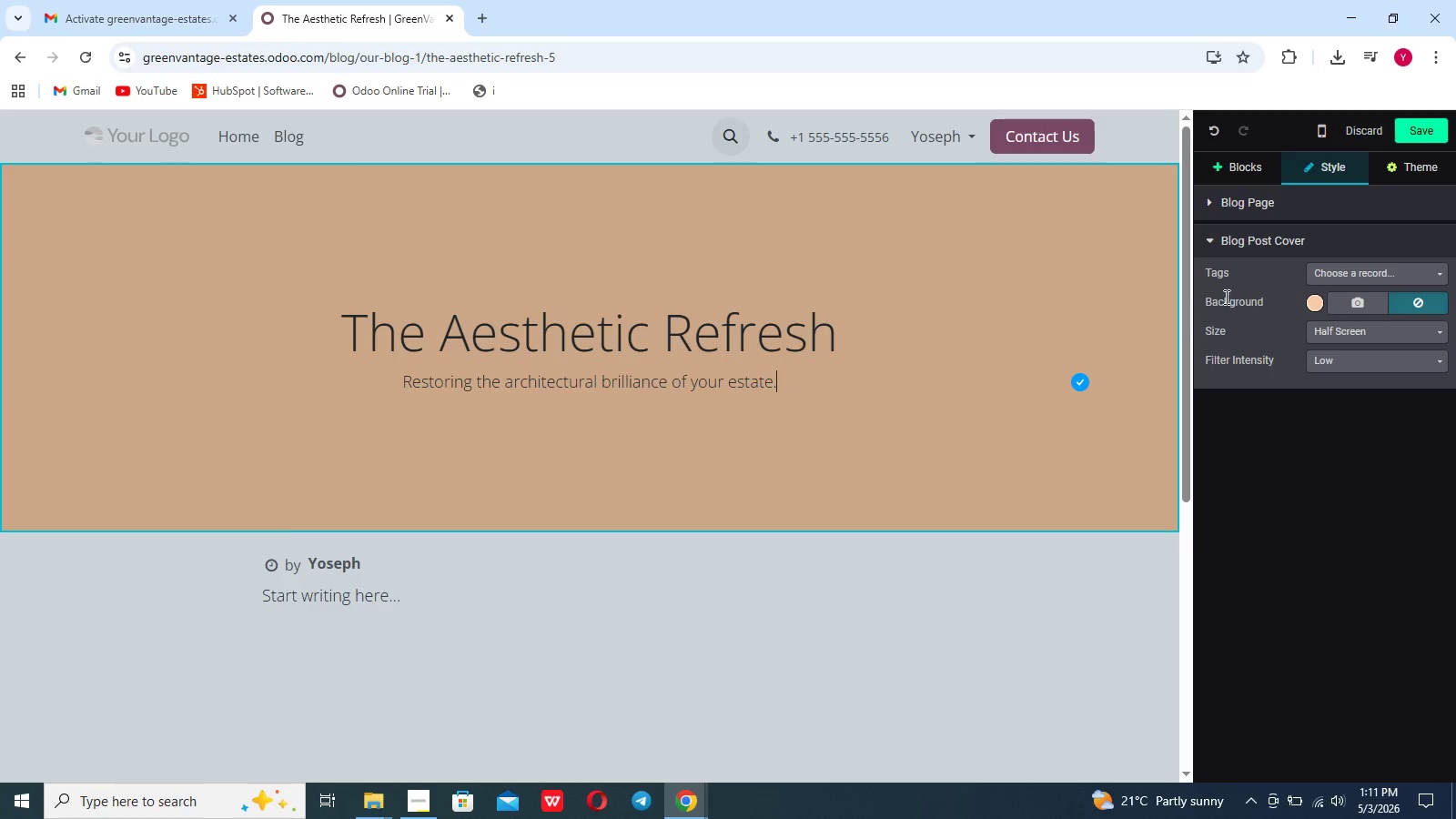 
wait(5.7)
 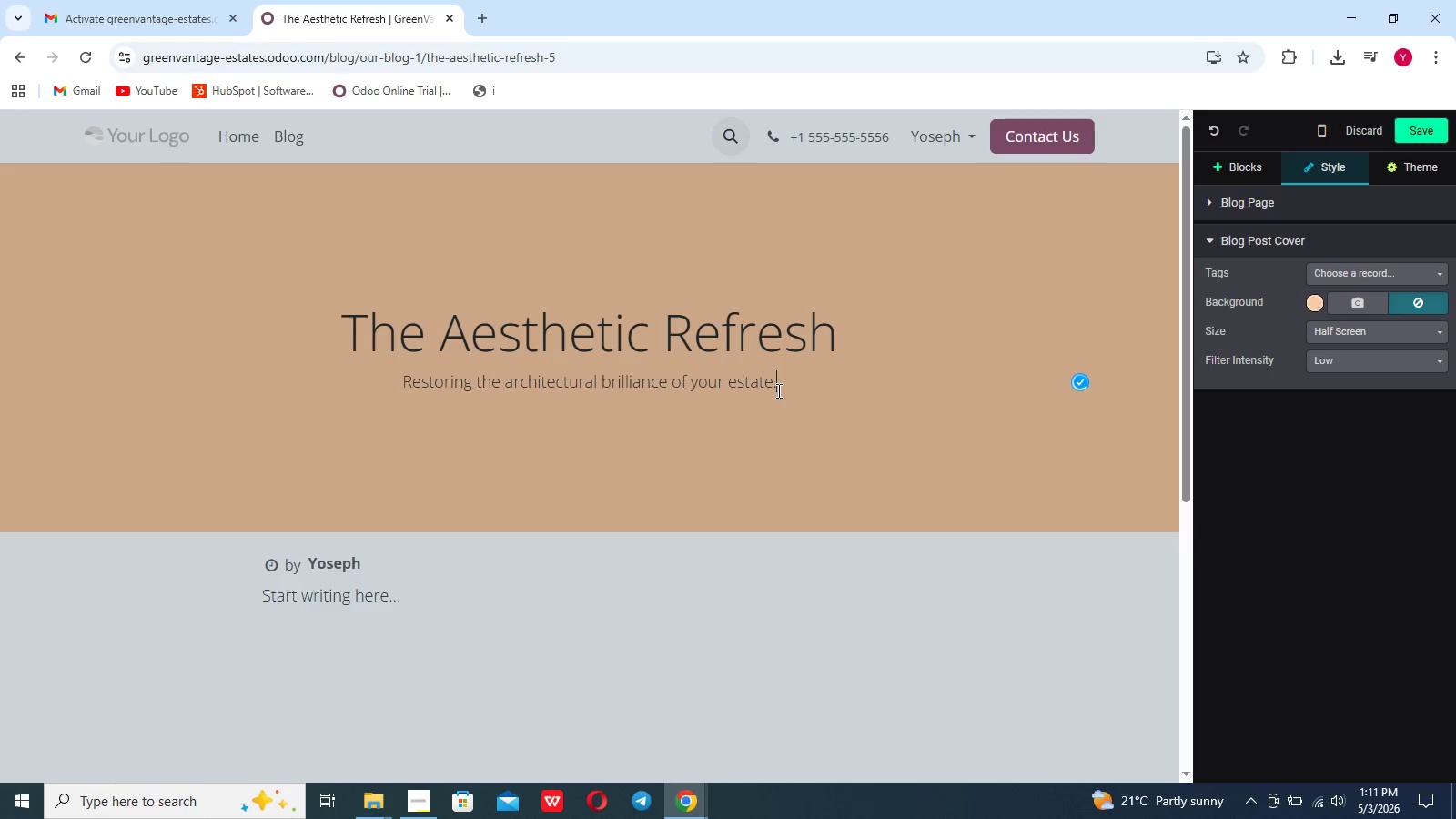 
left_click([1369, 298])
 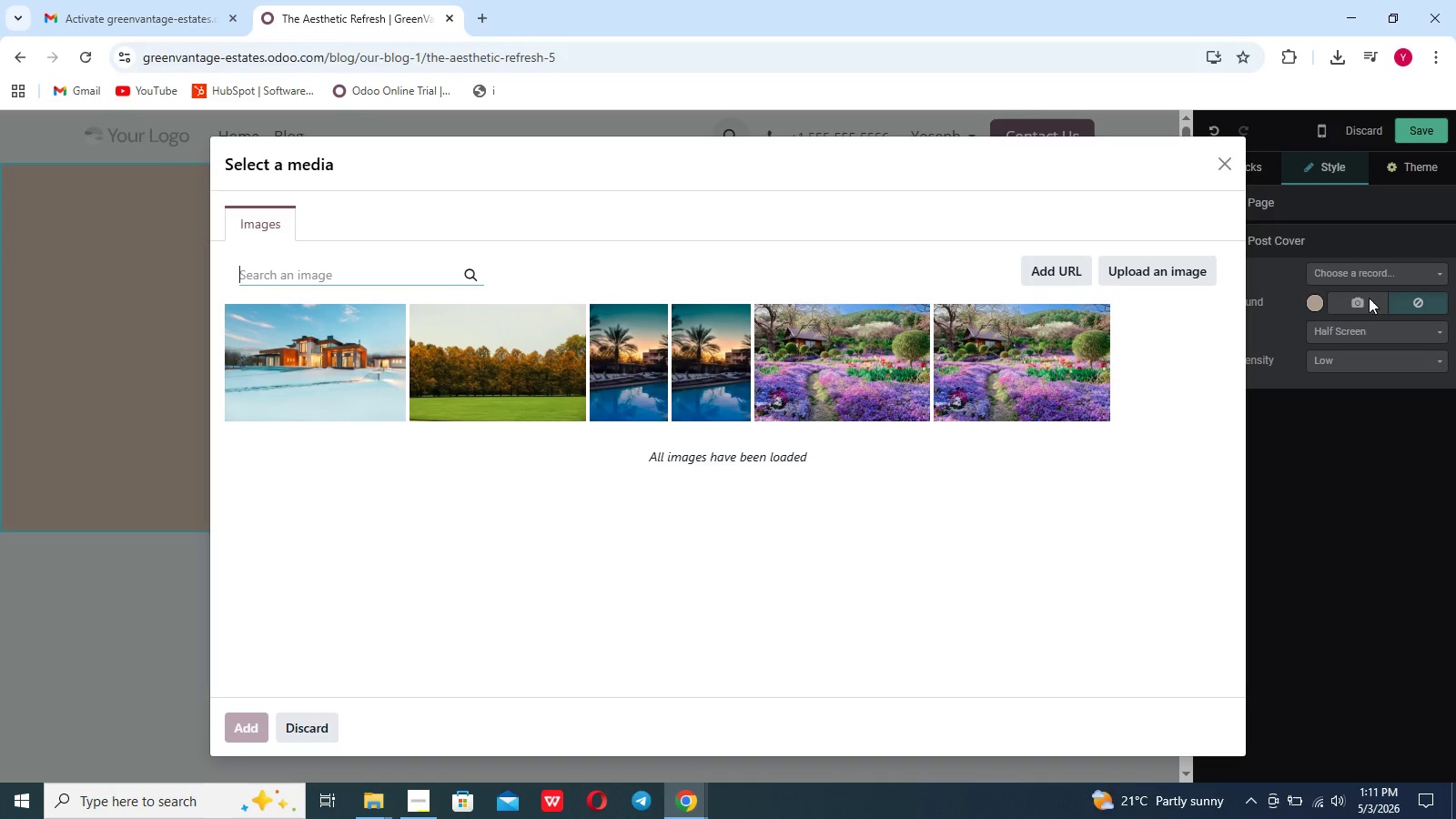 
left_click([1259, 308])
 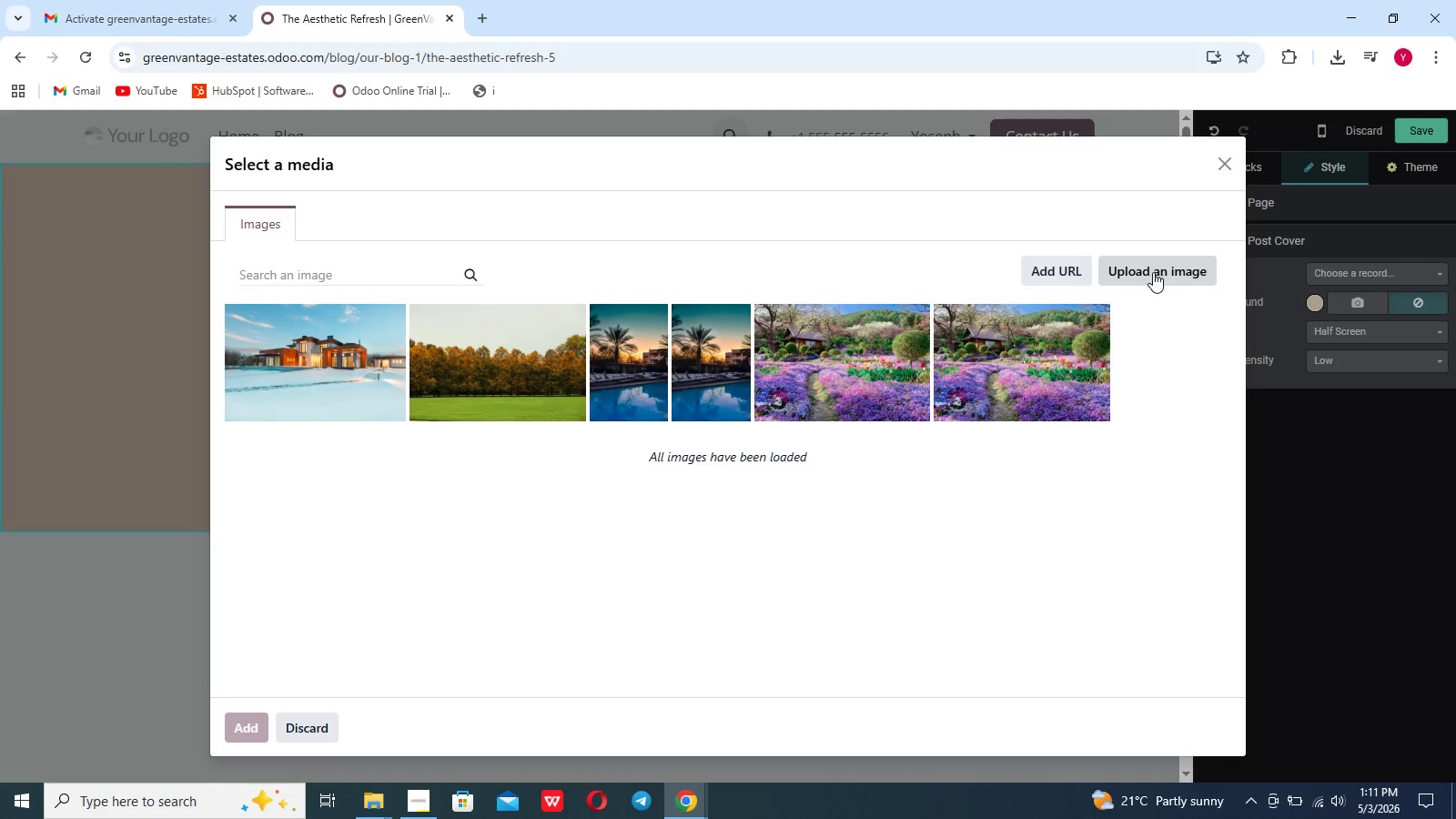 
left_click([1153, 272])
 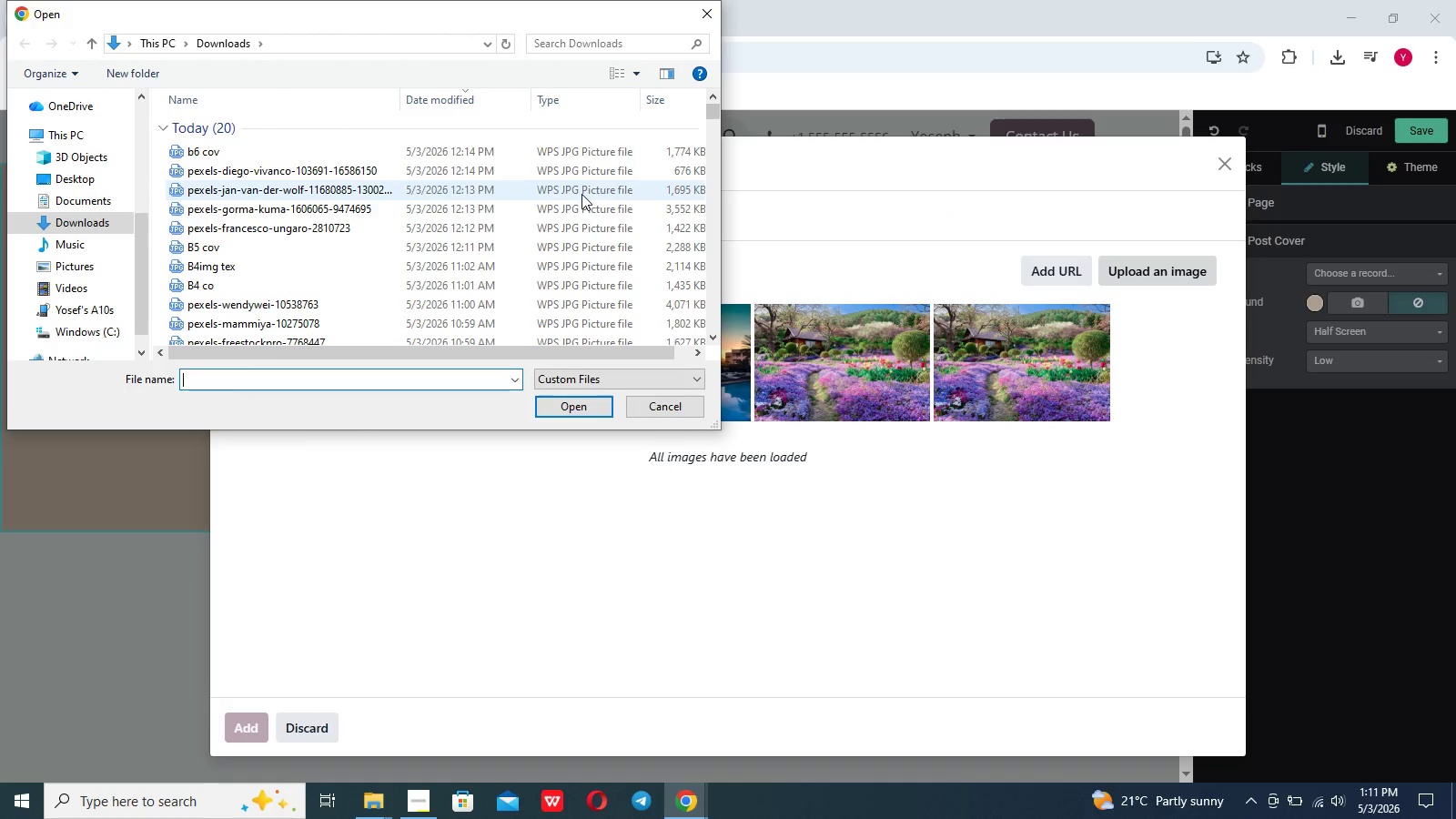 
wait(6.05)
 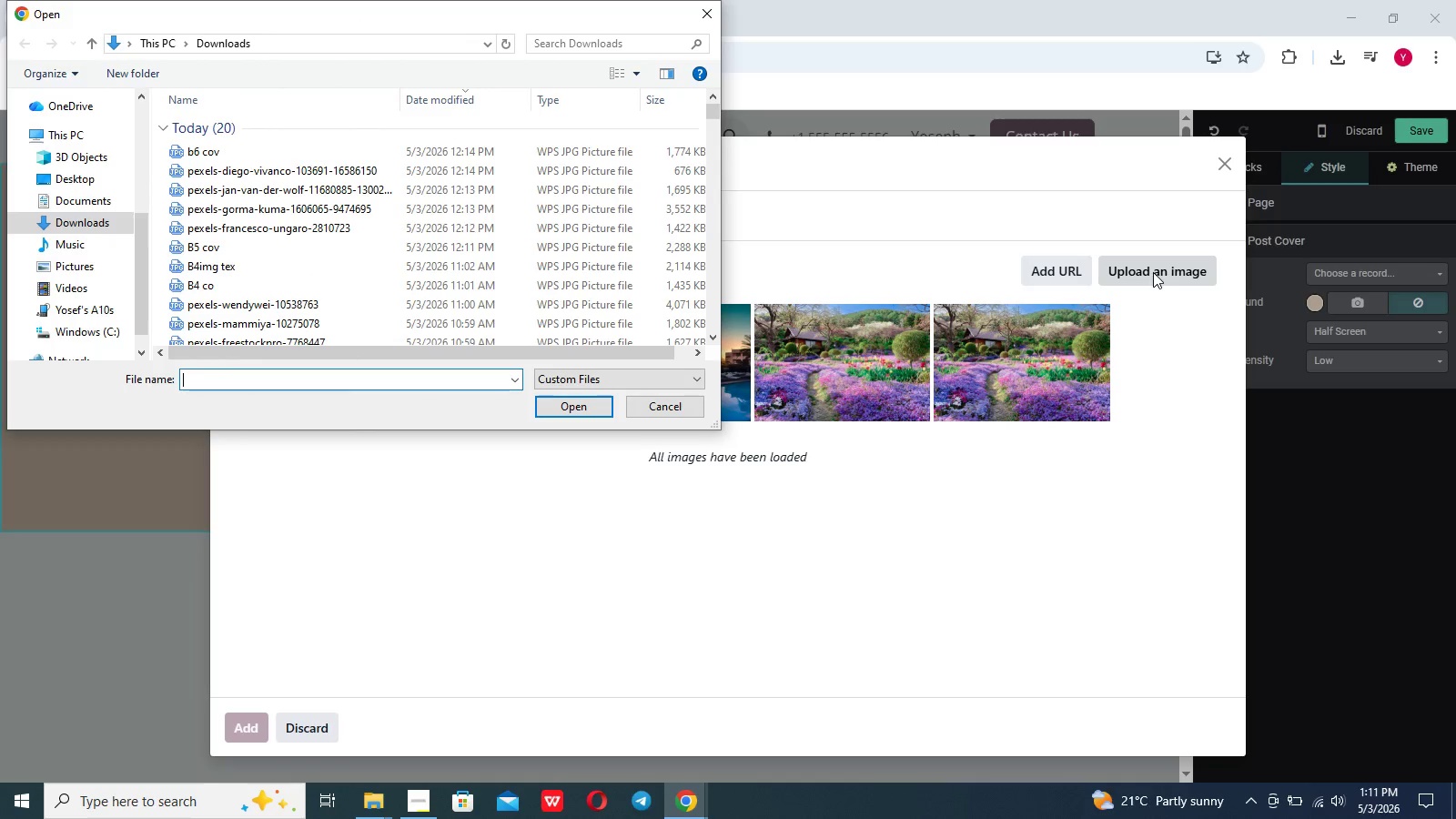 
left_click([537, 246])
 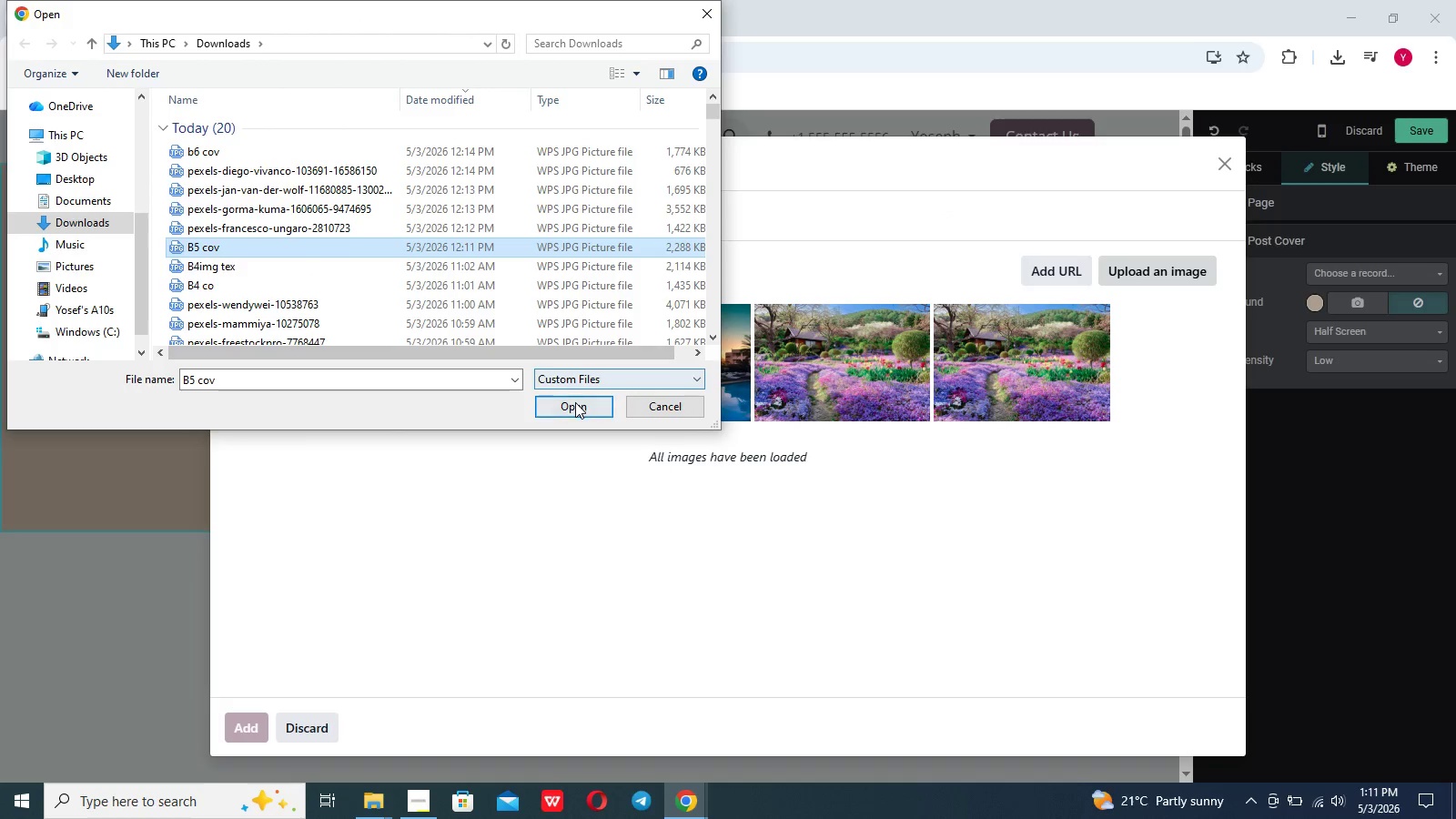 
left_click([575, 402])
 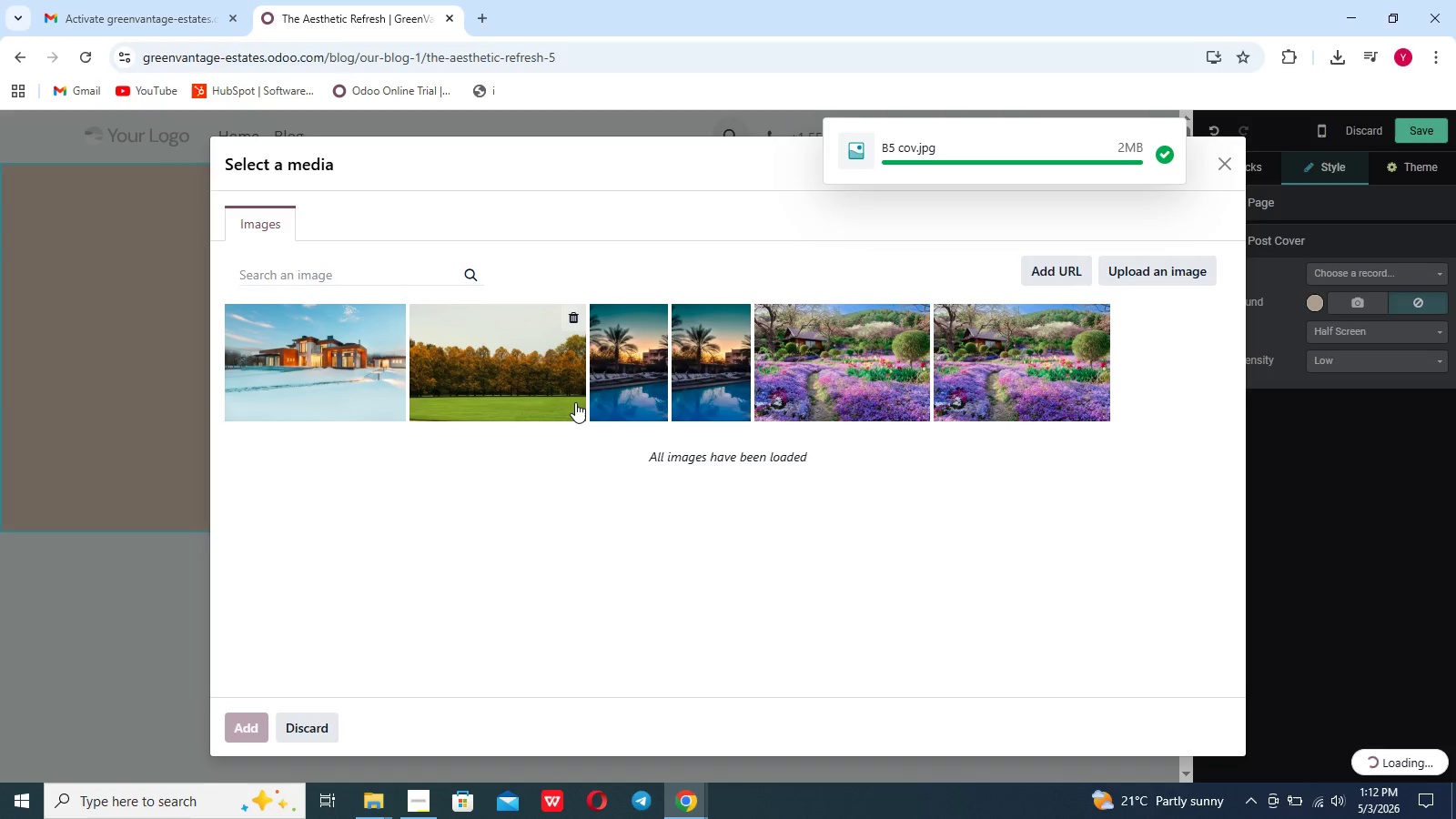 
wait(8.77)
 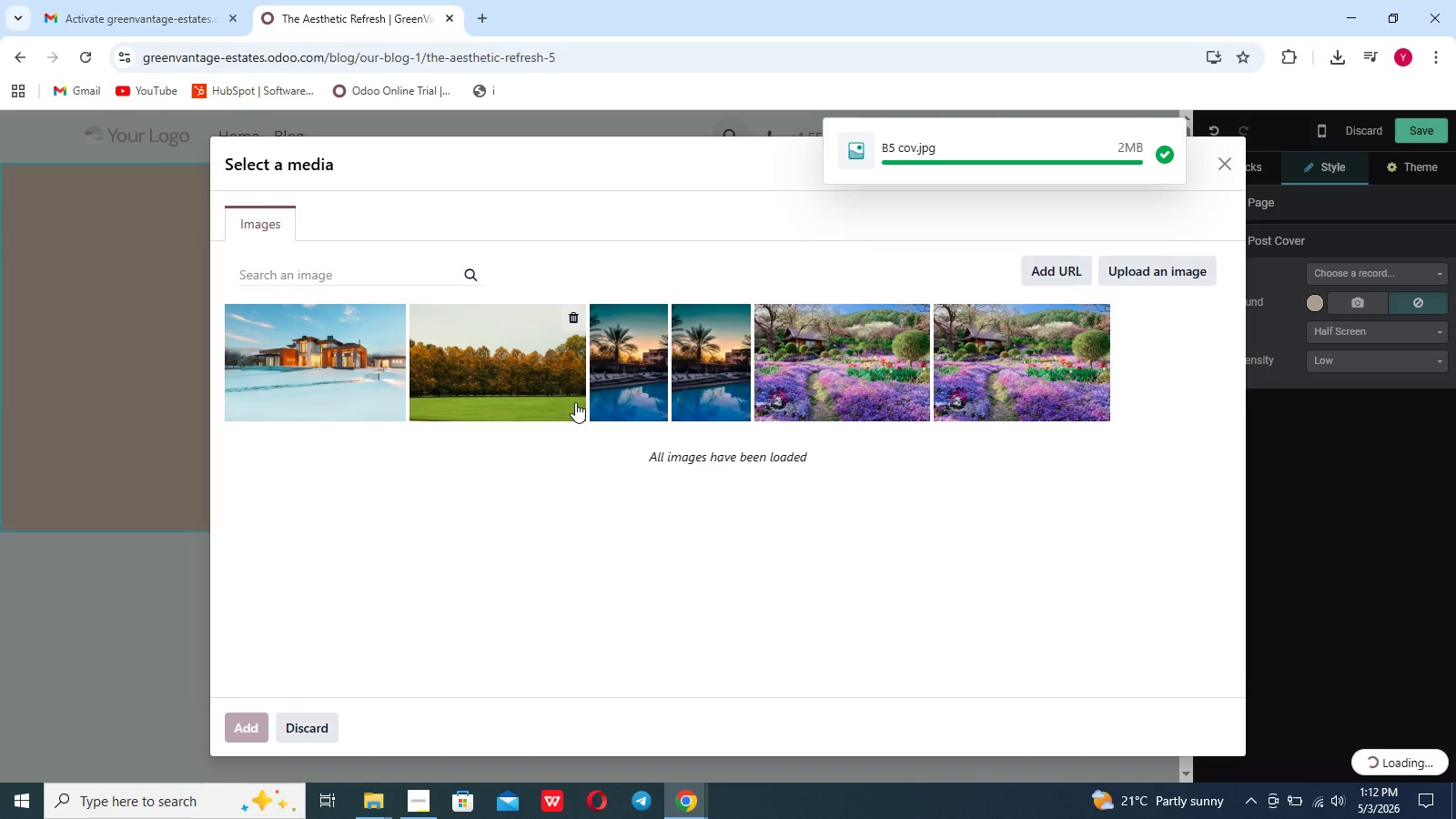 
left_click([460, 602])
 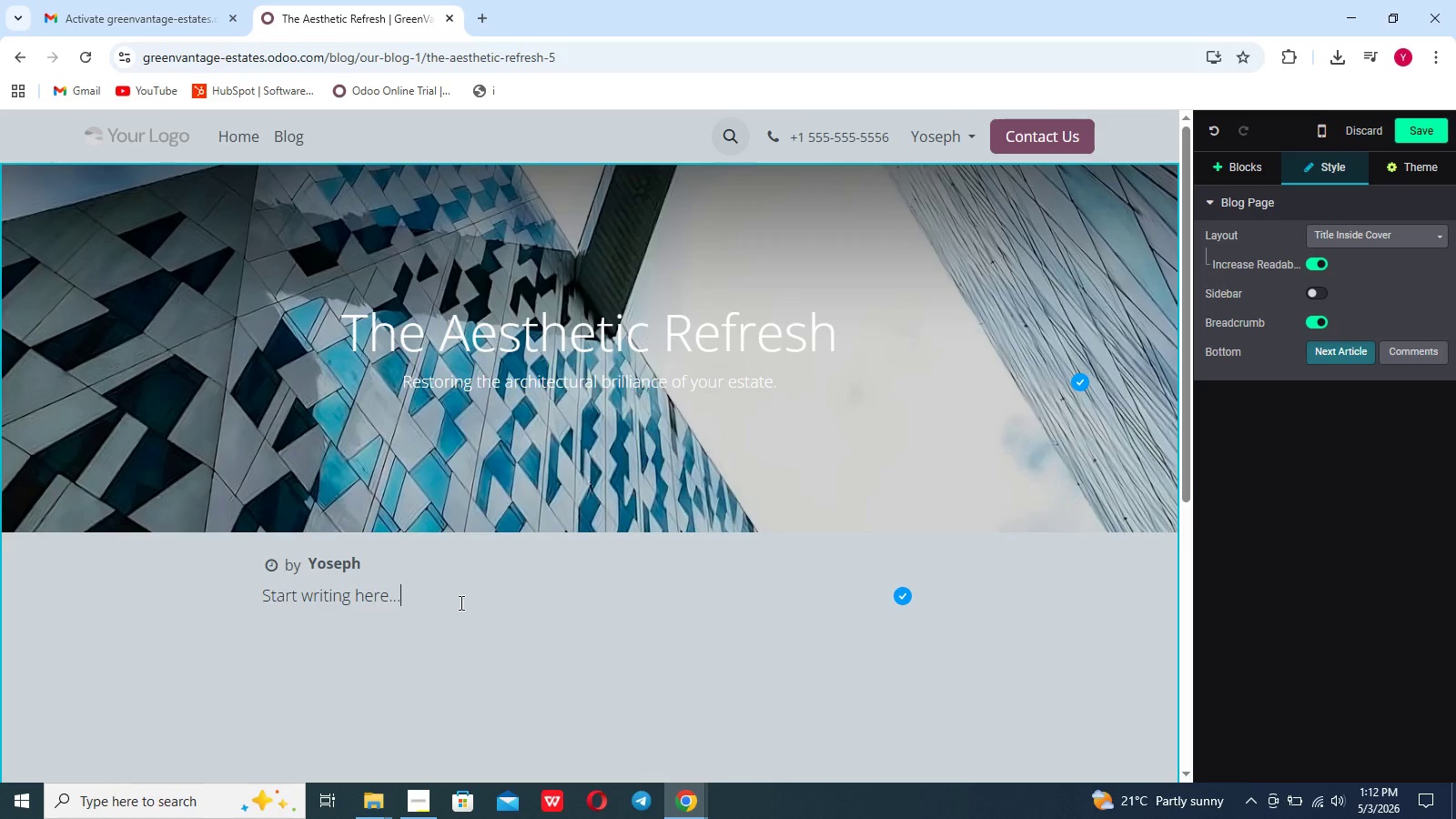 
hold_key(key=Backspace, duration=0.34)
 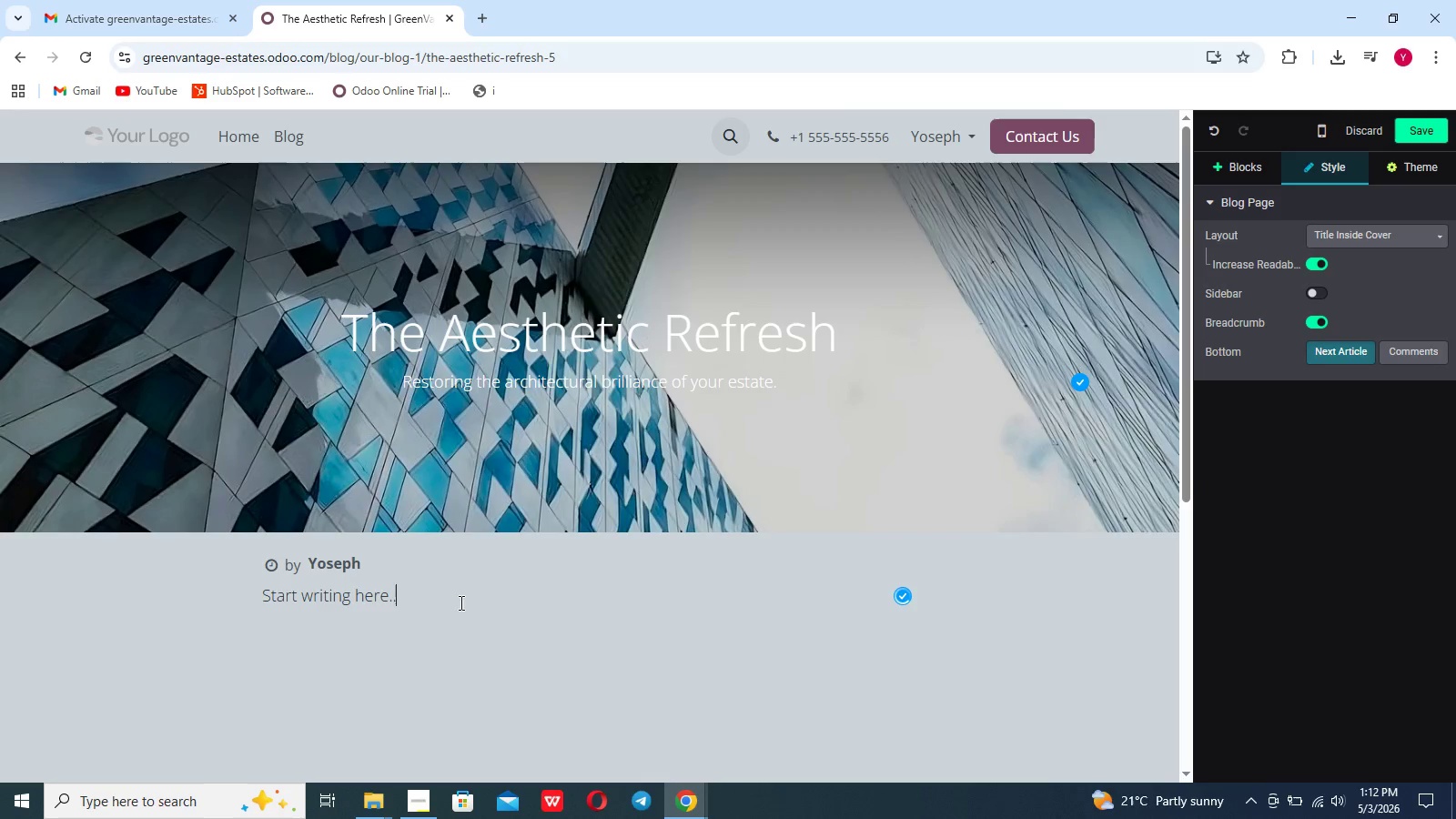 
key(Backspace)
 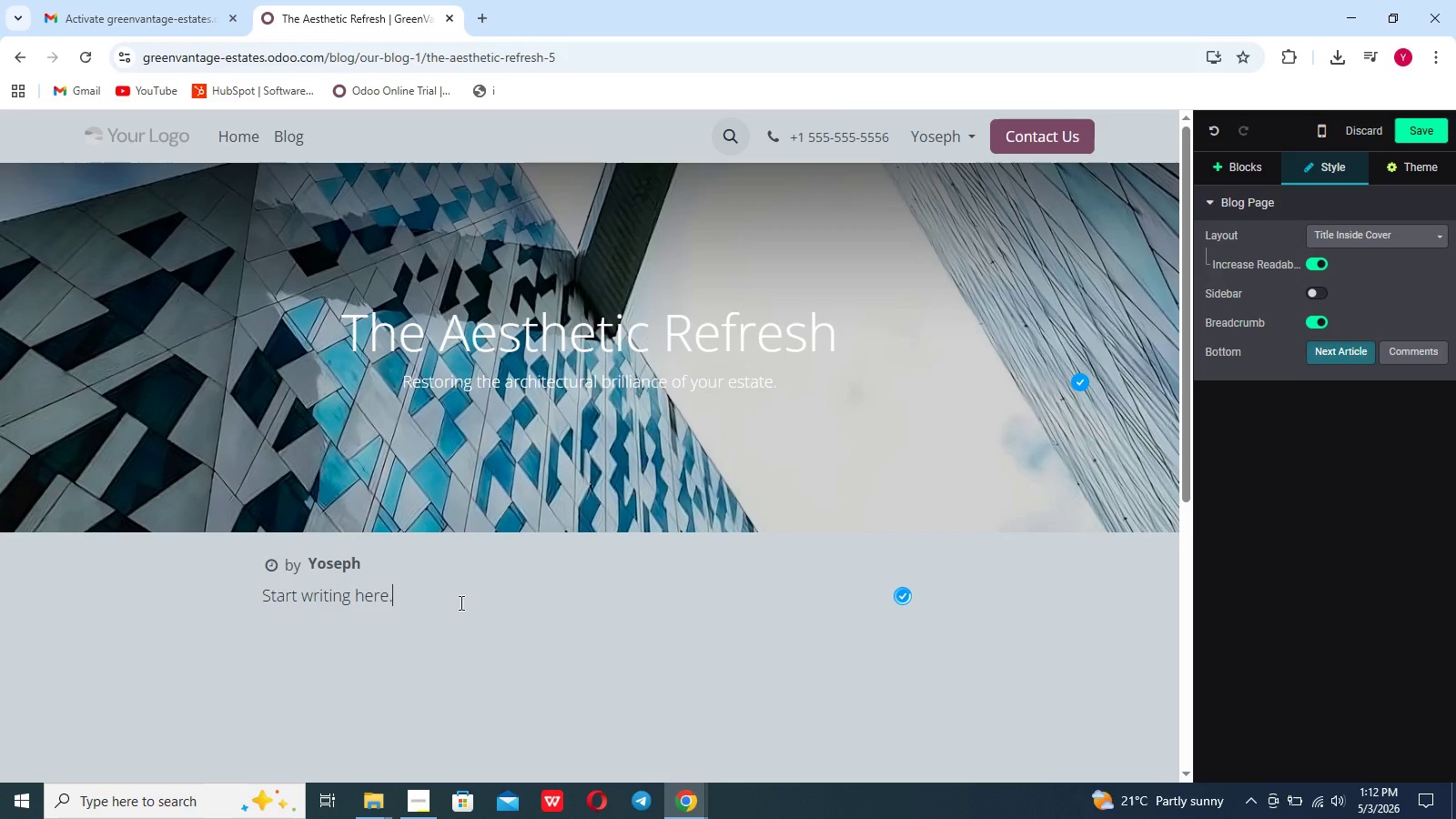 
key(Backspace)
 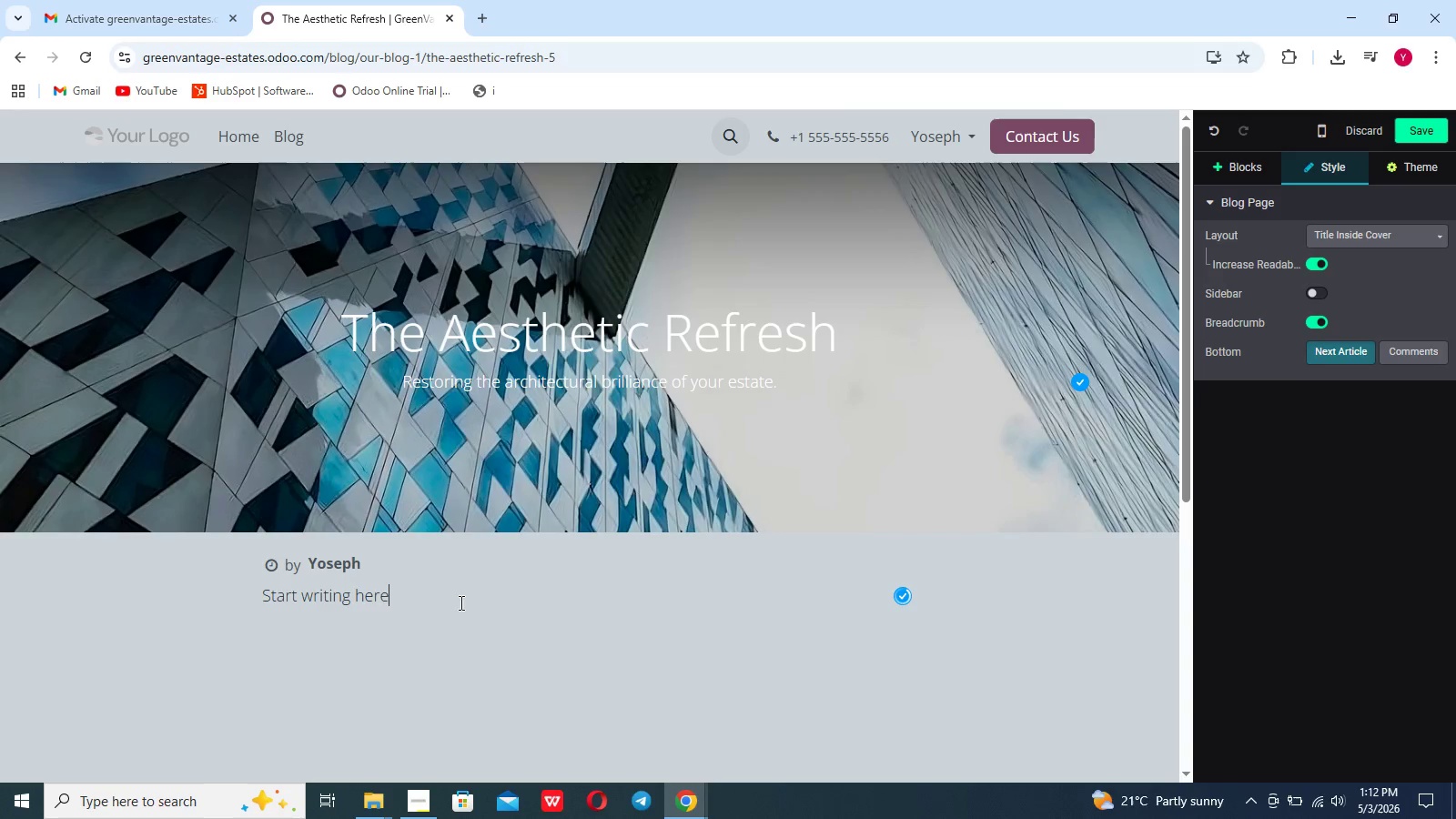 
key(Backspace)
 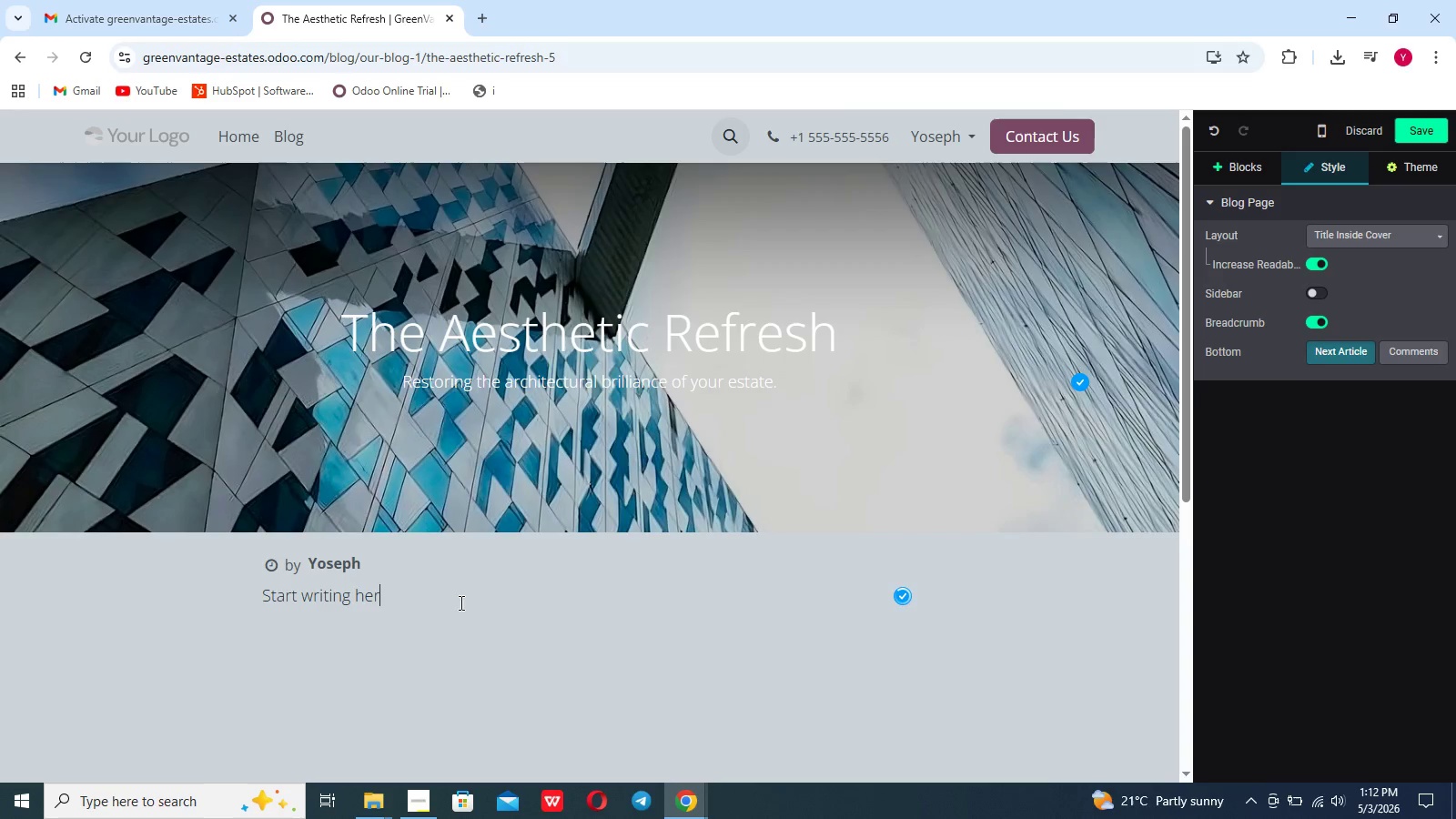 
key(Backspace)
 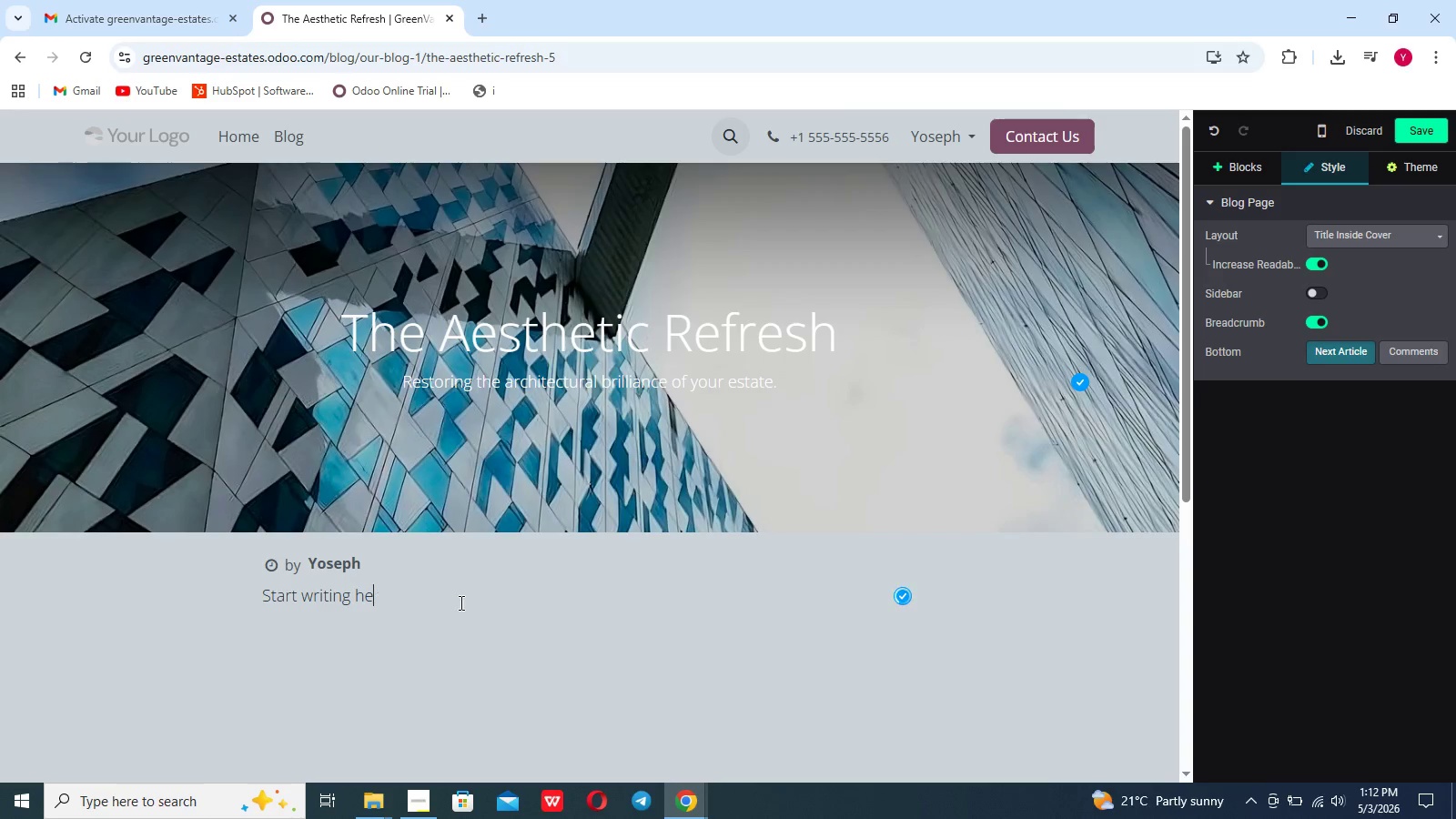 
key(Backspace)
 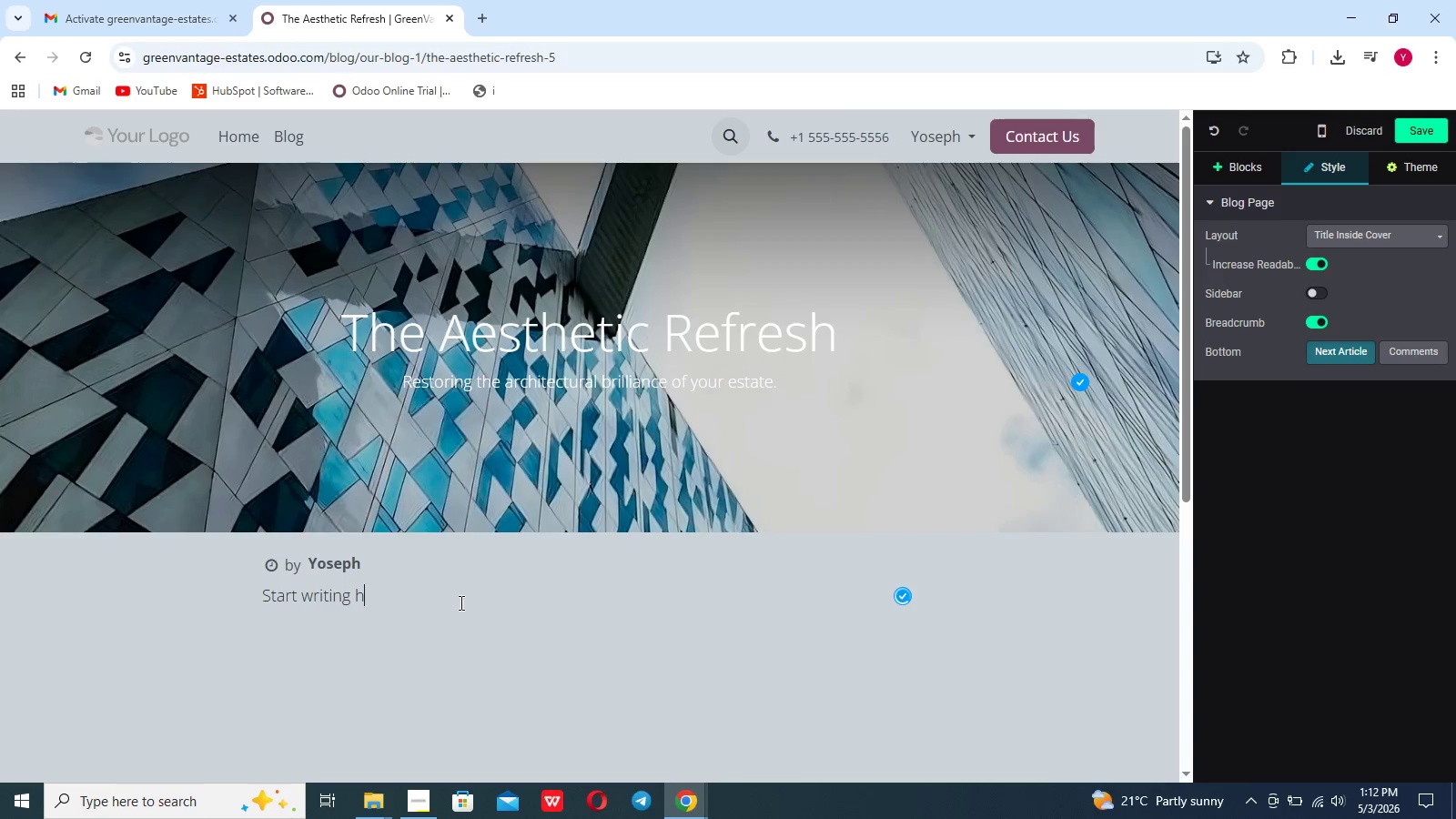 
key(Backspace)
 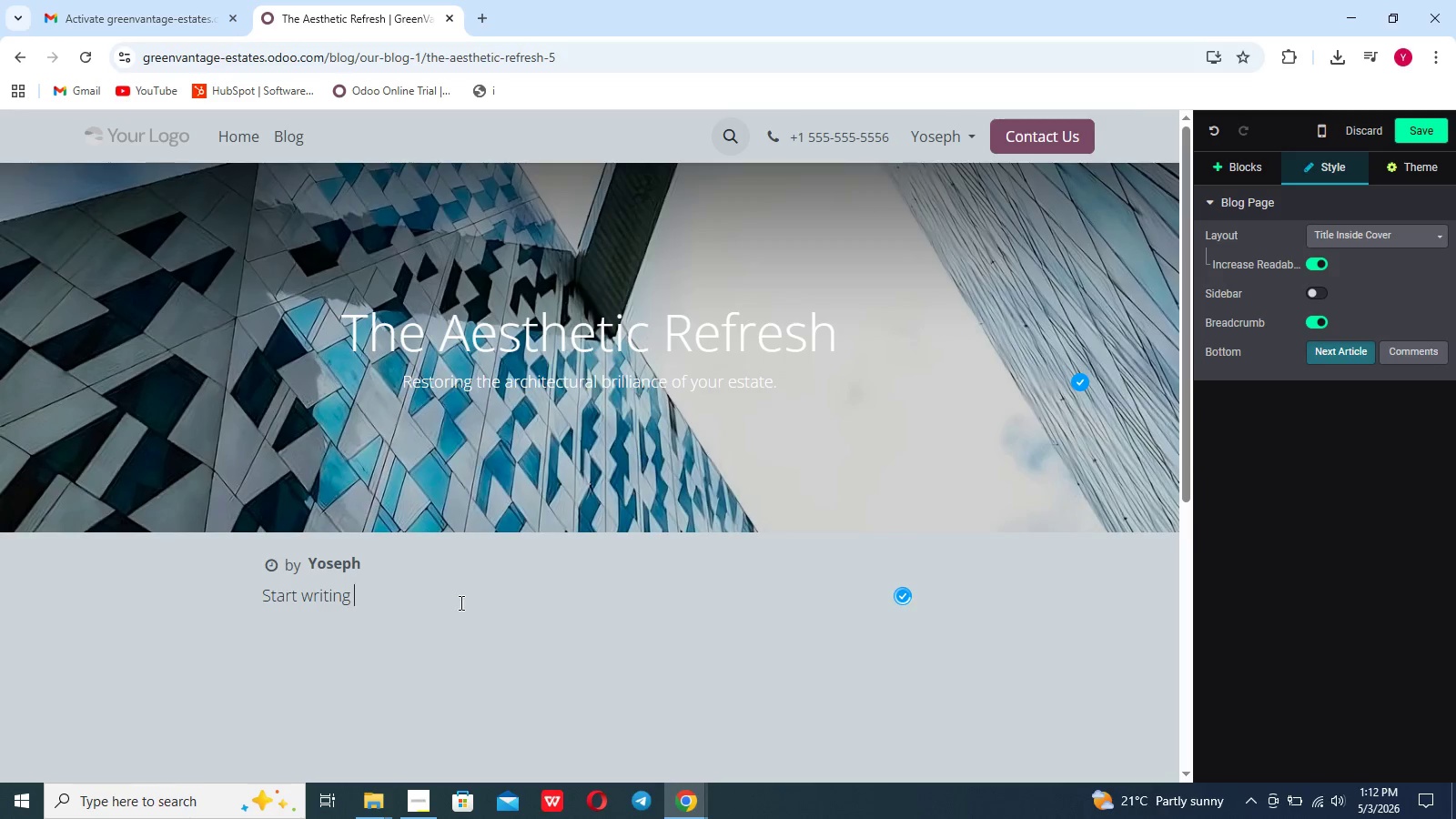 
key(Backspace)
 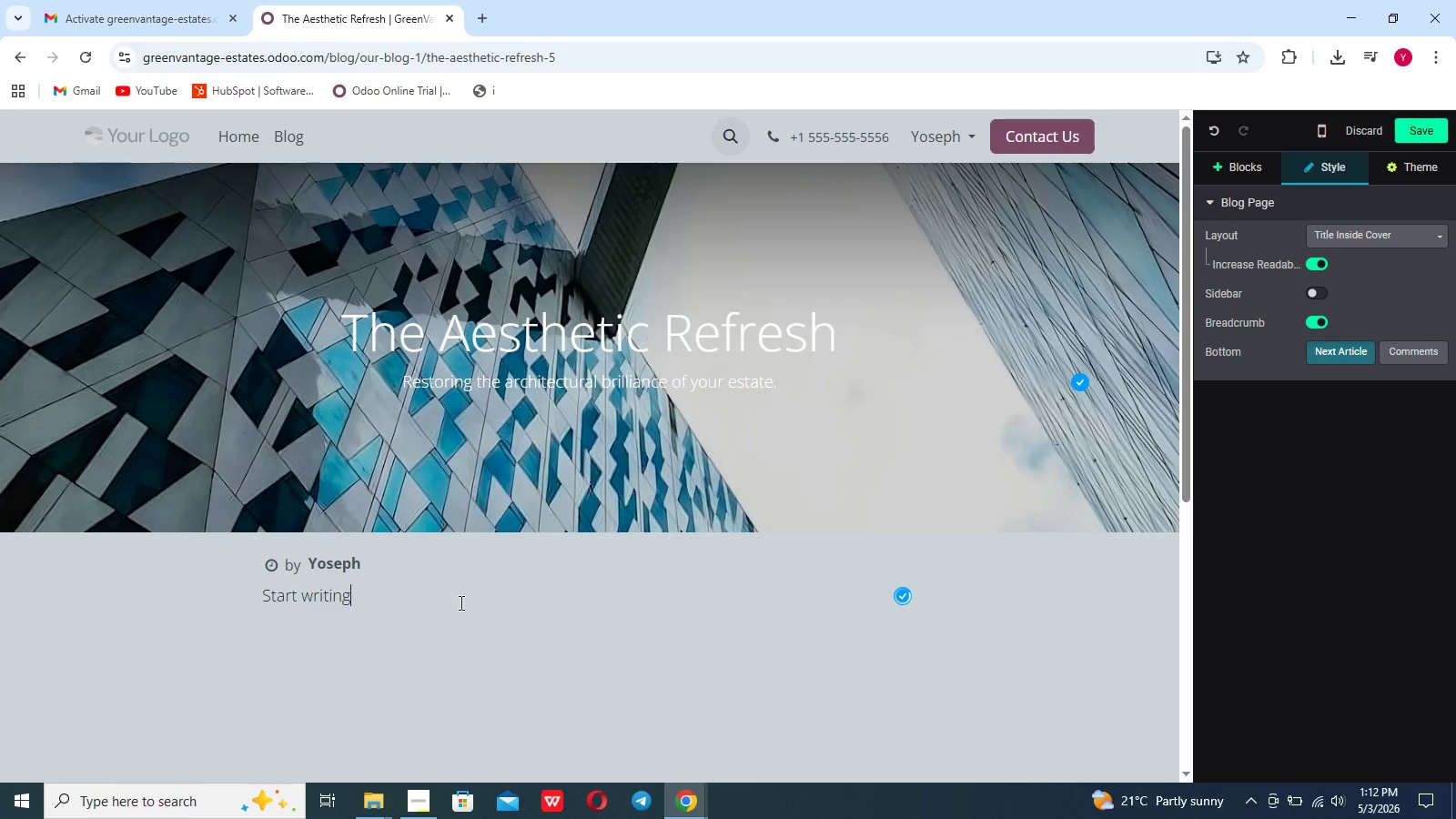 
key(Backspace)
 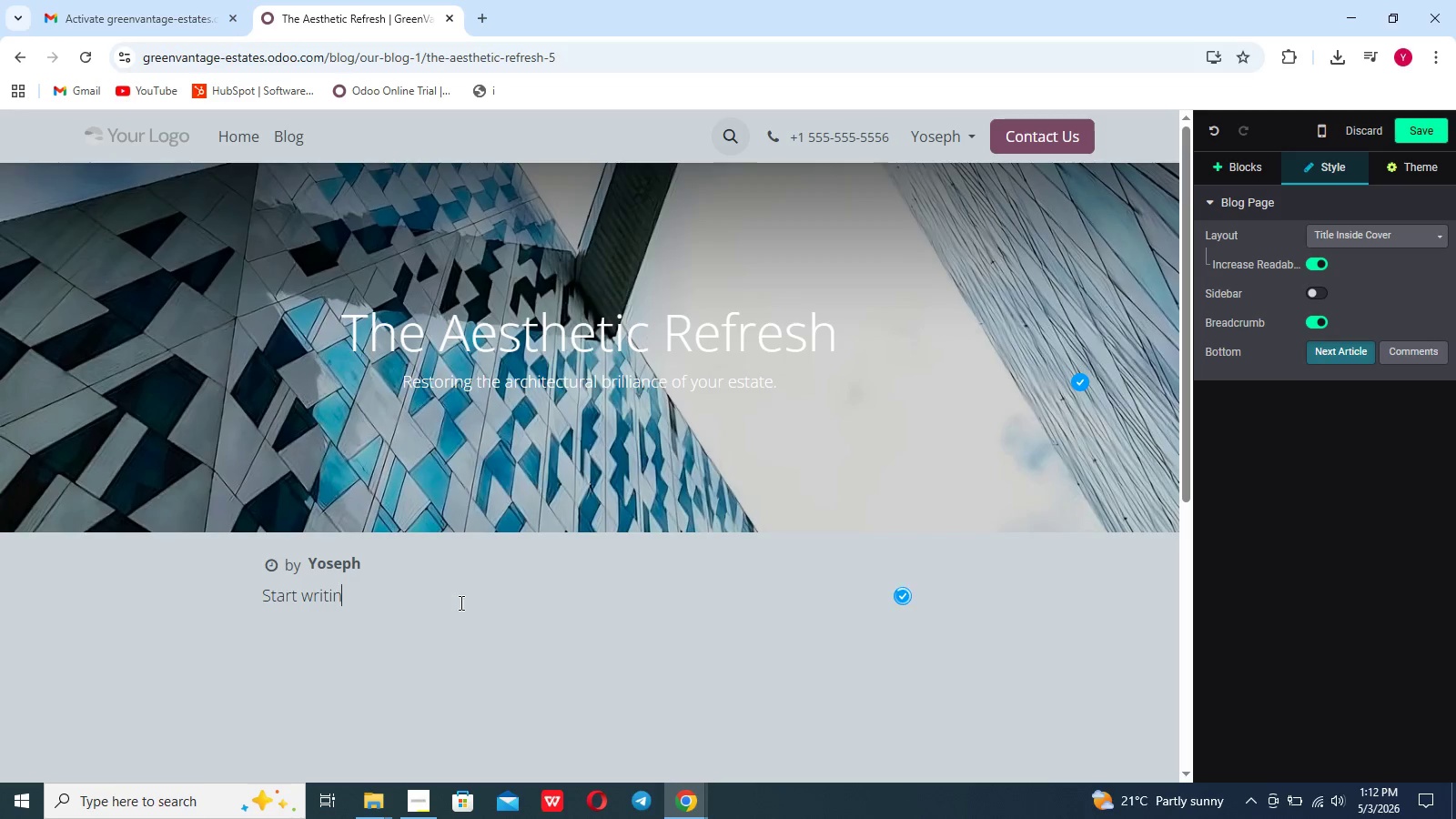 
key(Backspace)
 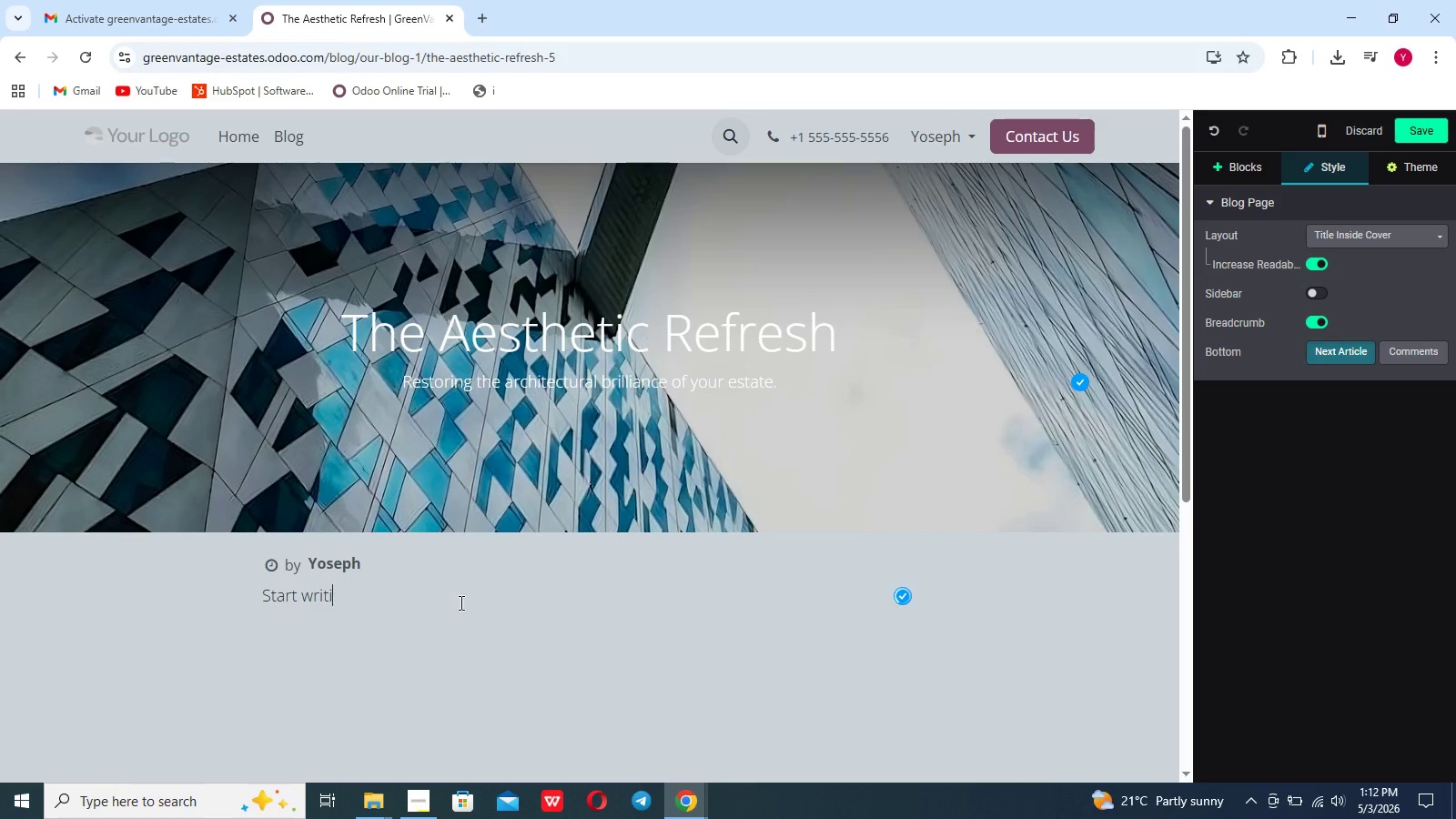 
key(Backspace)
 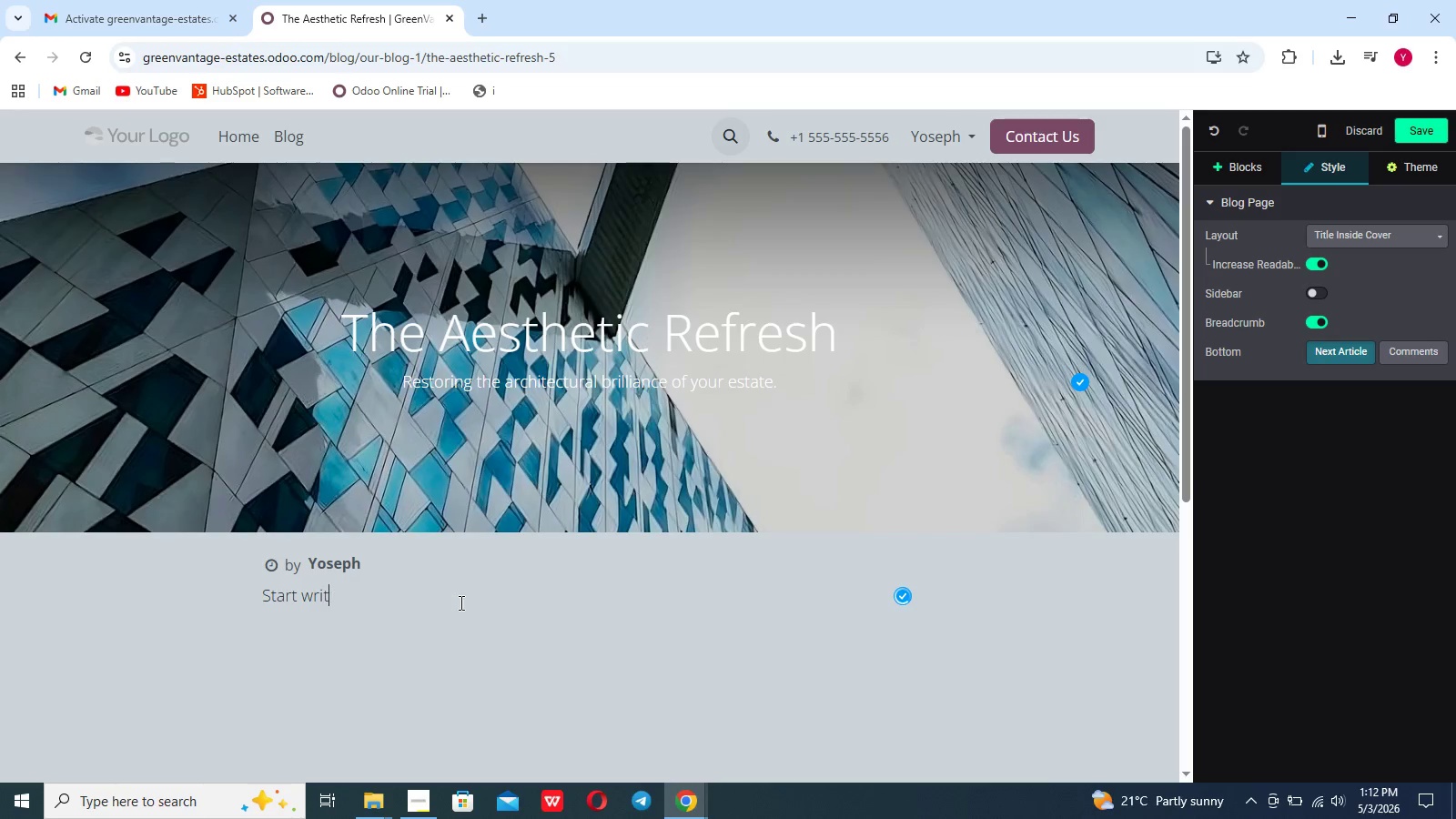 
key(Backspace)
 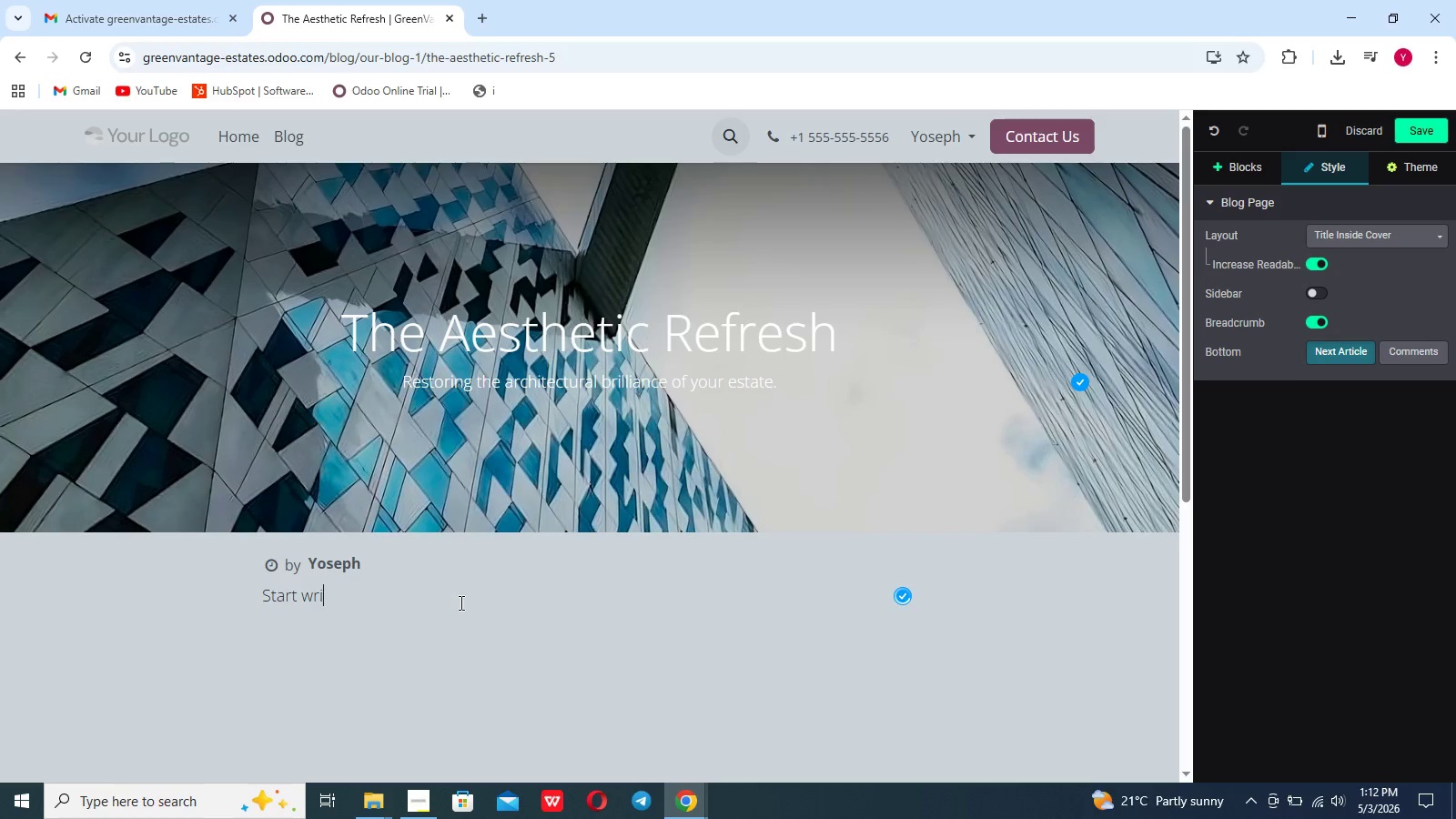 
key(Backspace)
 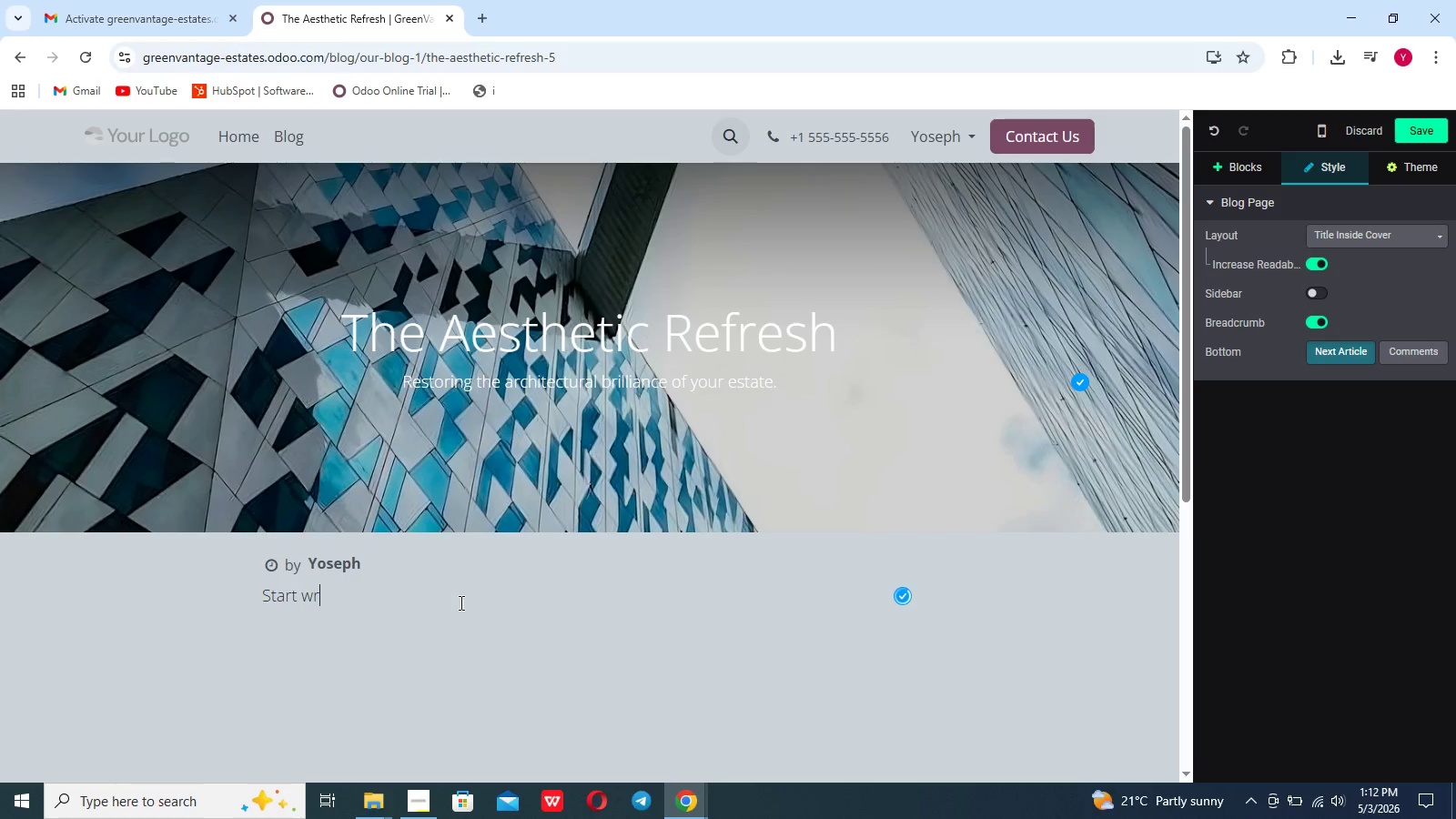 
hold_key(key=Backspace, duration=0.67)
 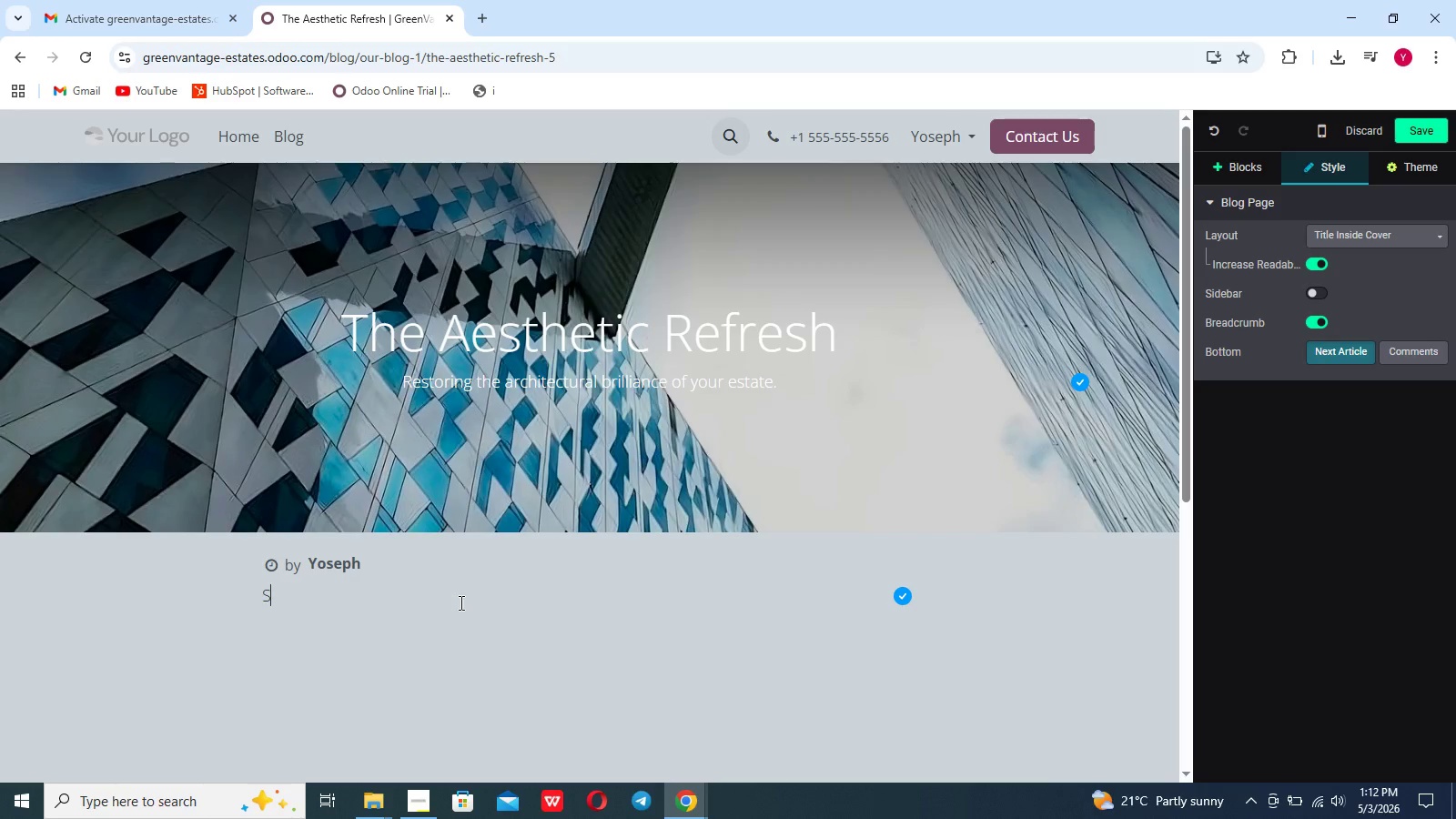 
key(Backspace)
 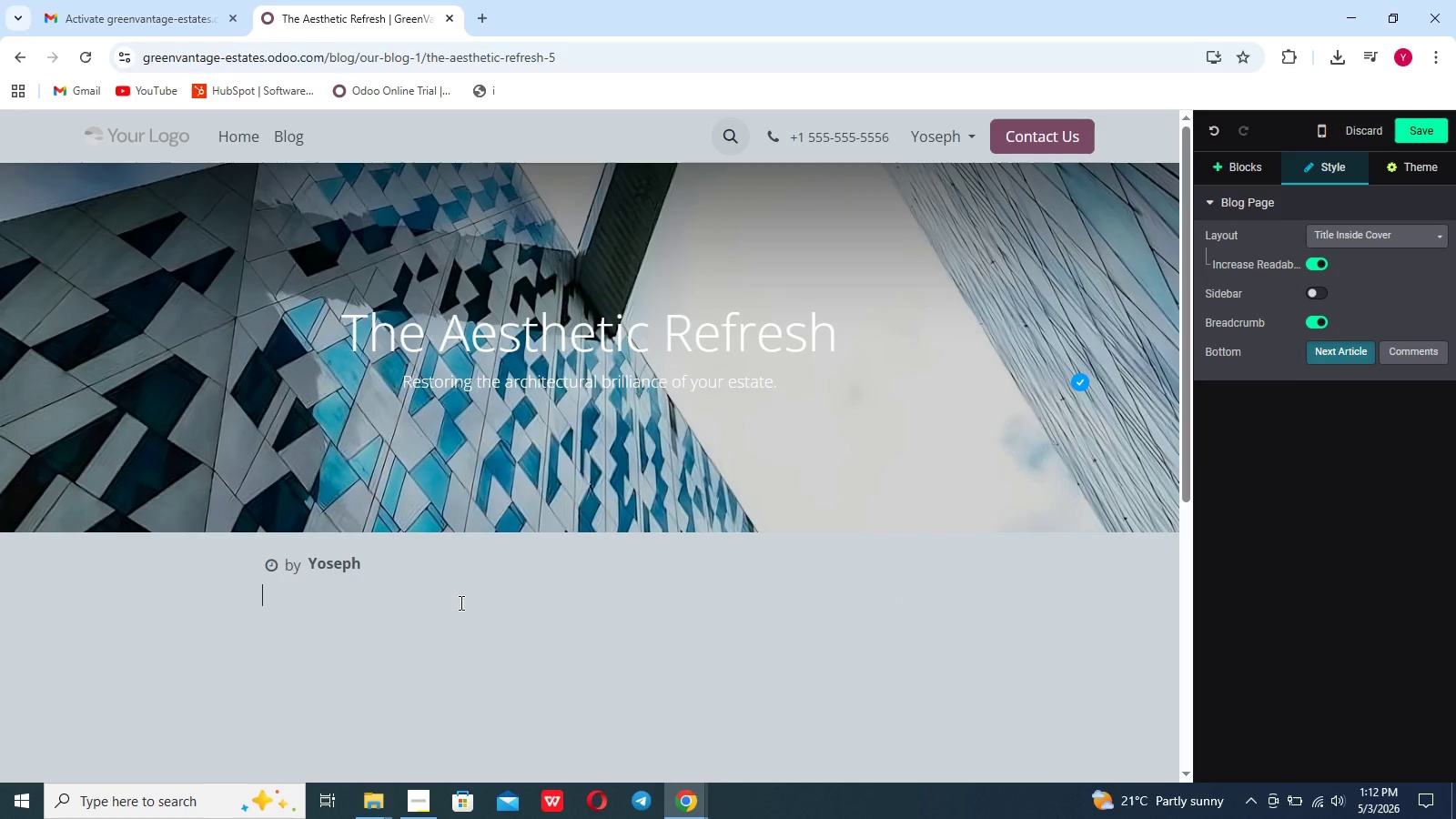 
key(Backspace)
 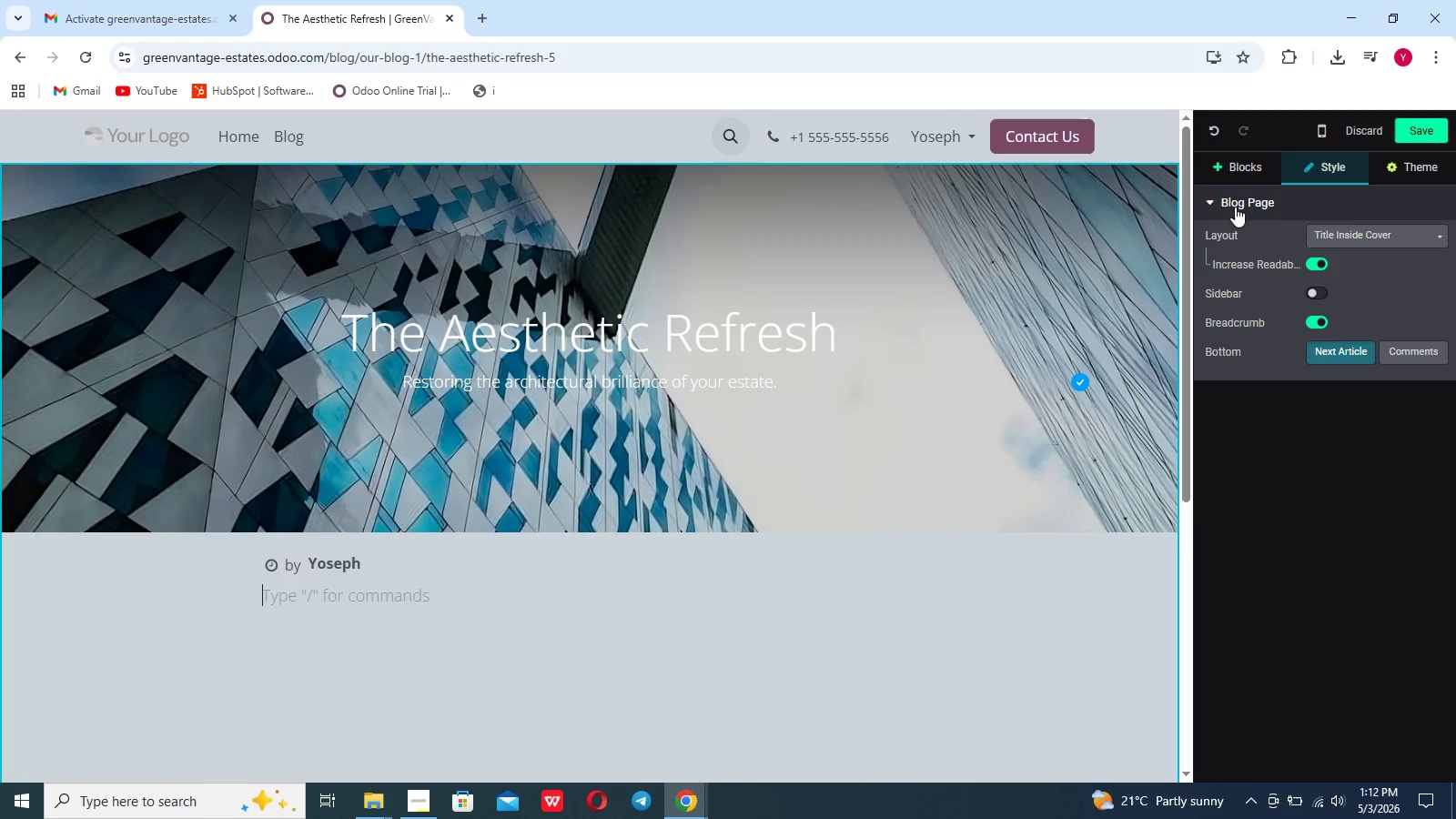 
left_click([1250, 176])
 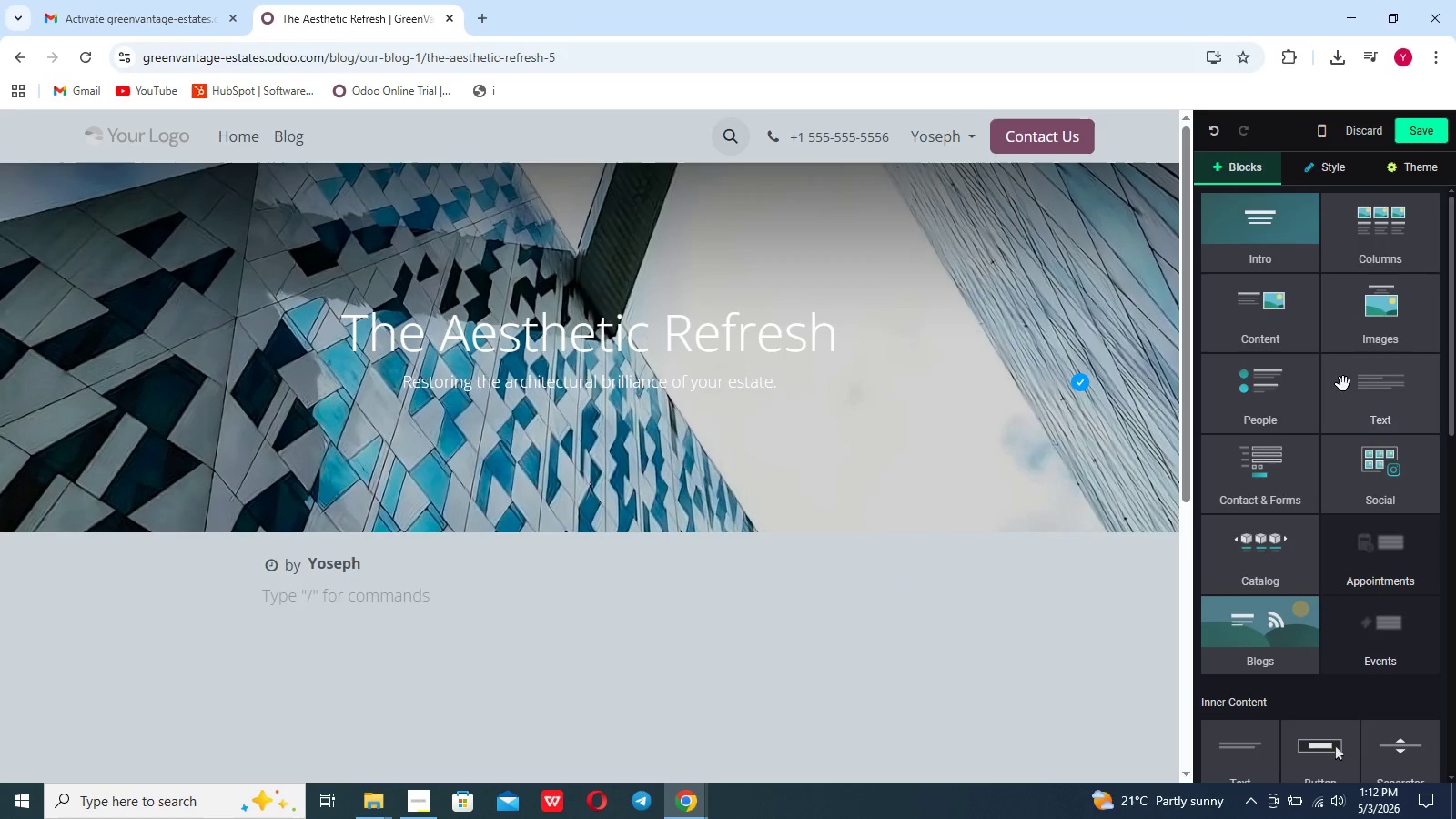 
left_click([1360, 406])
 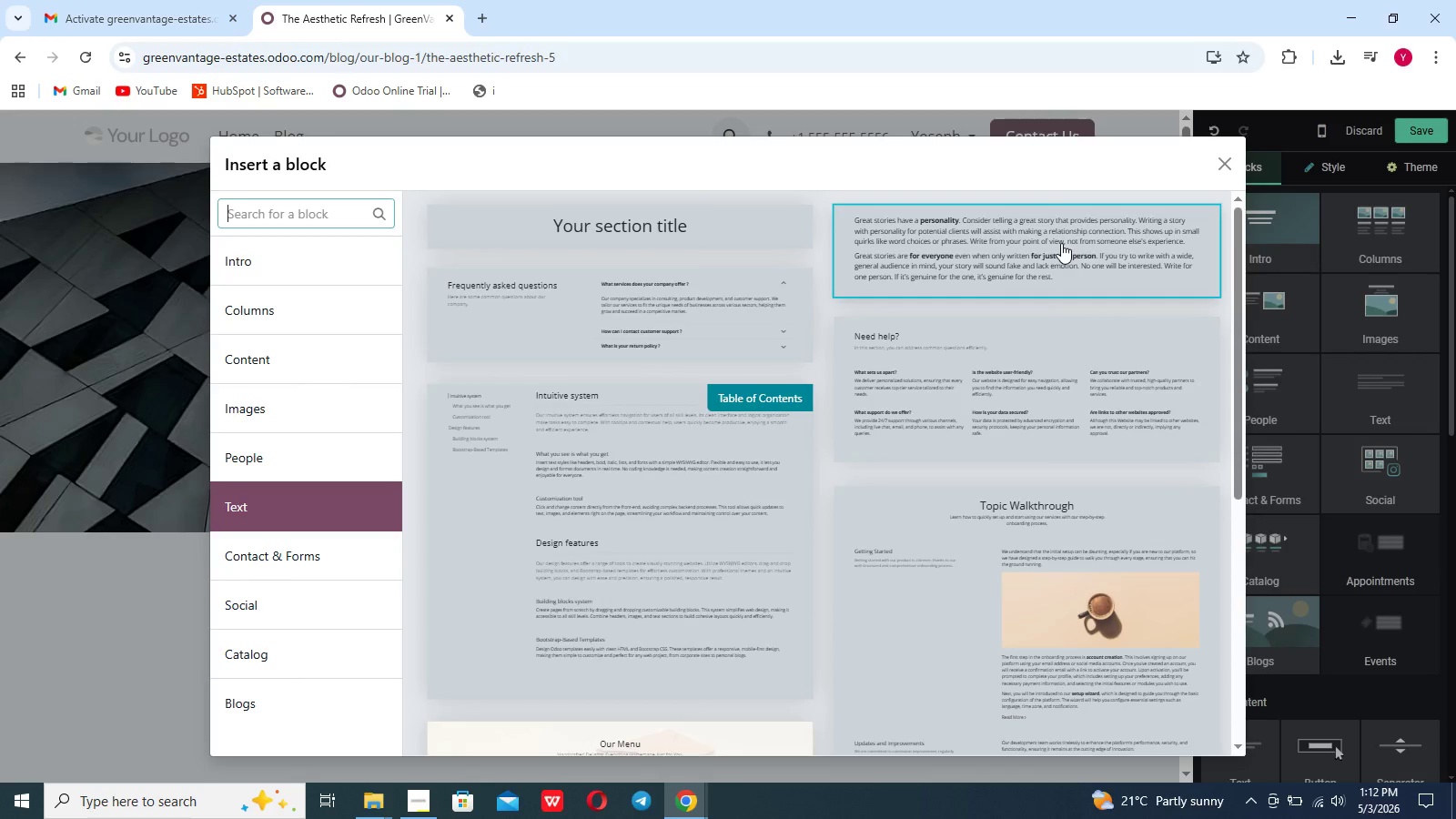 
left_click([1061, 243])
 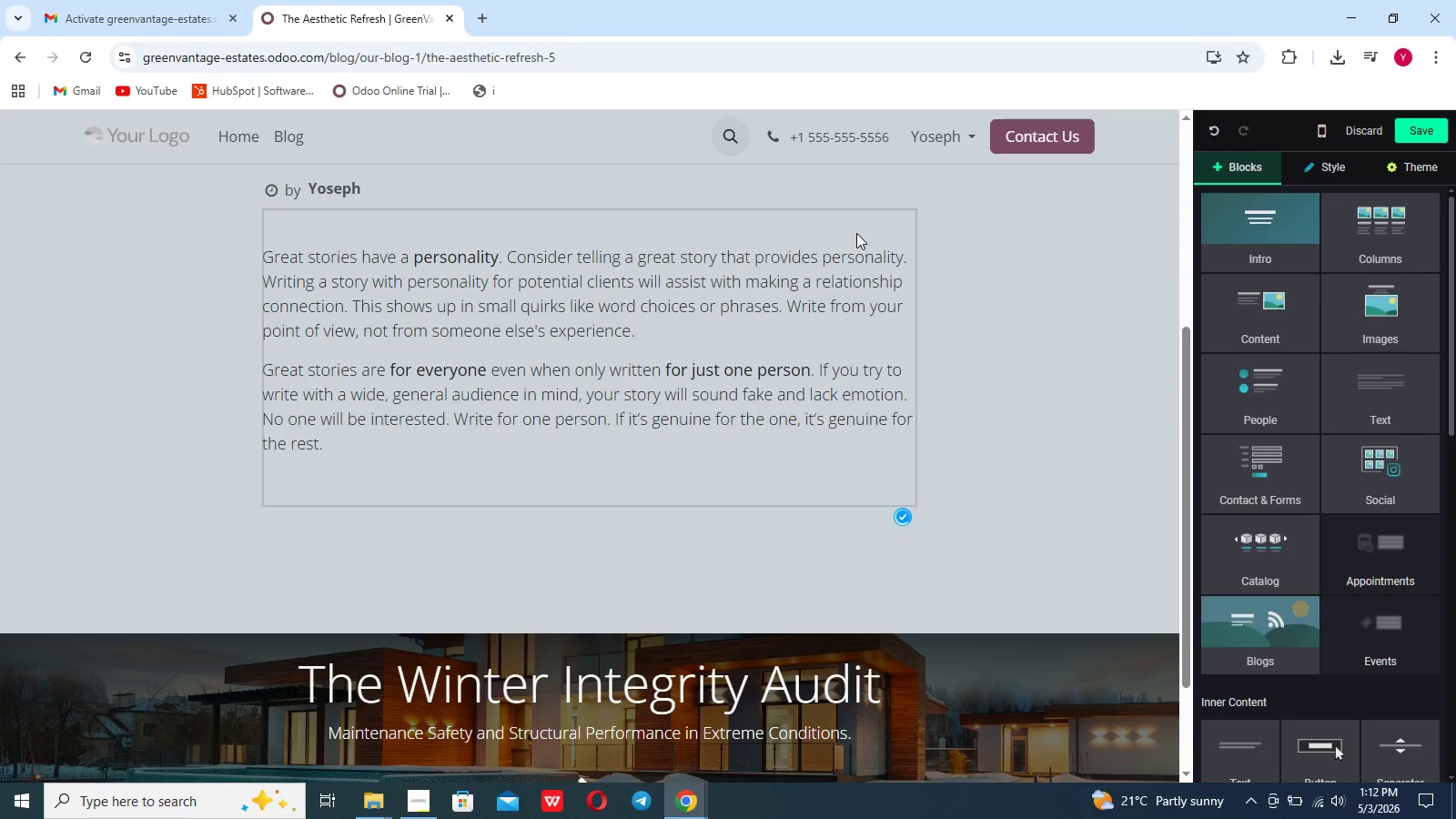 
left_click([767, 298])
 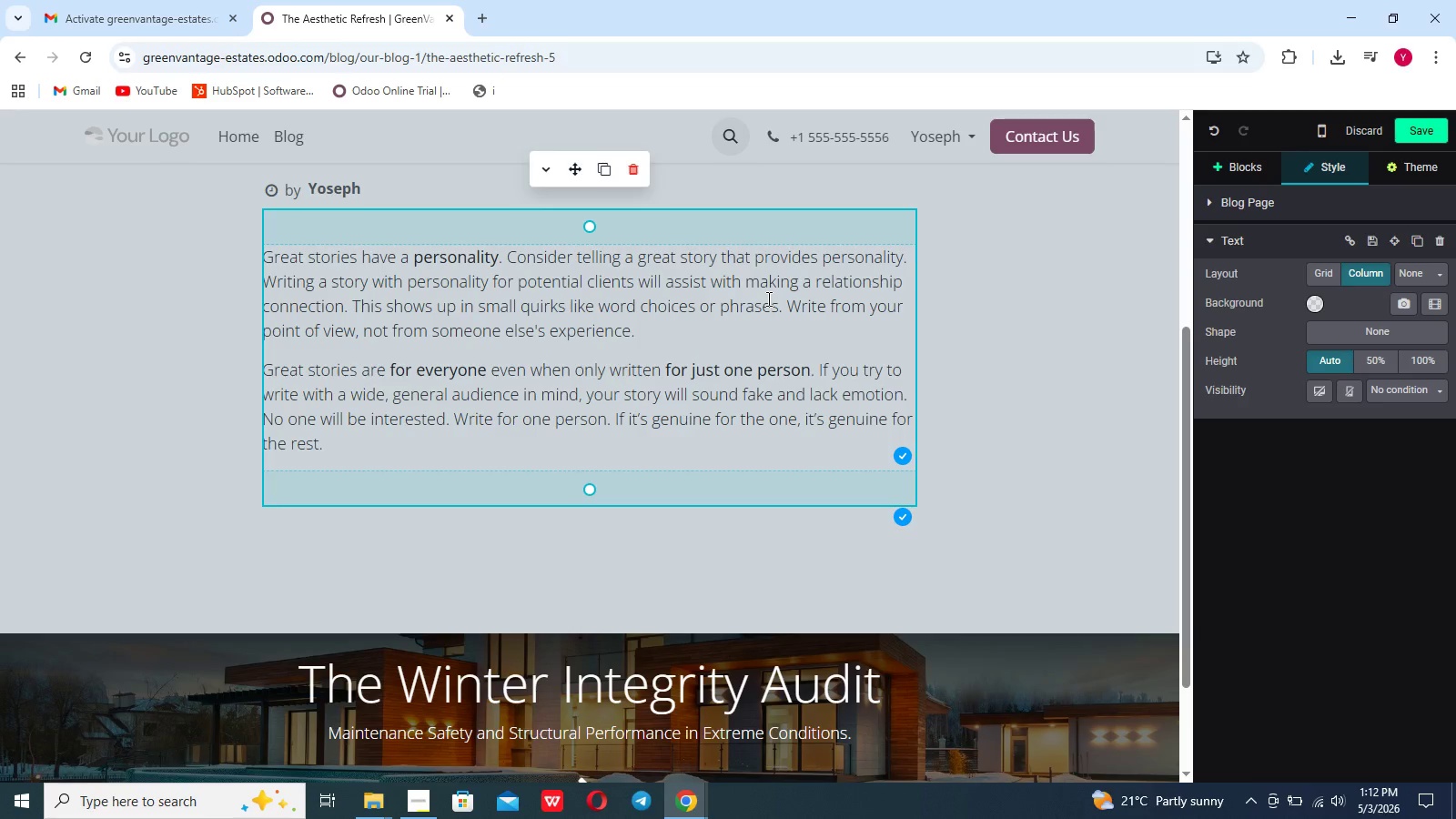 
key(Unknown)
 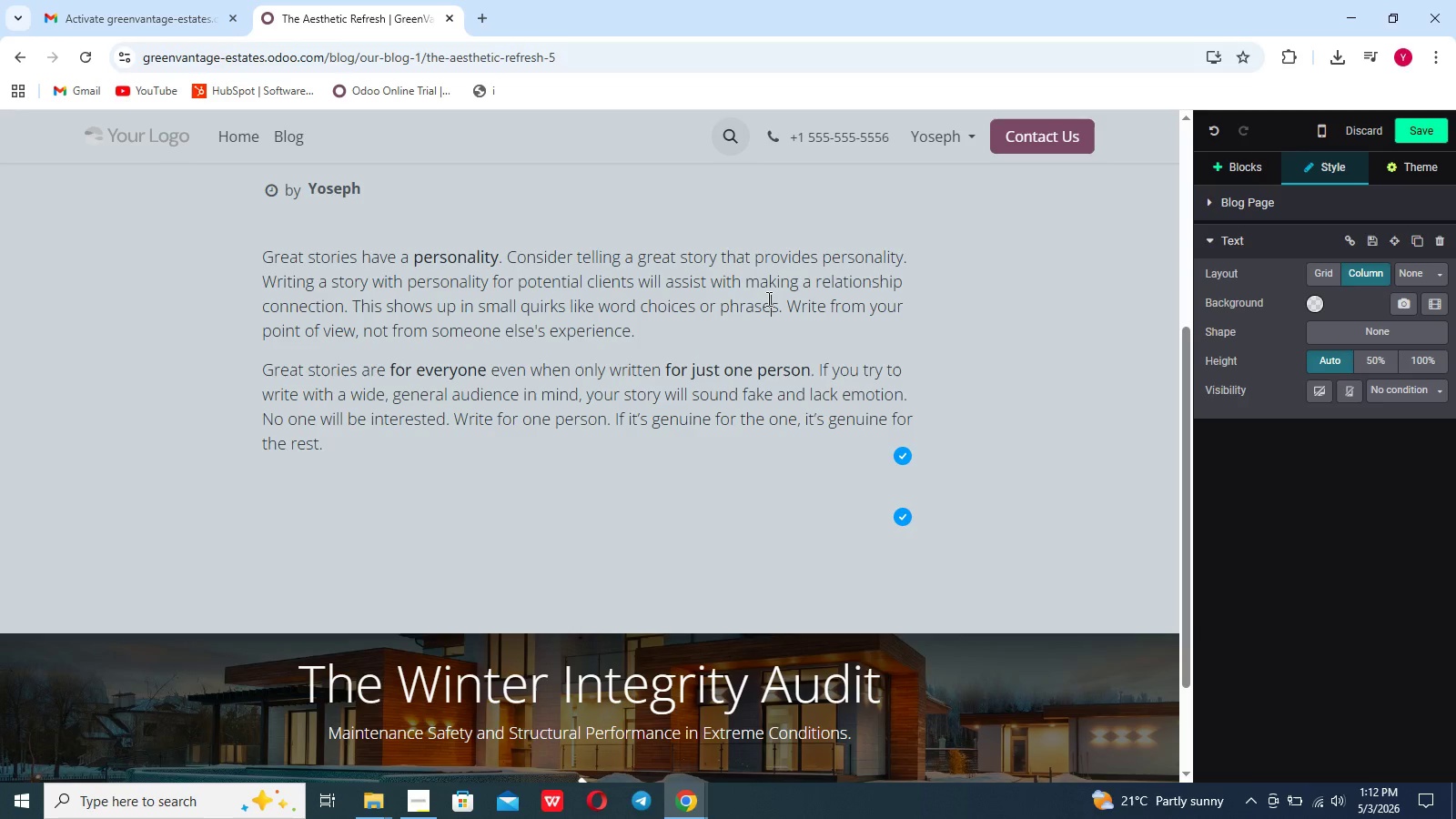 
key(Control+A)
 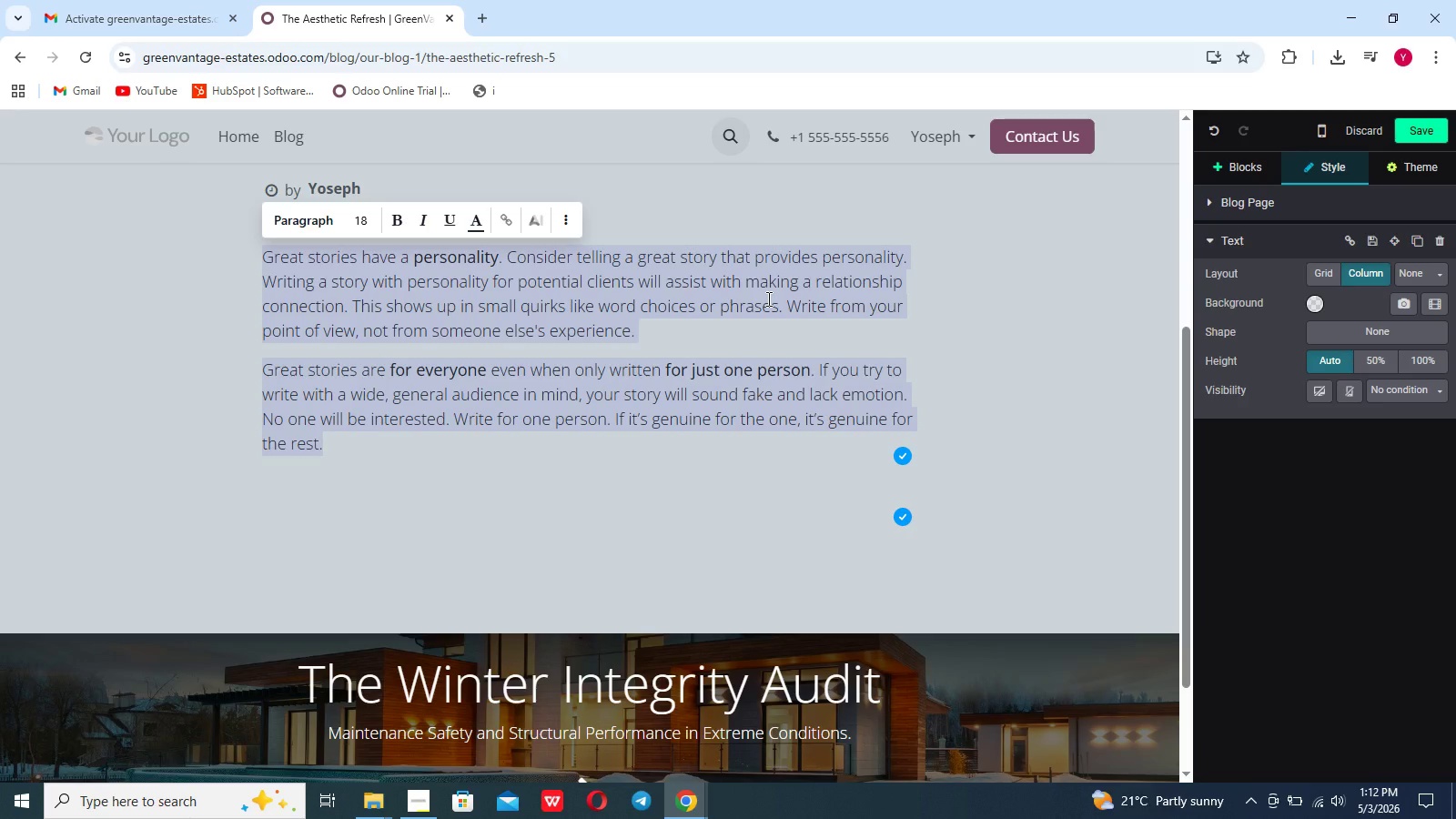 
key(Backspace)
 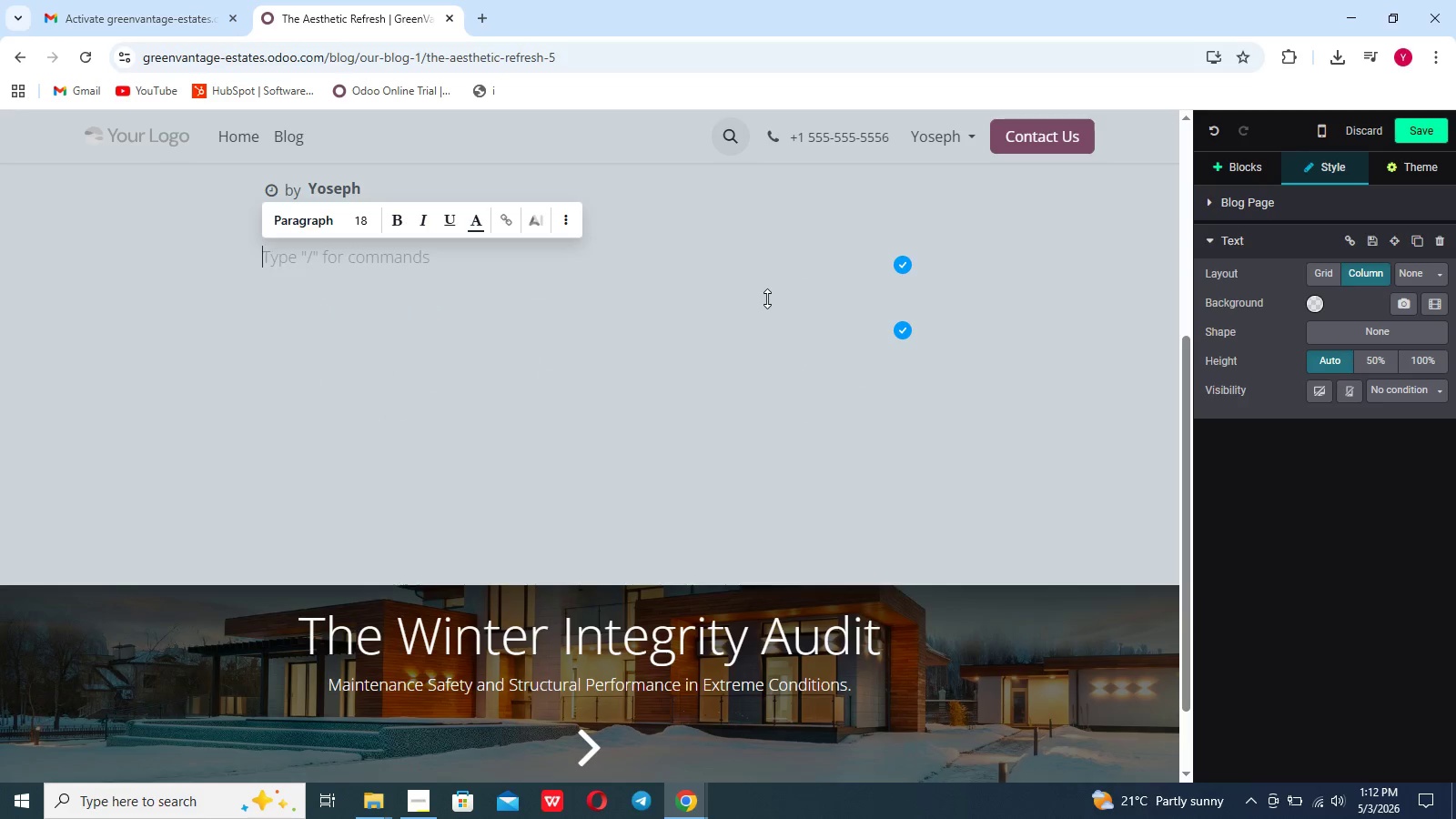 
type(The clarity Stan)
 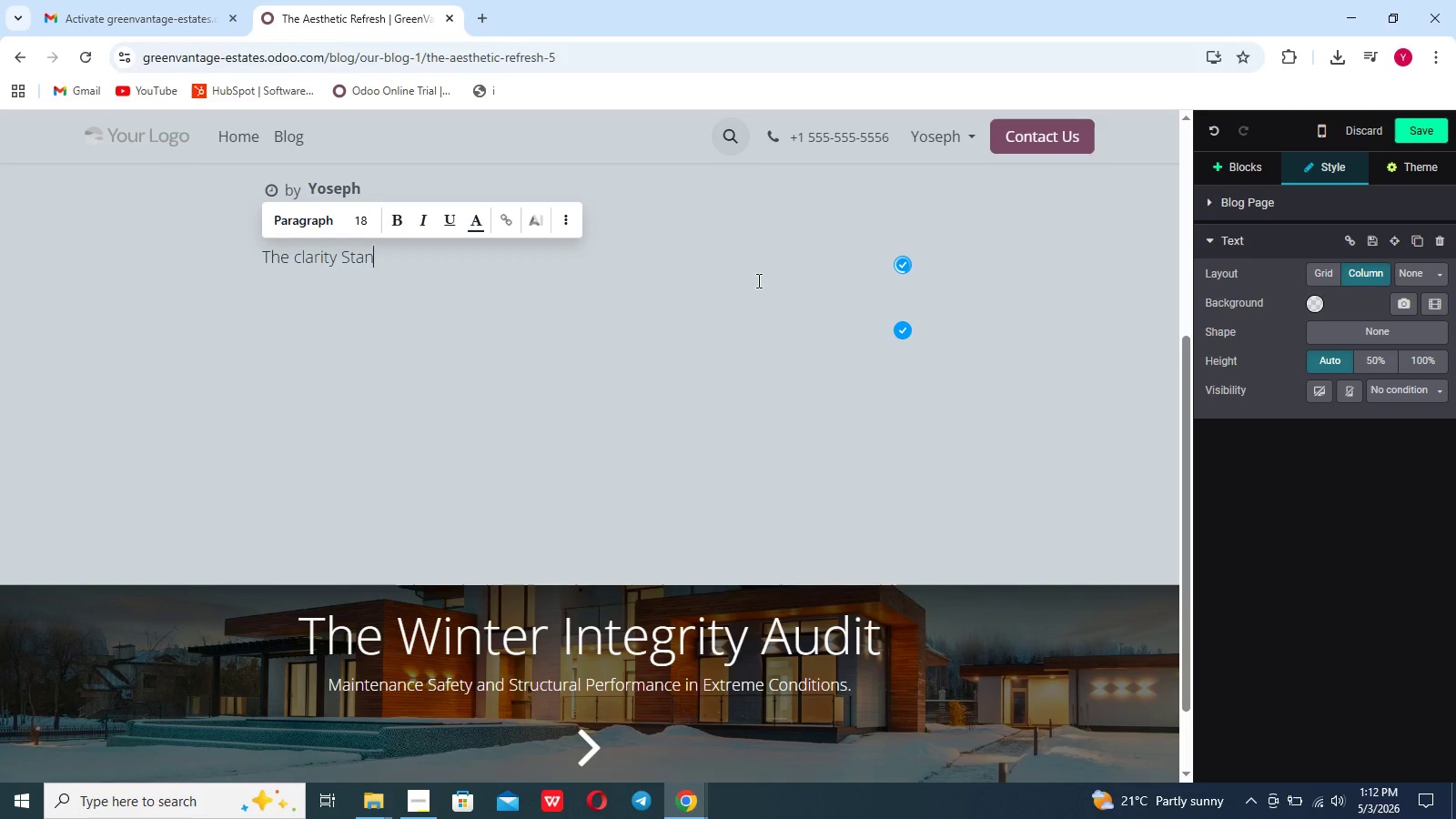 
hold_key(key=ArrowLeft, duration=0.64)
 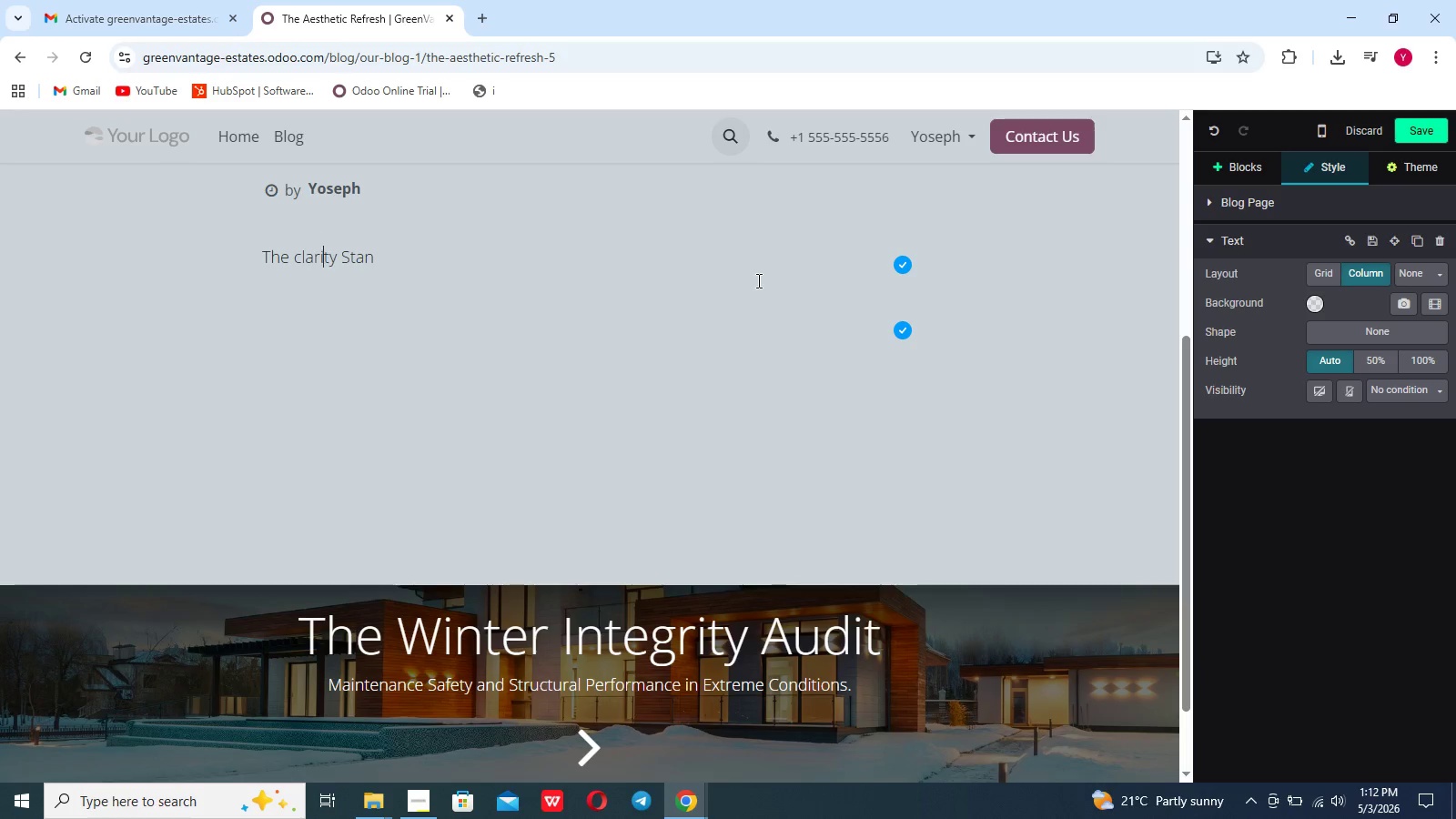 
key(ArrowLeft)
 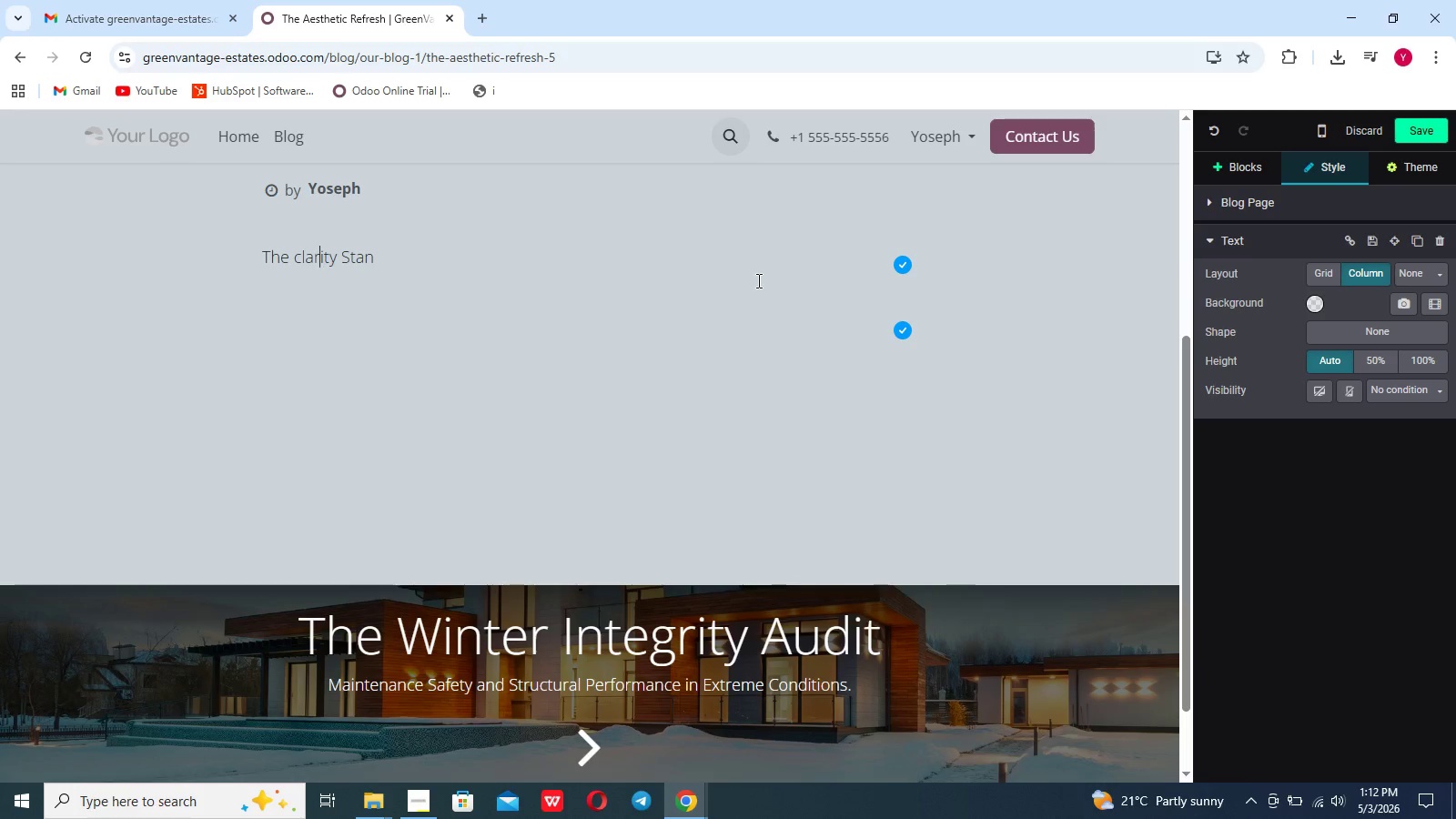 
key(ArrowLeft)
 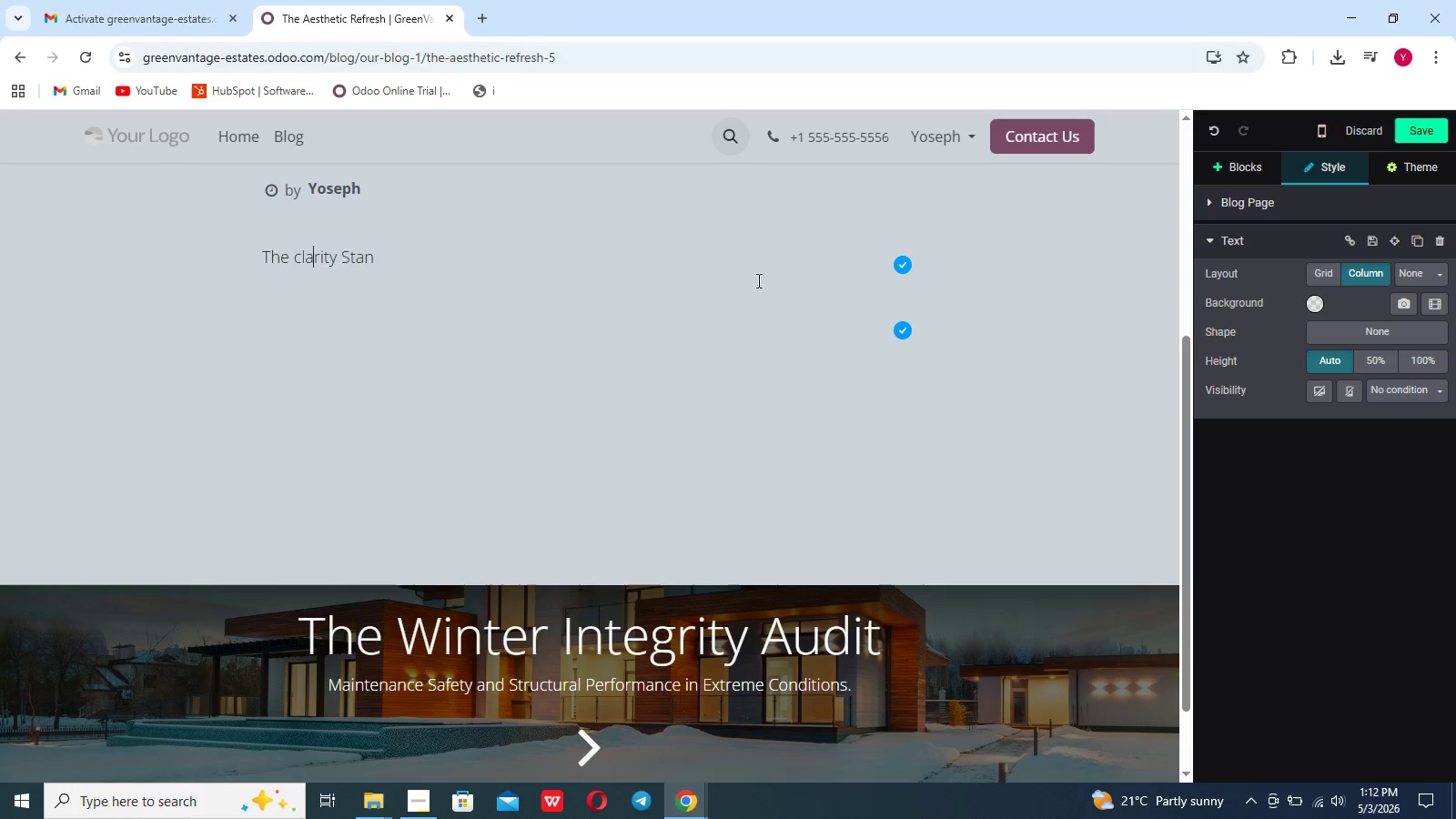 
key(ArrowLeft)
 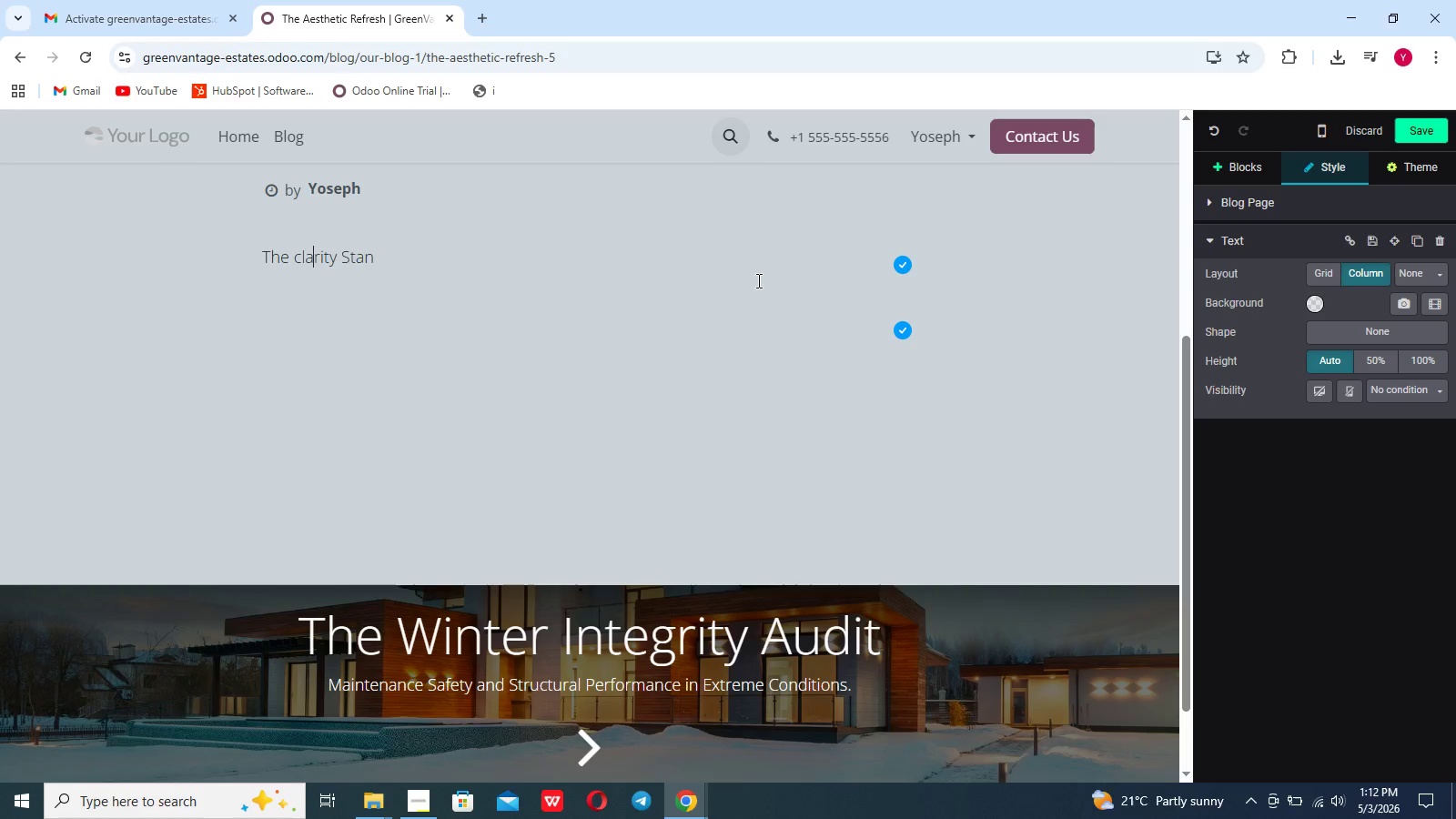 
key(ArrowLeft)
 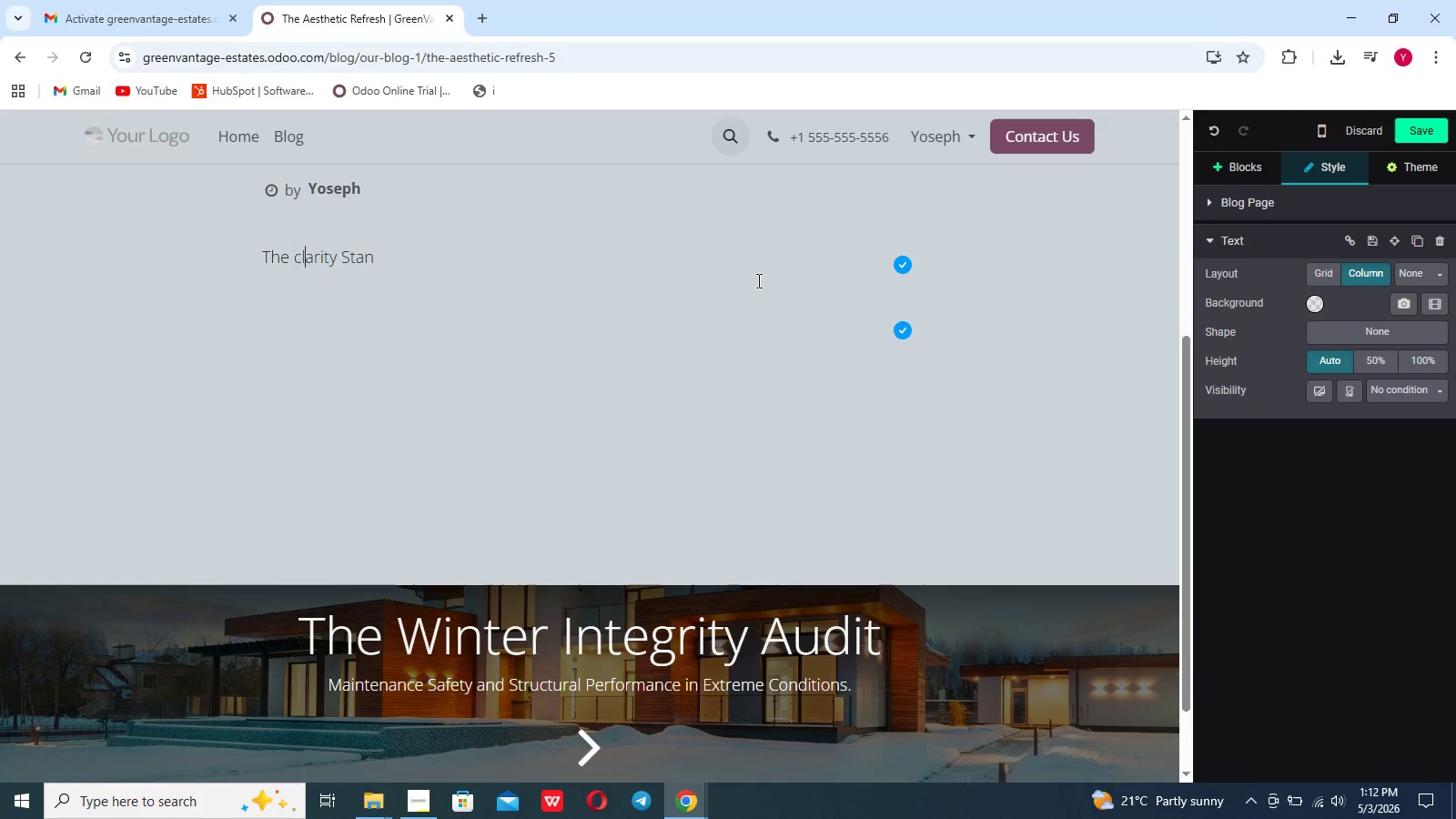 
key(ArrowLeft)
 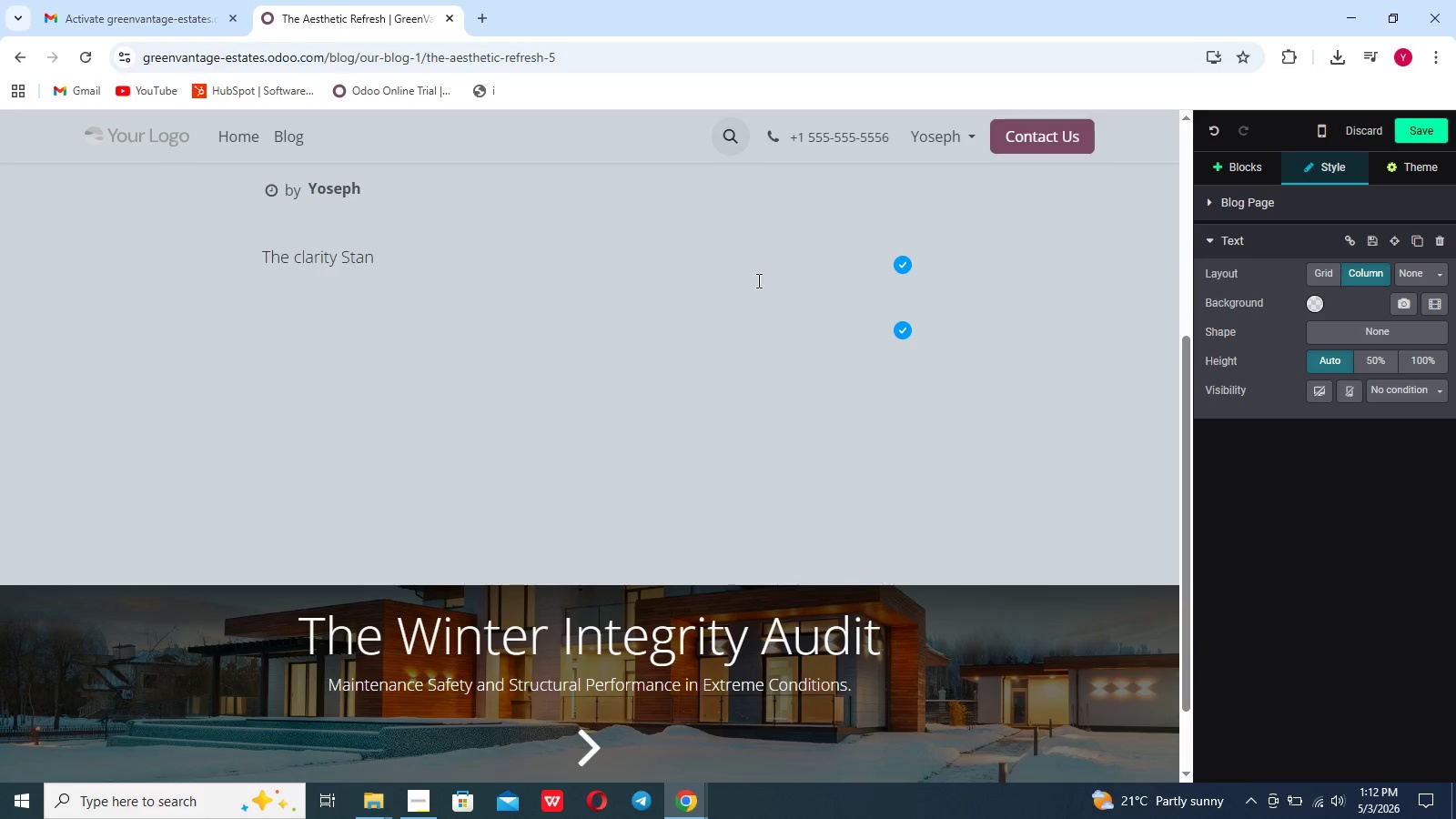 
key(Backspace)
 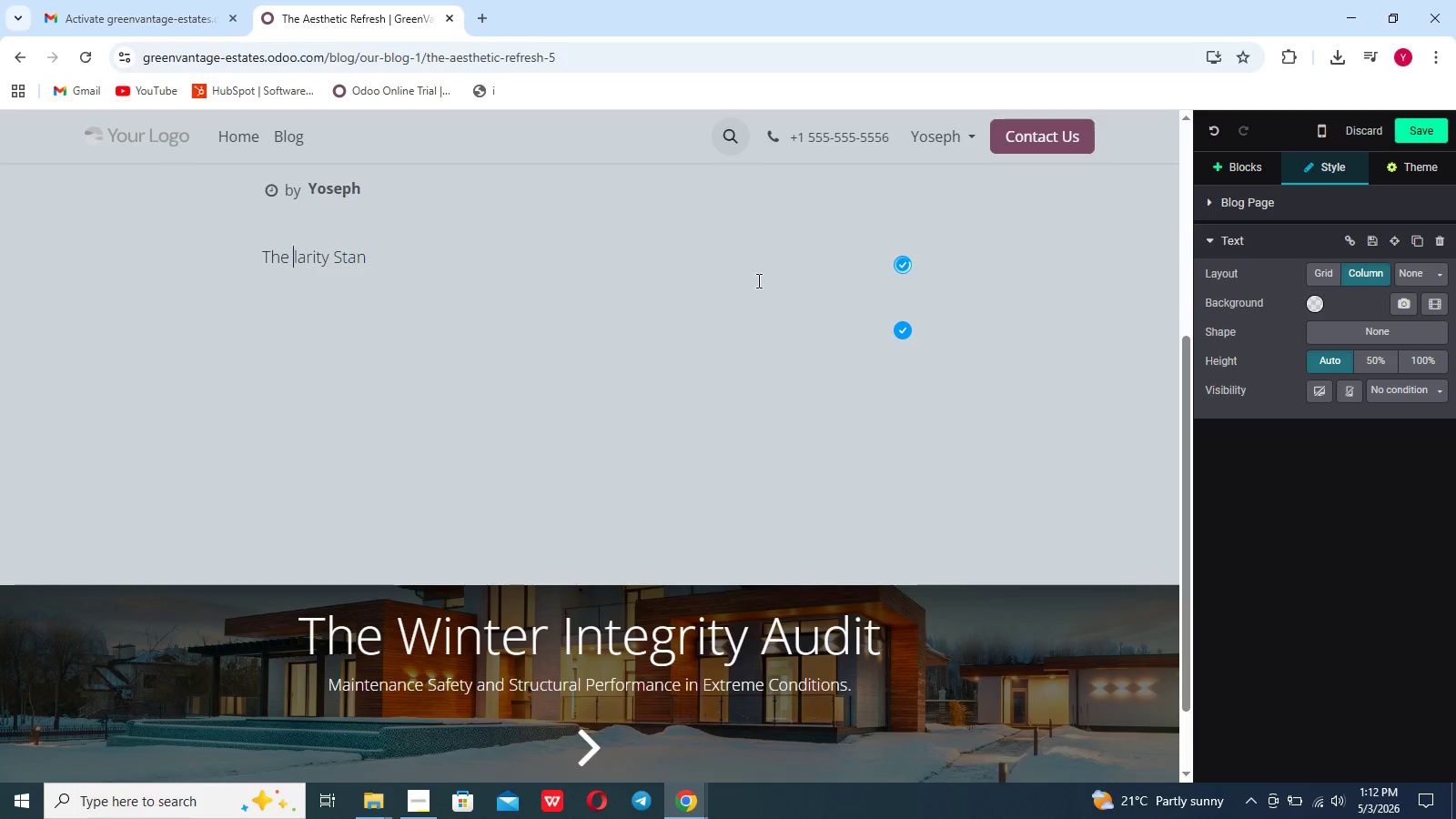 
key(Shift+C)
 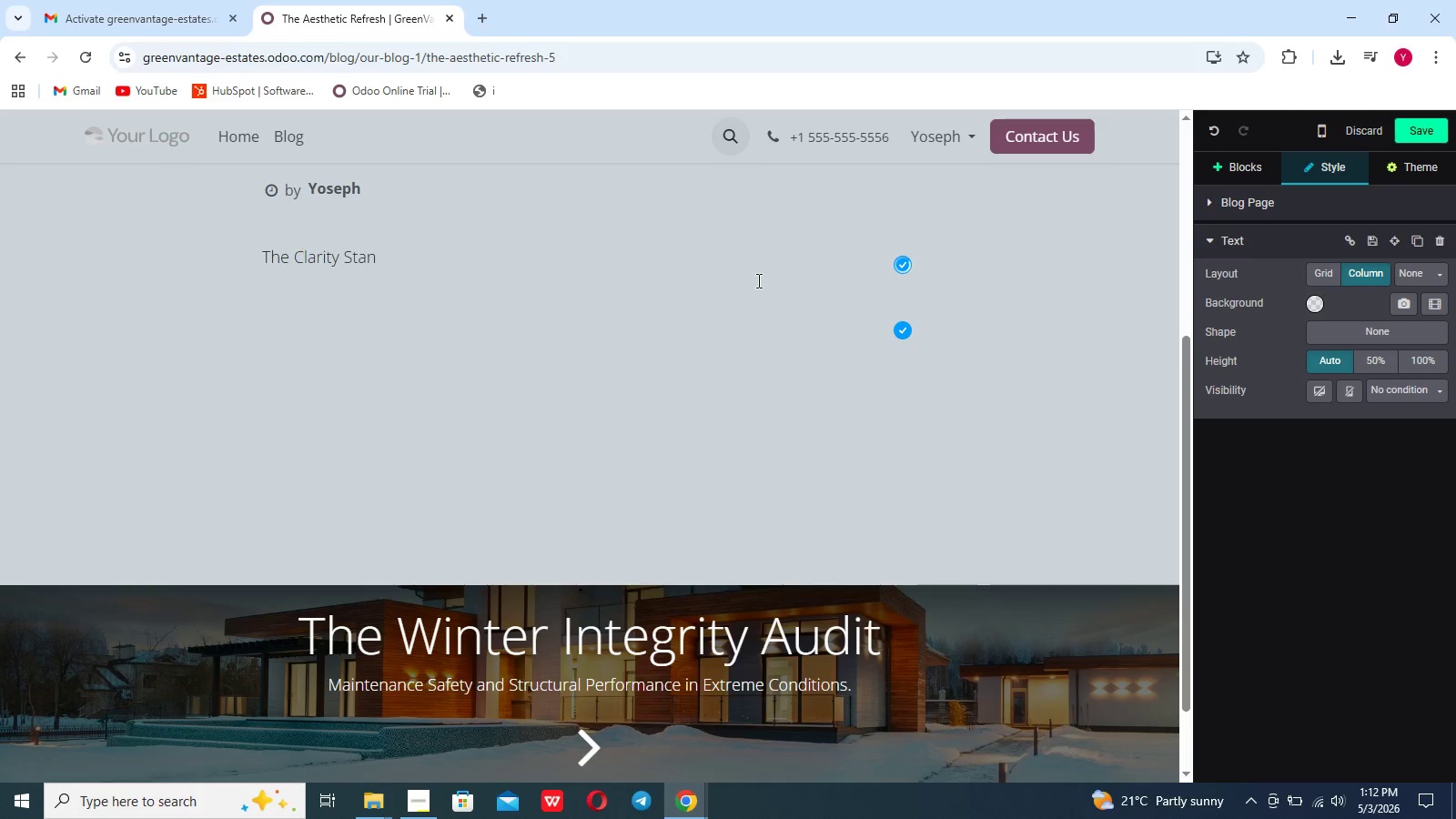 
hold_key(key=ArrowRight, duration=0.72)
 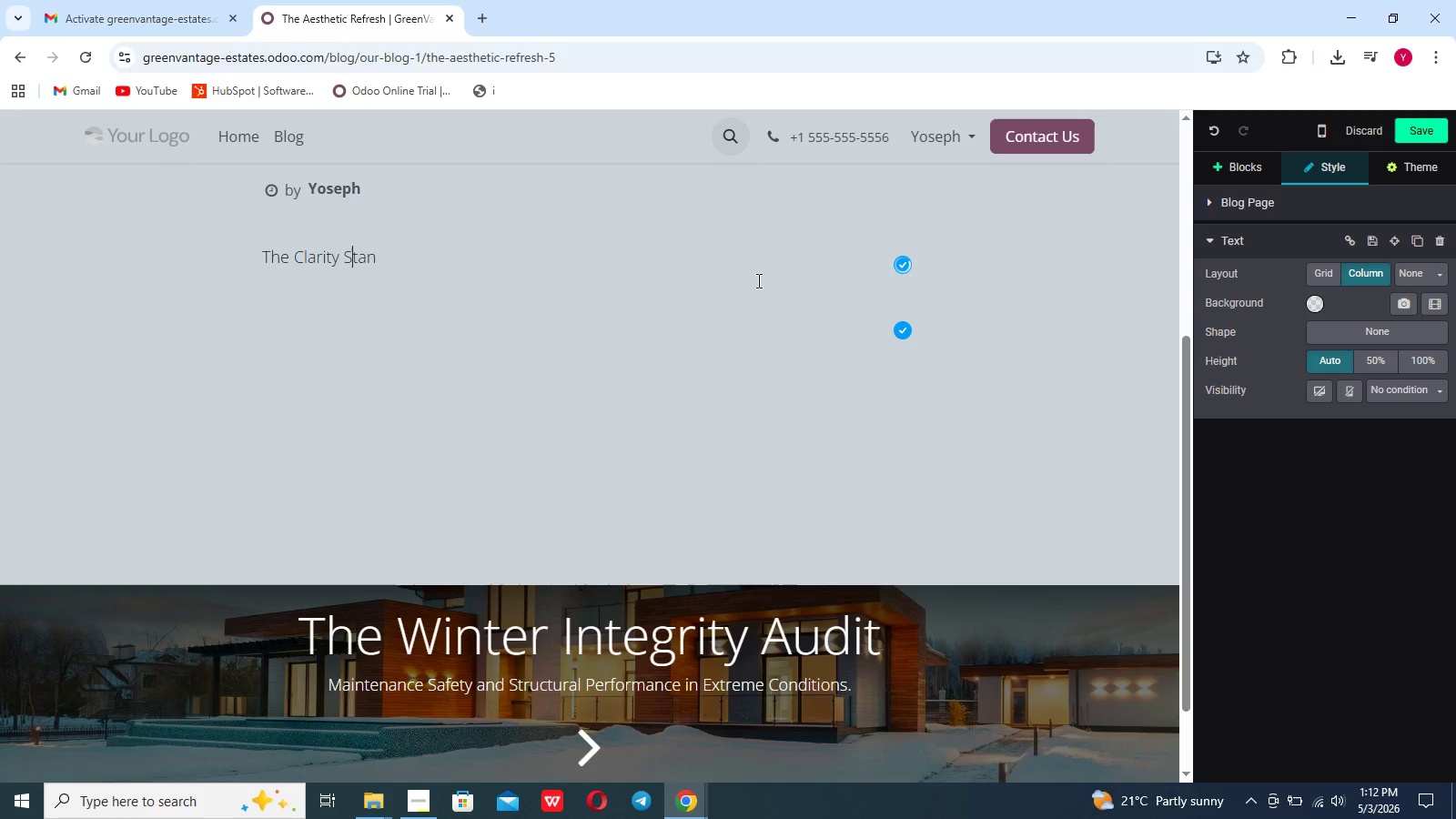 
key(ArrowRight)
 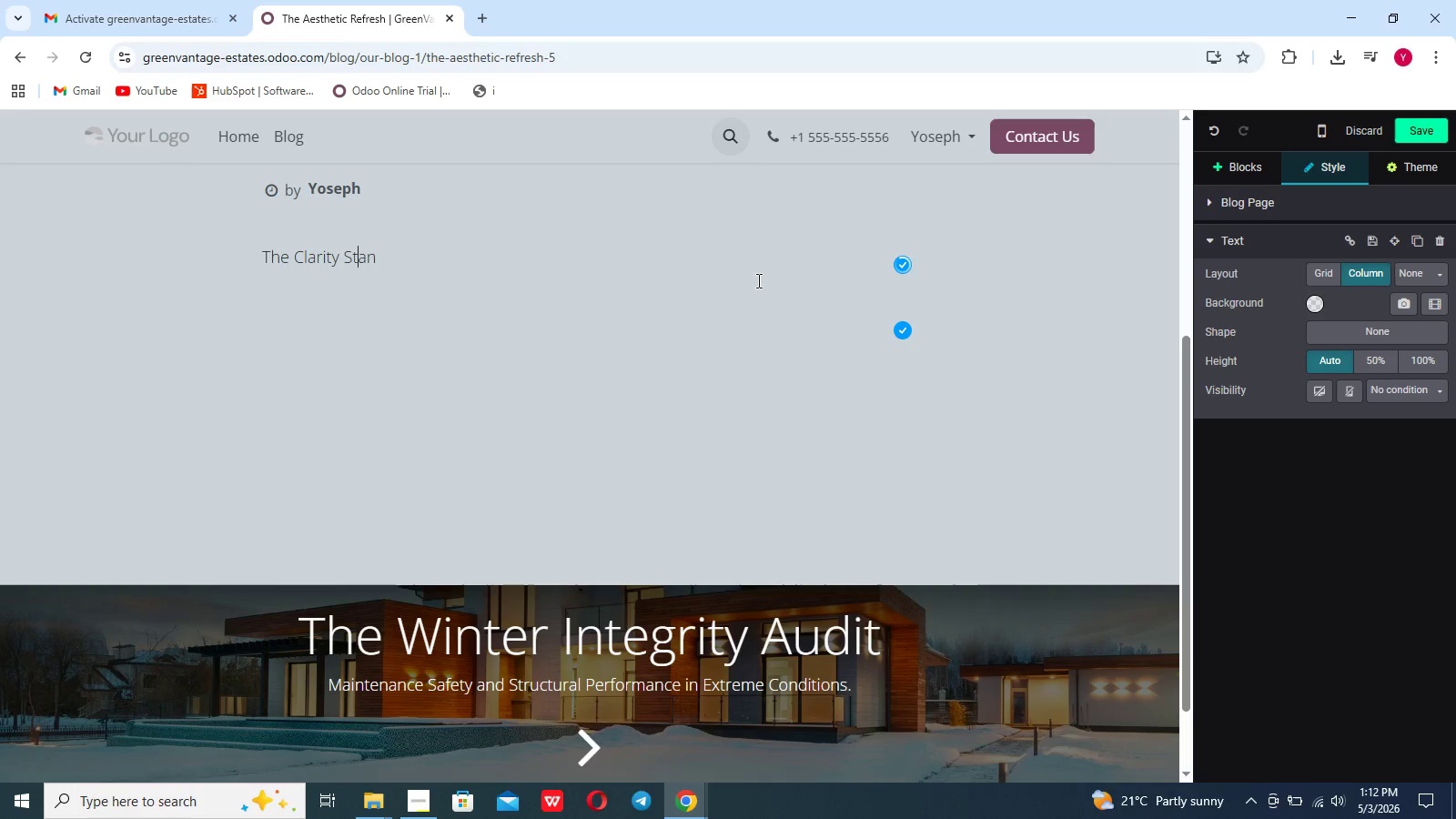 
key(ArrowRight)
 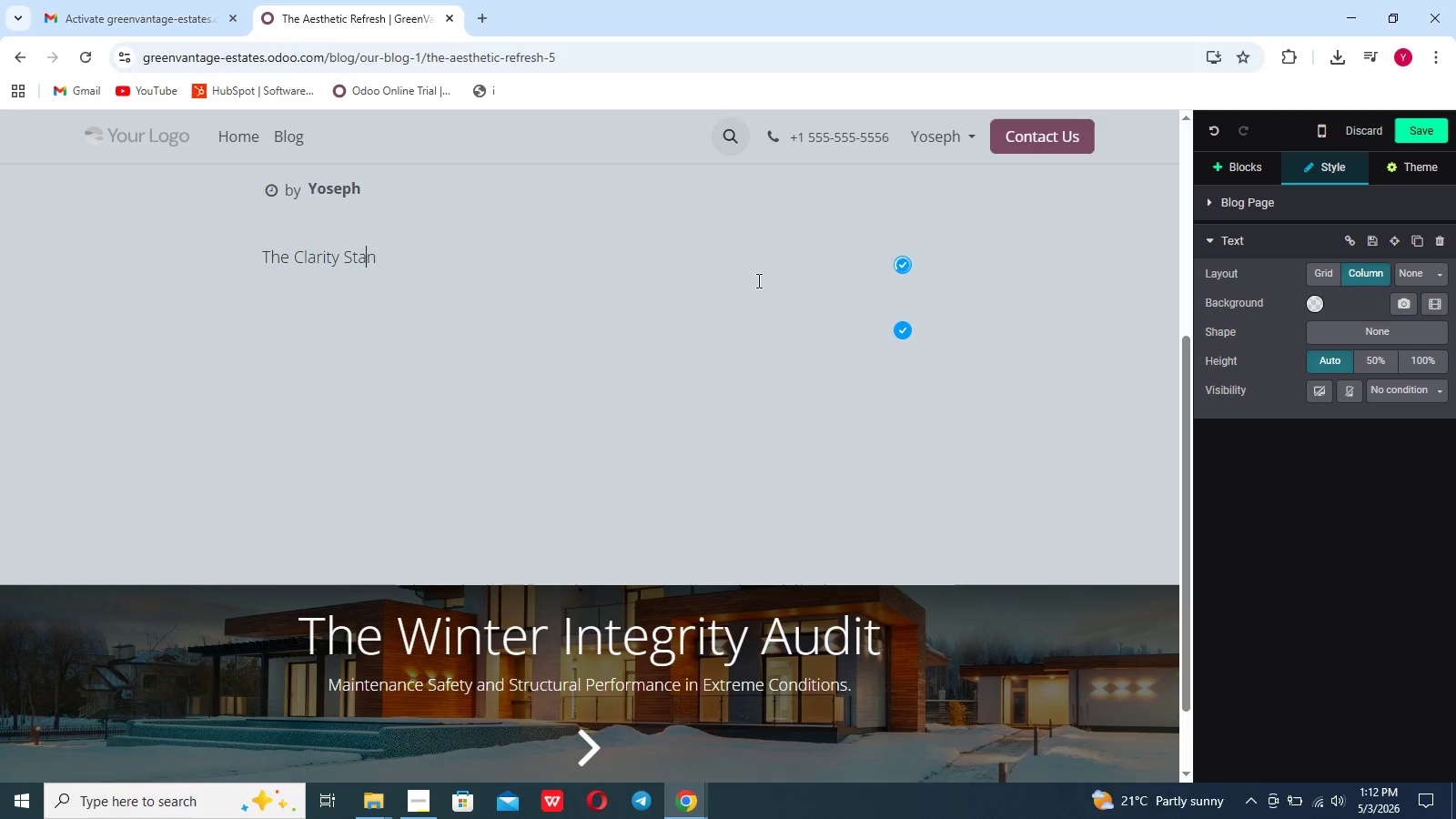 
key(ArrowRight)
 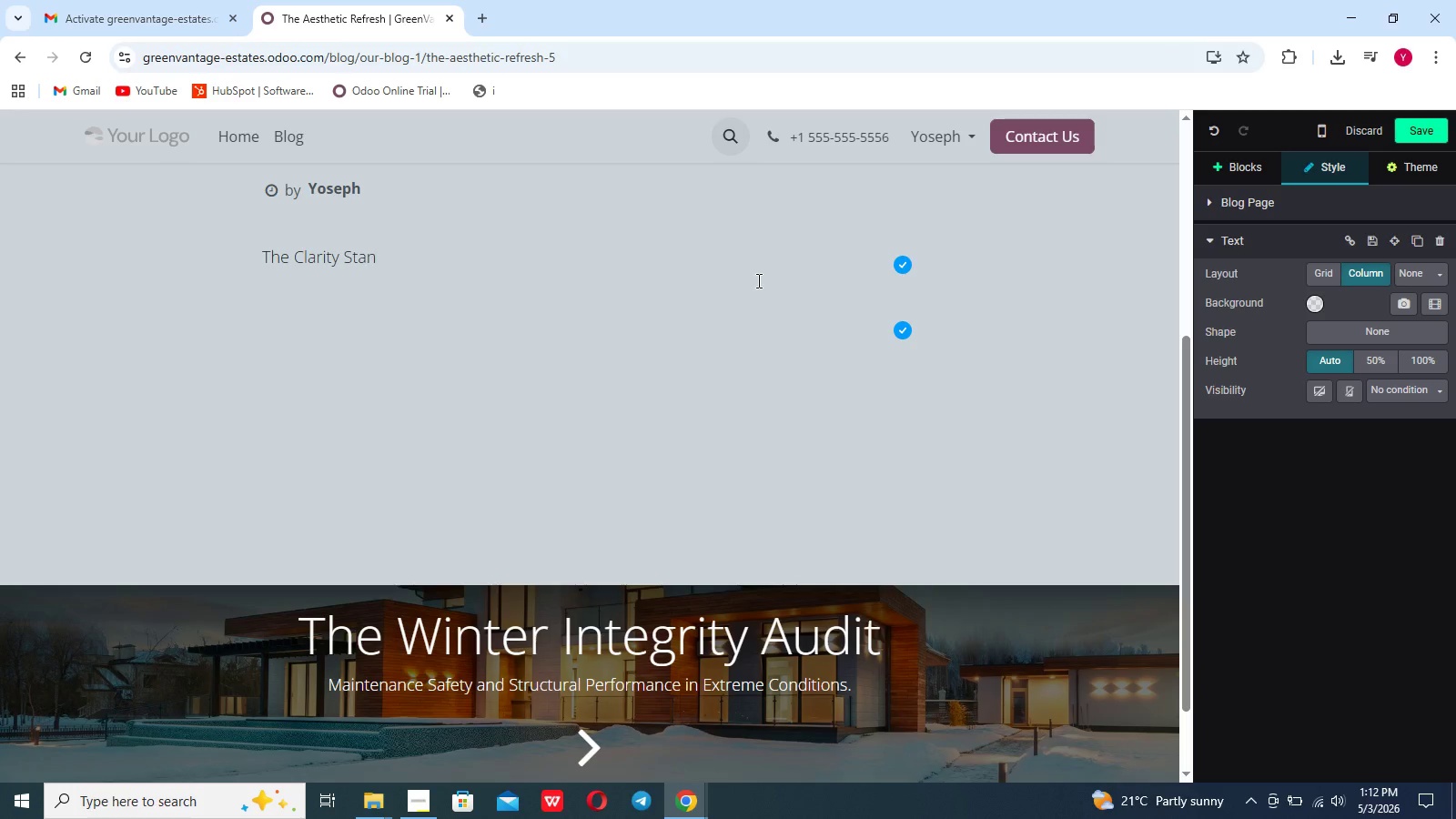 
type(dard: Exterior Window deta)
key(Backspace)
key(Backspace)
key(Backspace)
key(Backspace)
key(Backspace)
type( Detailing)
 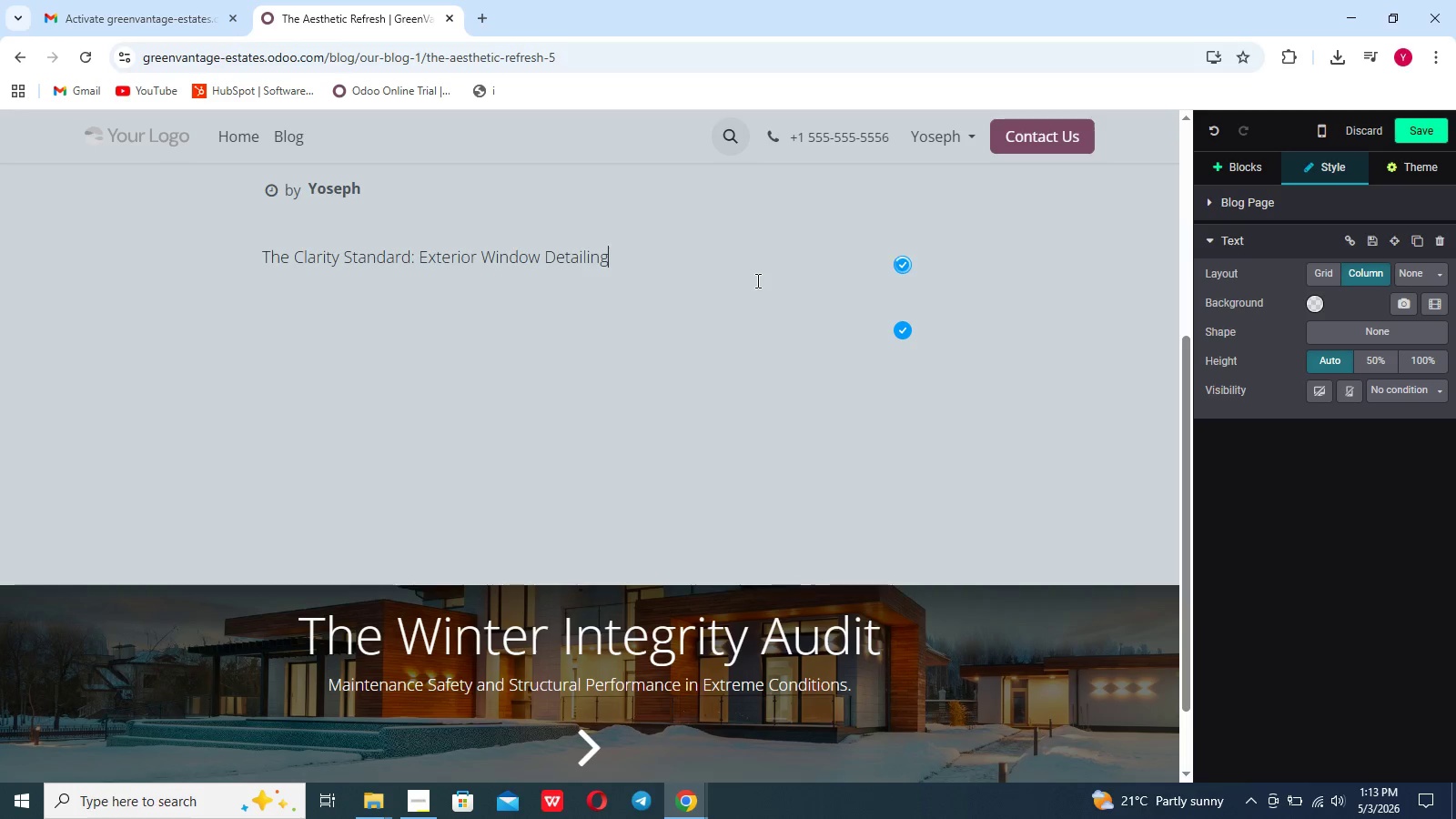 
left_click_drag(start_coordinate=[608, 259], to_coordinate=[264, 265])
 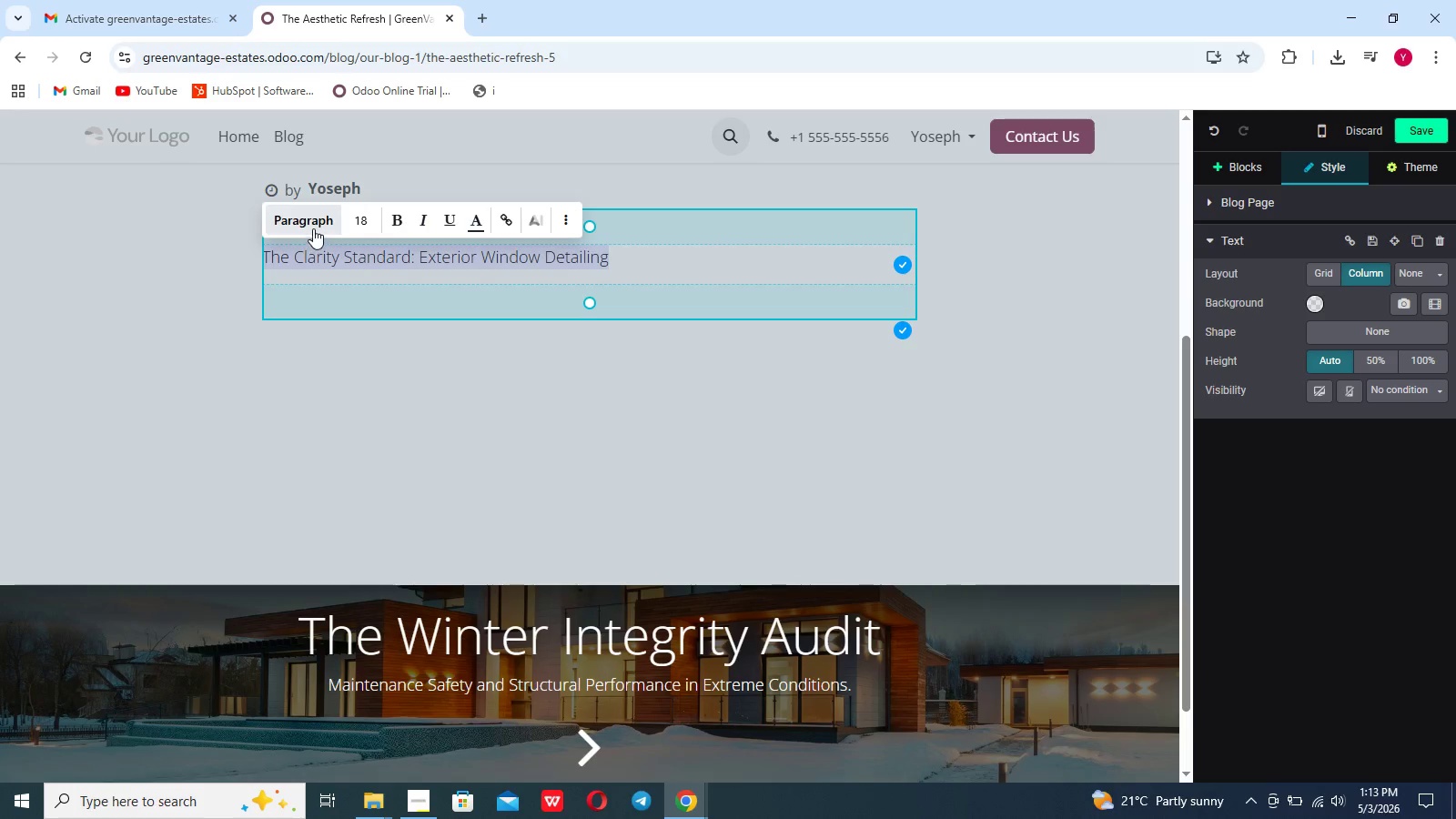 
left_click([314, 228])
 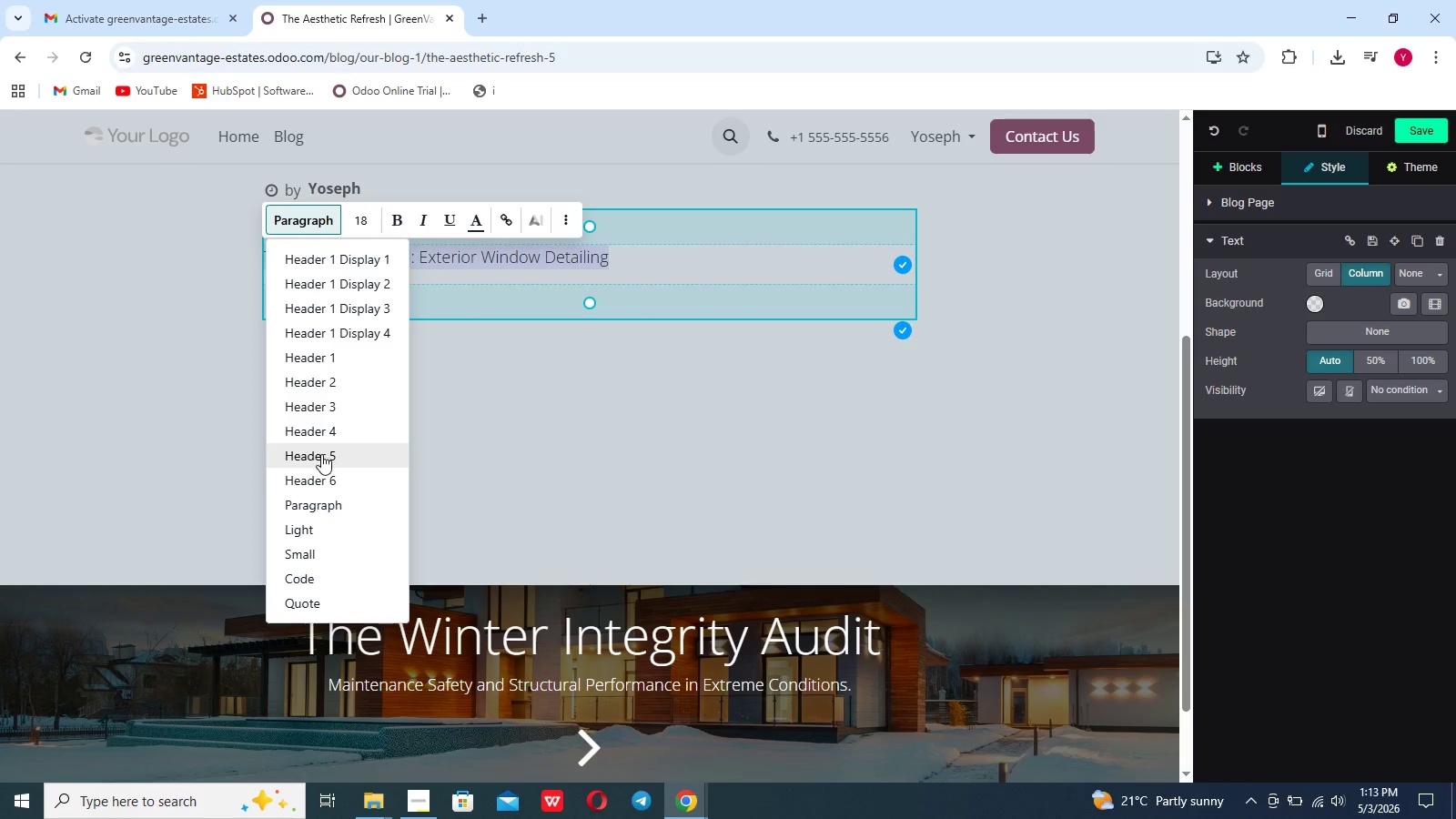 
left_click([321, 454])
 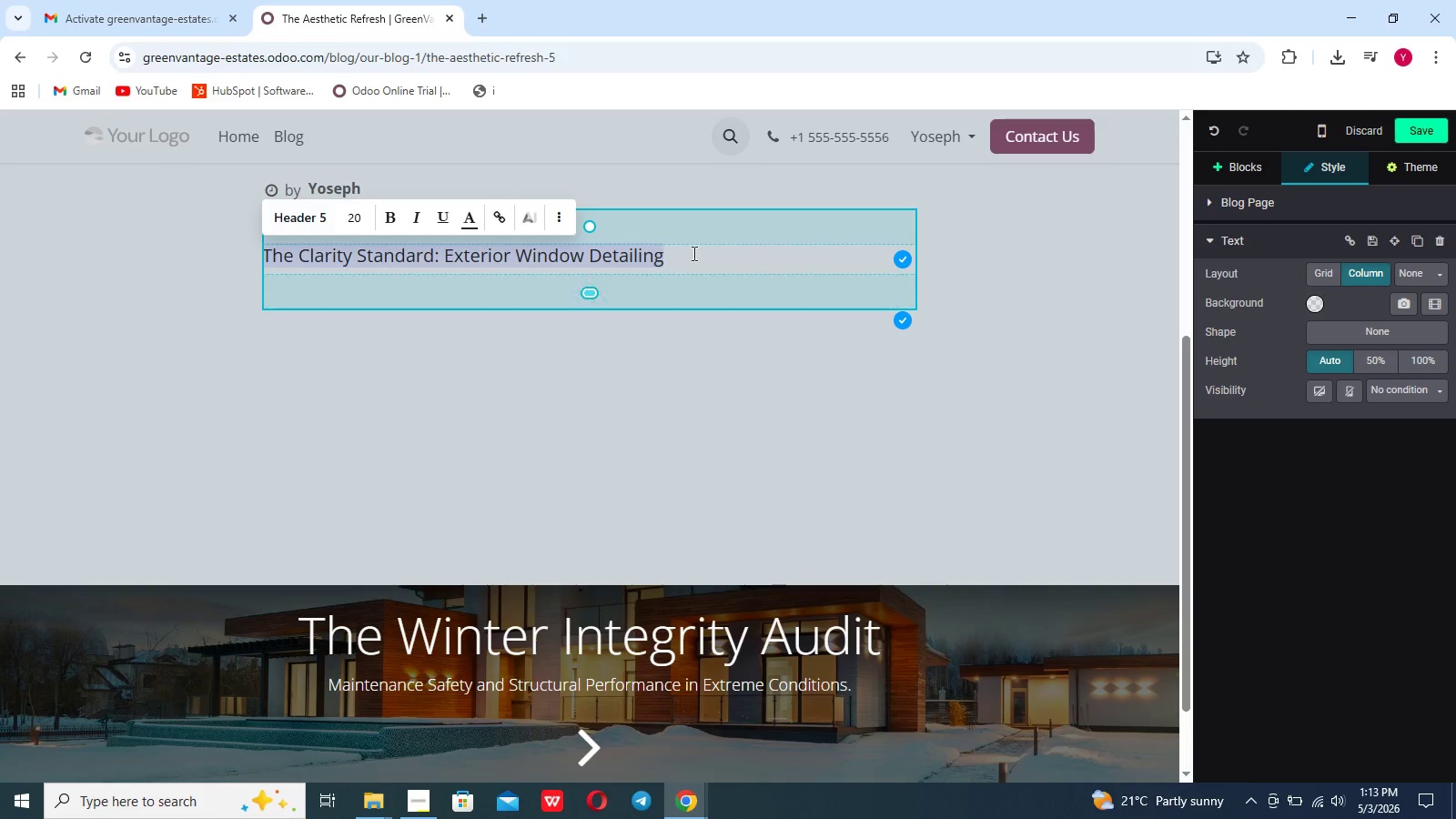 
left_click([693, 253])
 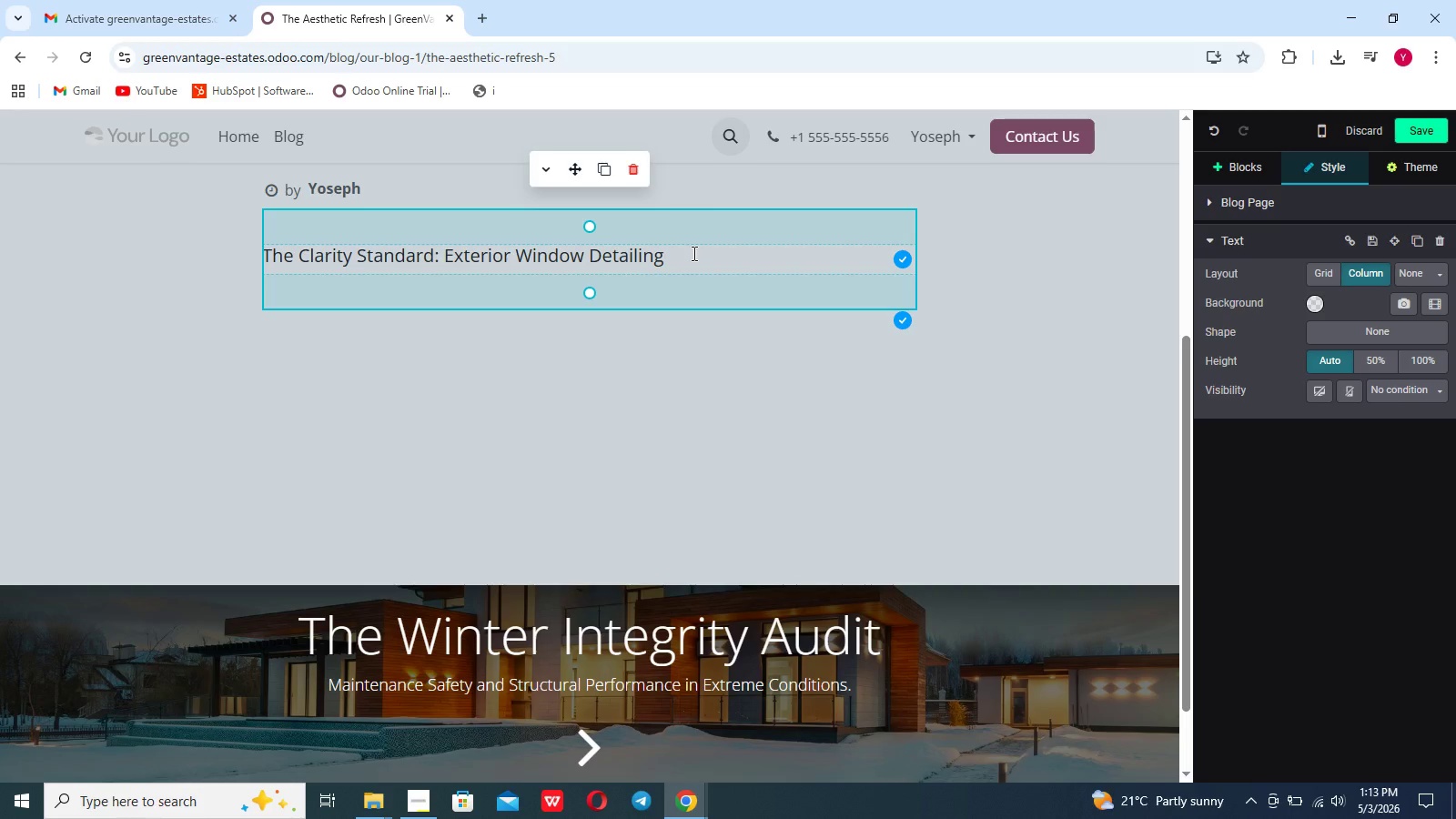 
key(Enter)
 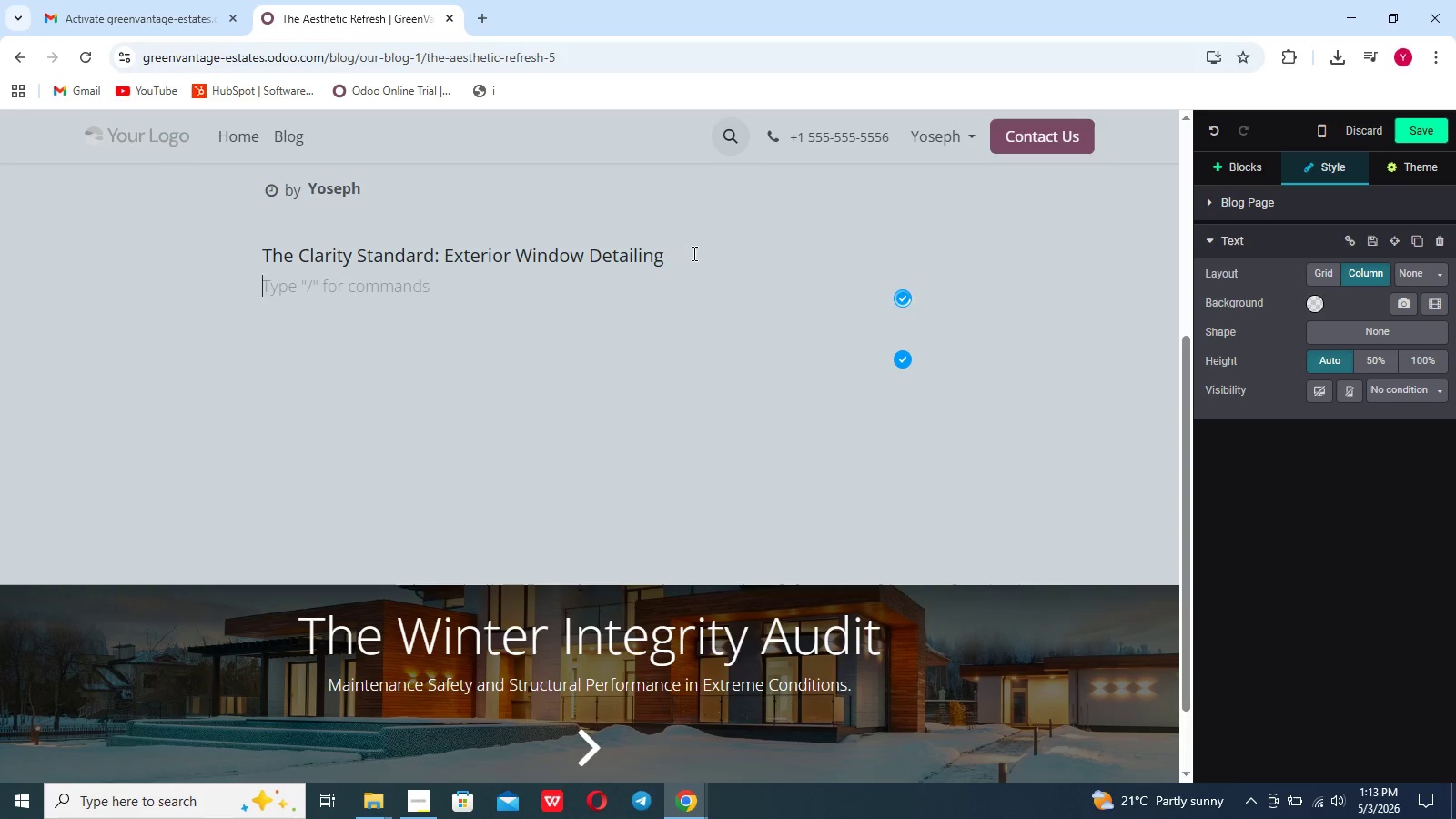 
type(For the busy-excutive, the view from the home office is non0)
key(Backspace)
type(-negotiable aspect of property wellness.our exterior window di)
key(Backspace)
type(eia)
key(Backspace)
key(Backspace)
type(tailing service goes beyong a standard rinise yo )
key(Backspace)
key(Backspace)
key(Backspace)
type(to ad)
 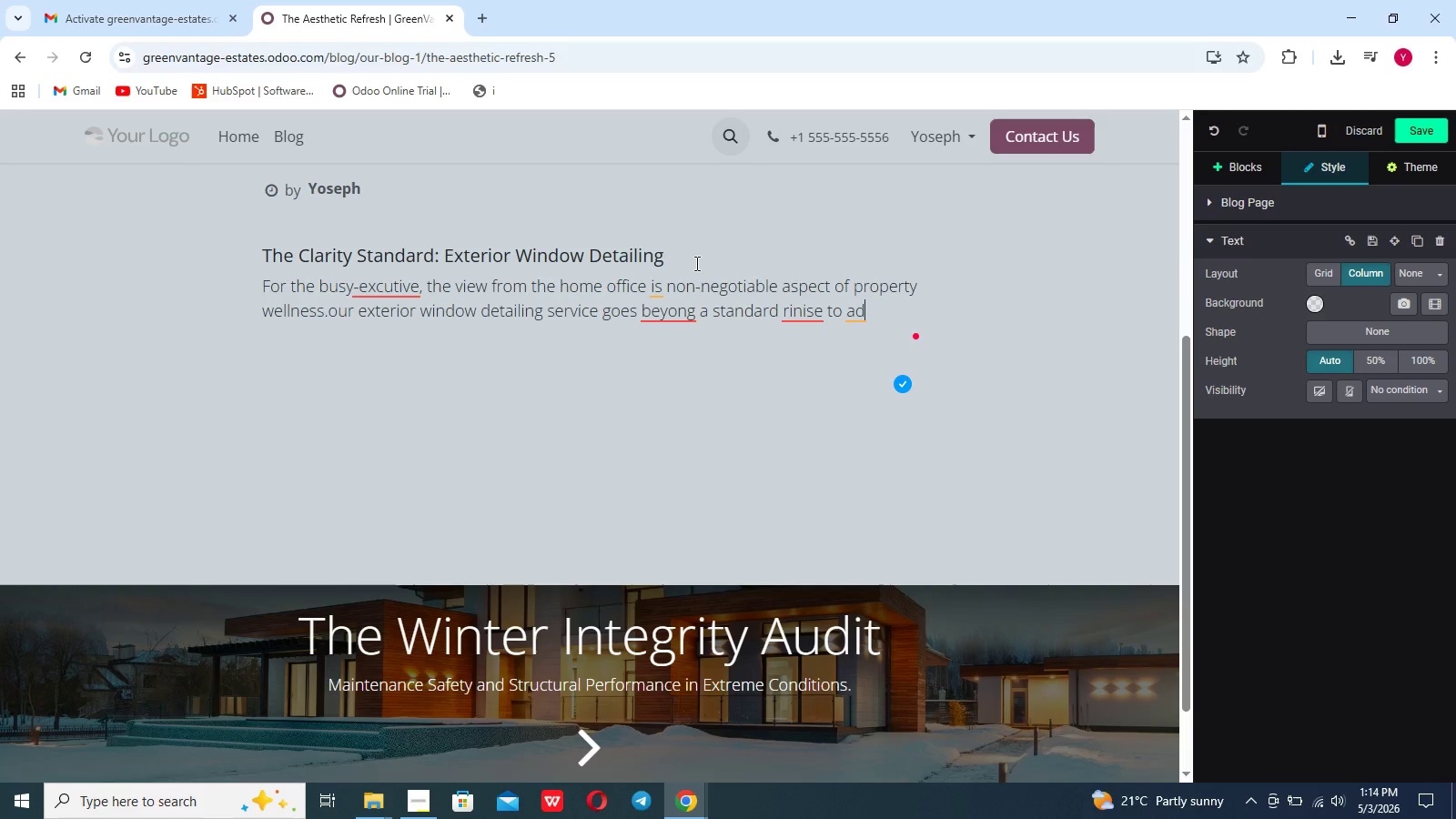 
wait(9.12)
 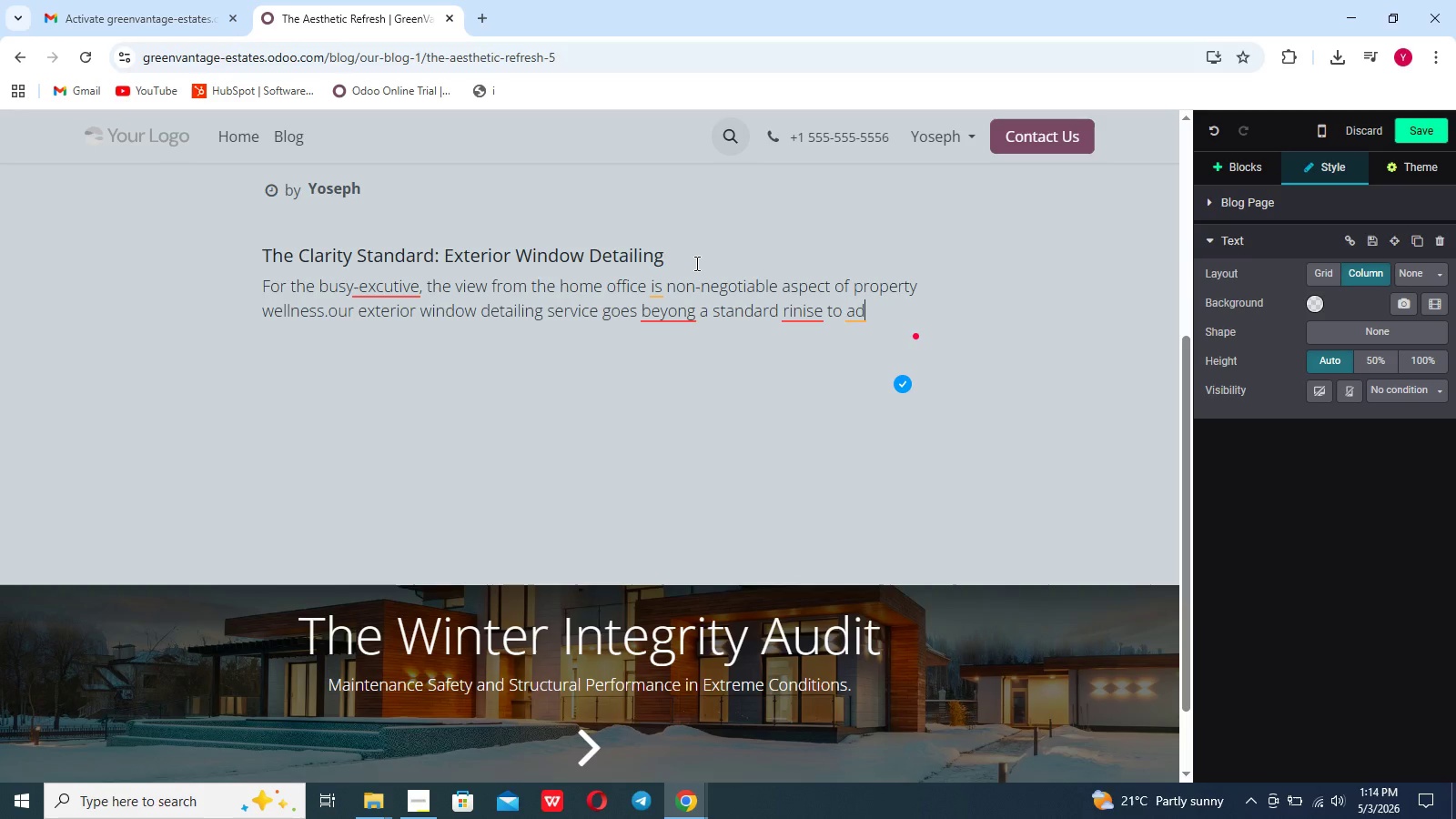 
type(dress steak marks and hard )
 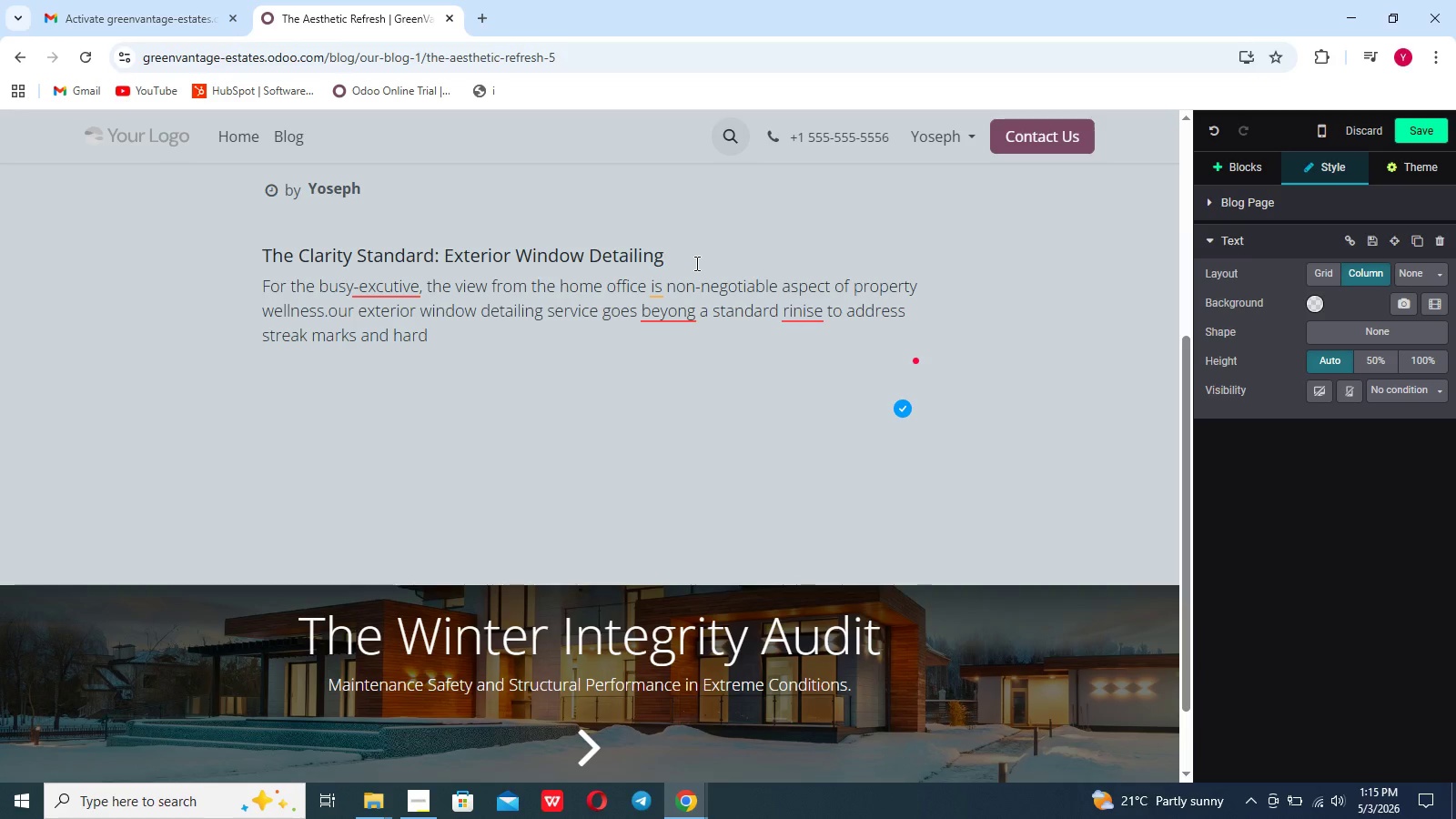 
type(water spotting.Over time,minerals deposits from iri)
key(Backspace)
type(rigation and enc)
key(Backspace)
type(vironmen)
 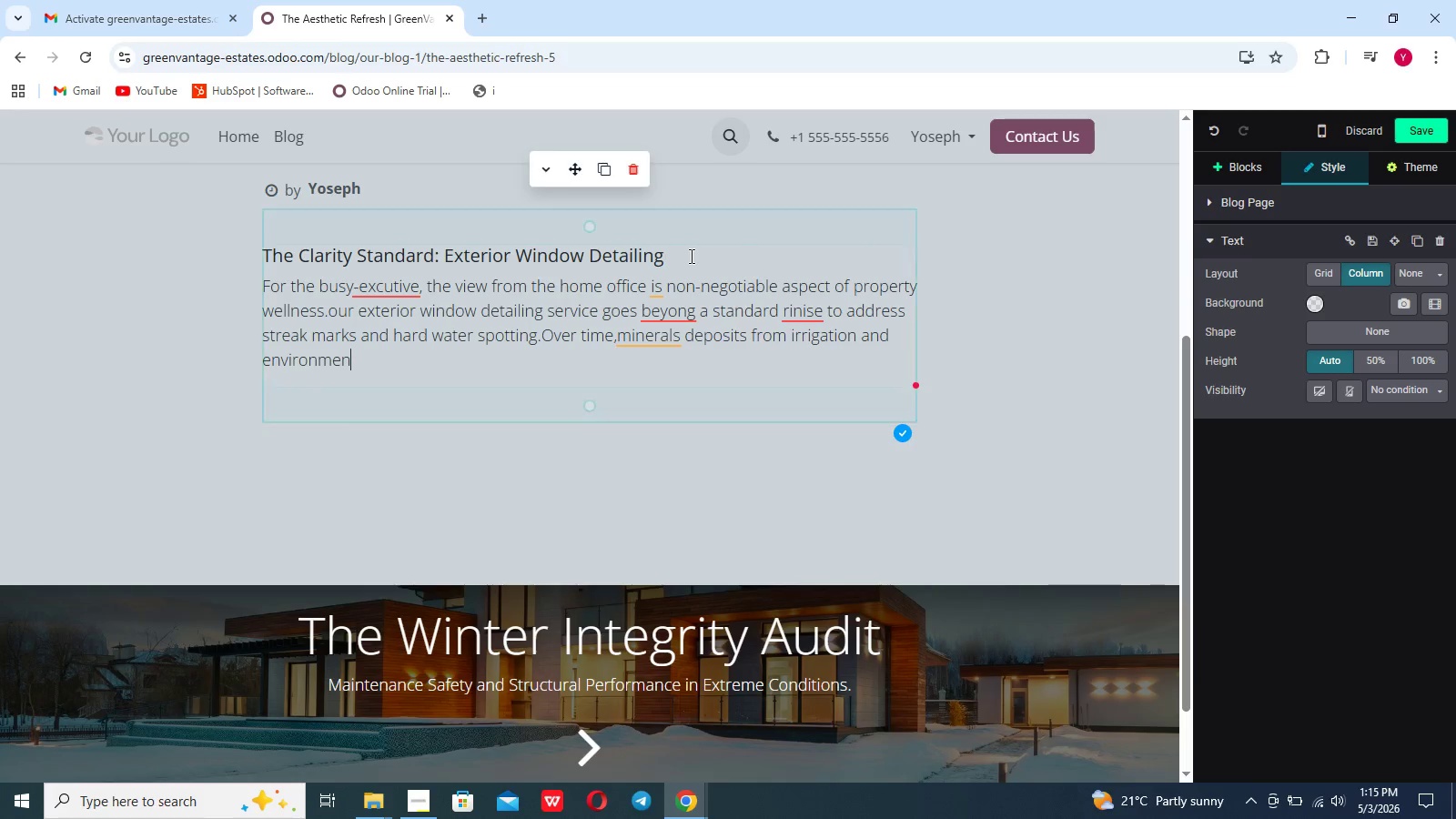 
type(tal pollutants can etch into glass surfaces,leading to permanenr)
key(Backspace)
type(t damage)
 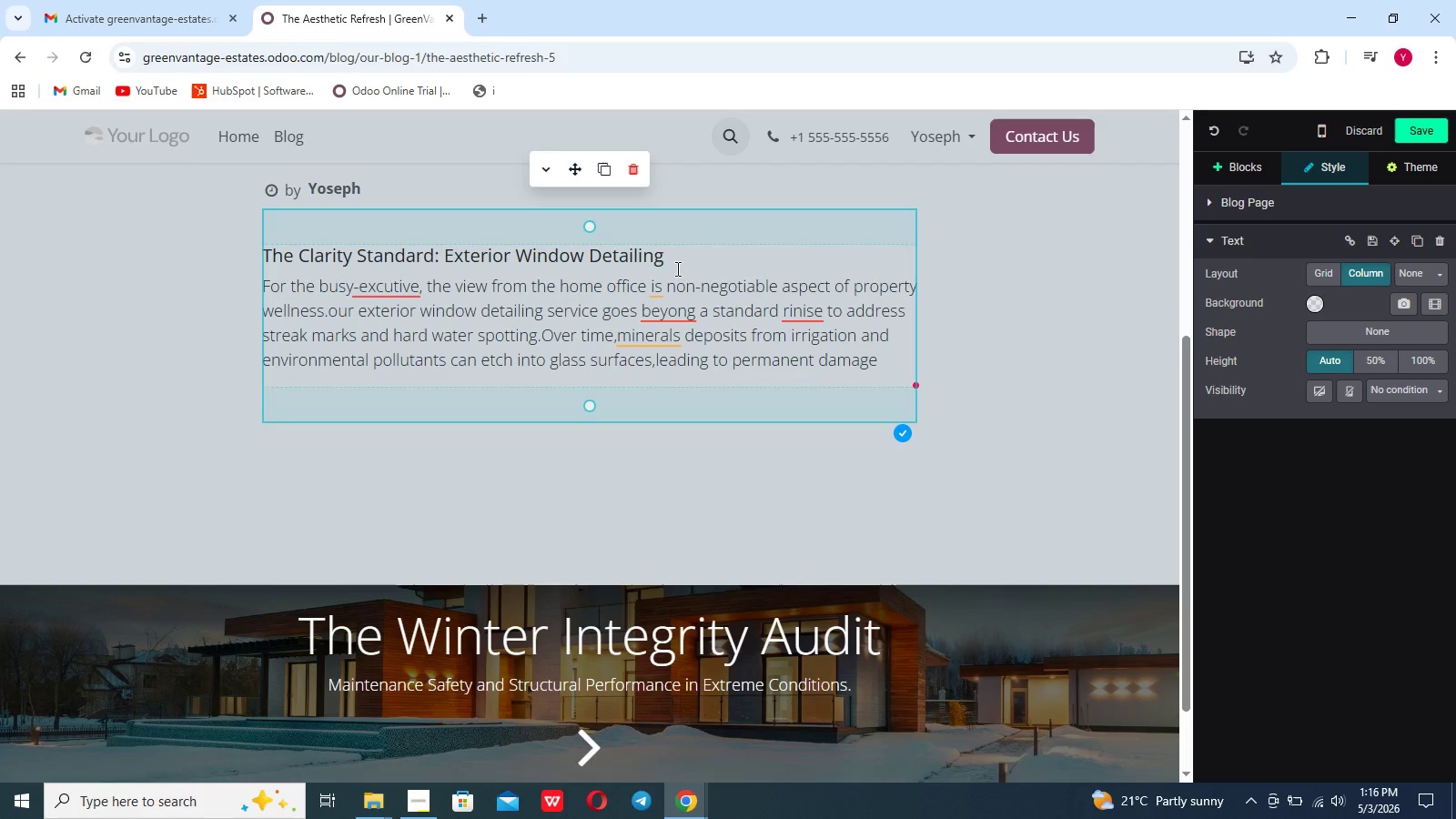 
type(.Our technicians use specialized de-o)
key(Backspace)
type(ionize)
 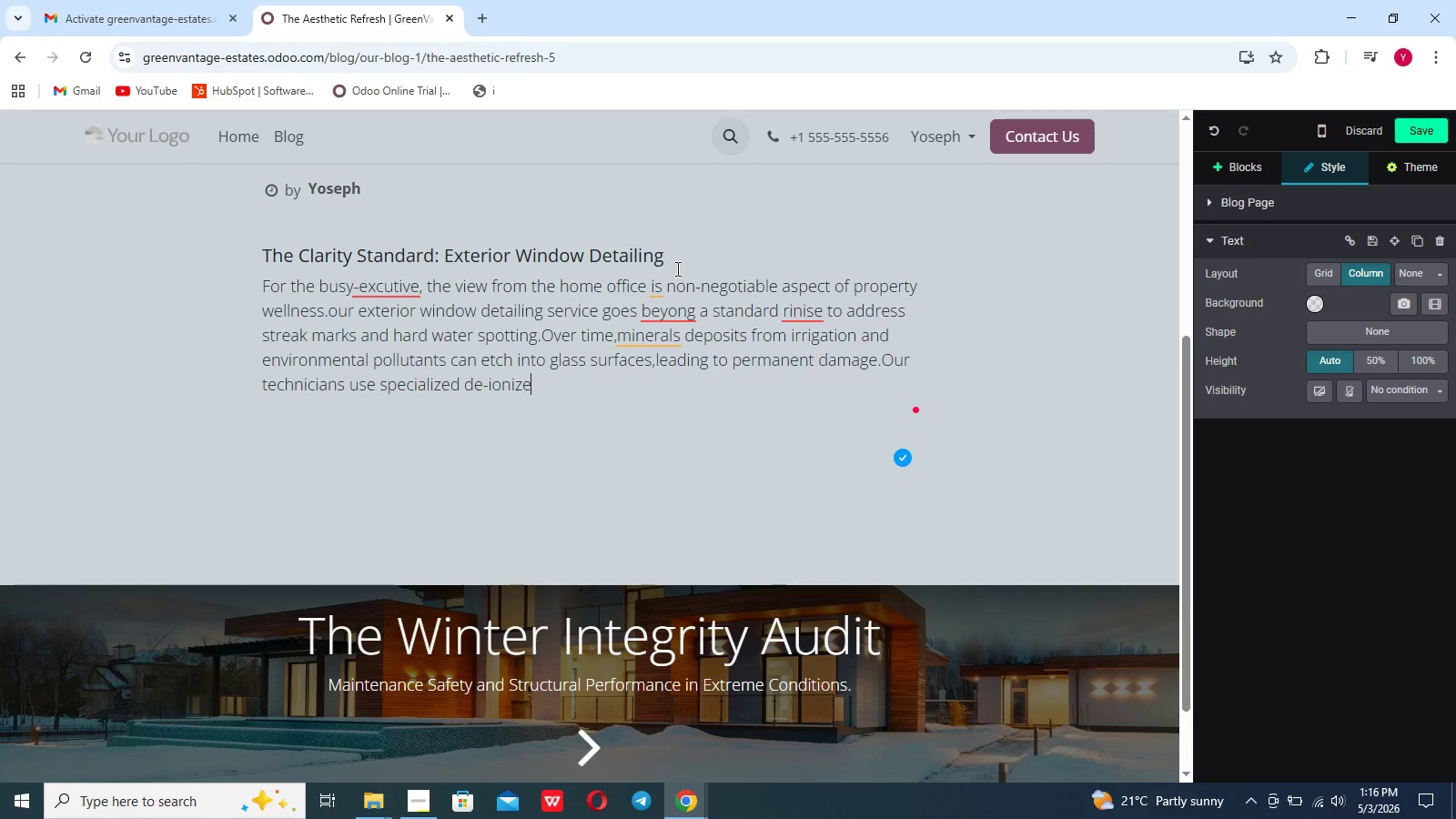 
type(s water systems ans)
key(Backspace)
type(d s)
 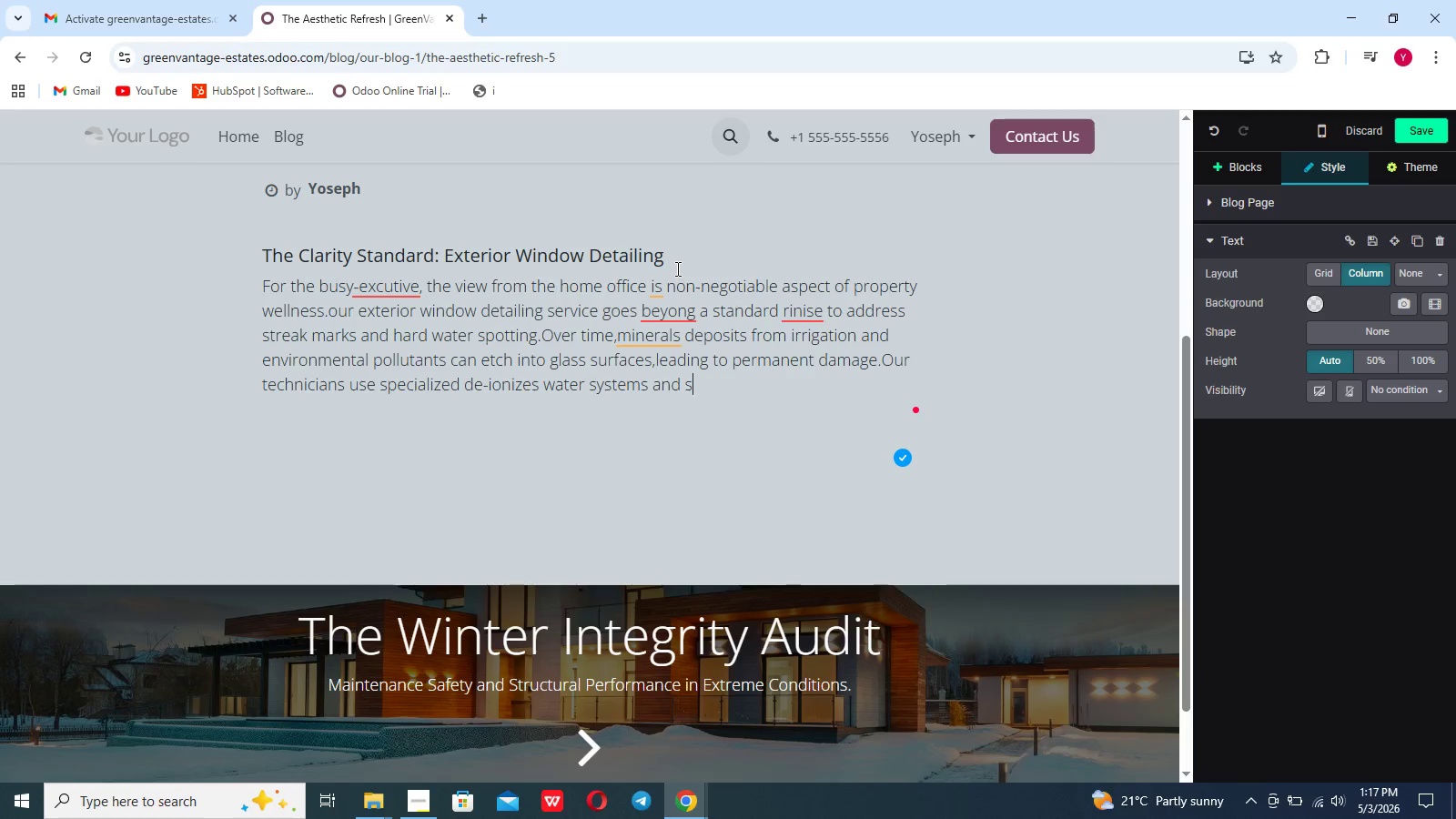 
type(queegee )
 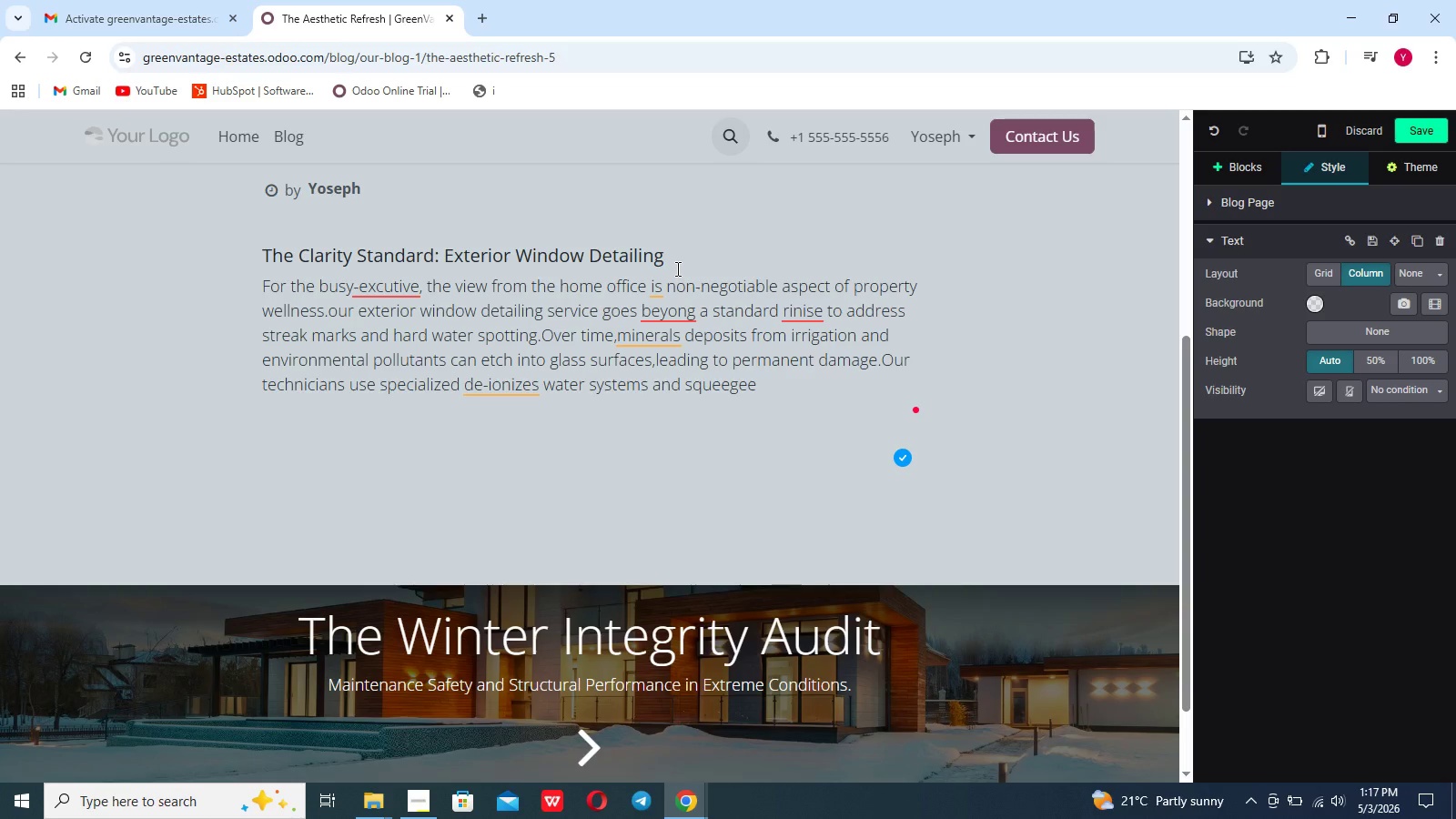 
type(techniques that leac)
key(Backspace)
type(ve a surgics)
key(Backspace)
type(al  finish.This service is not just about the view; it's about maintaining the r)
key(Backspace)
type(transparency and value of )
 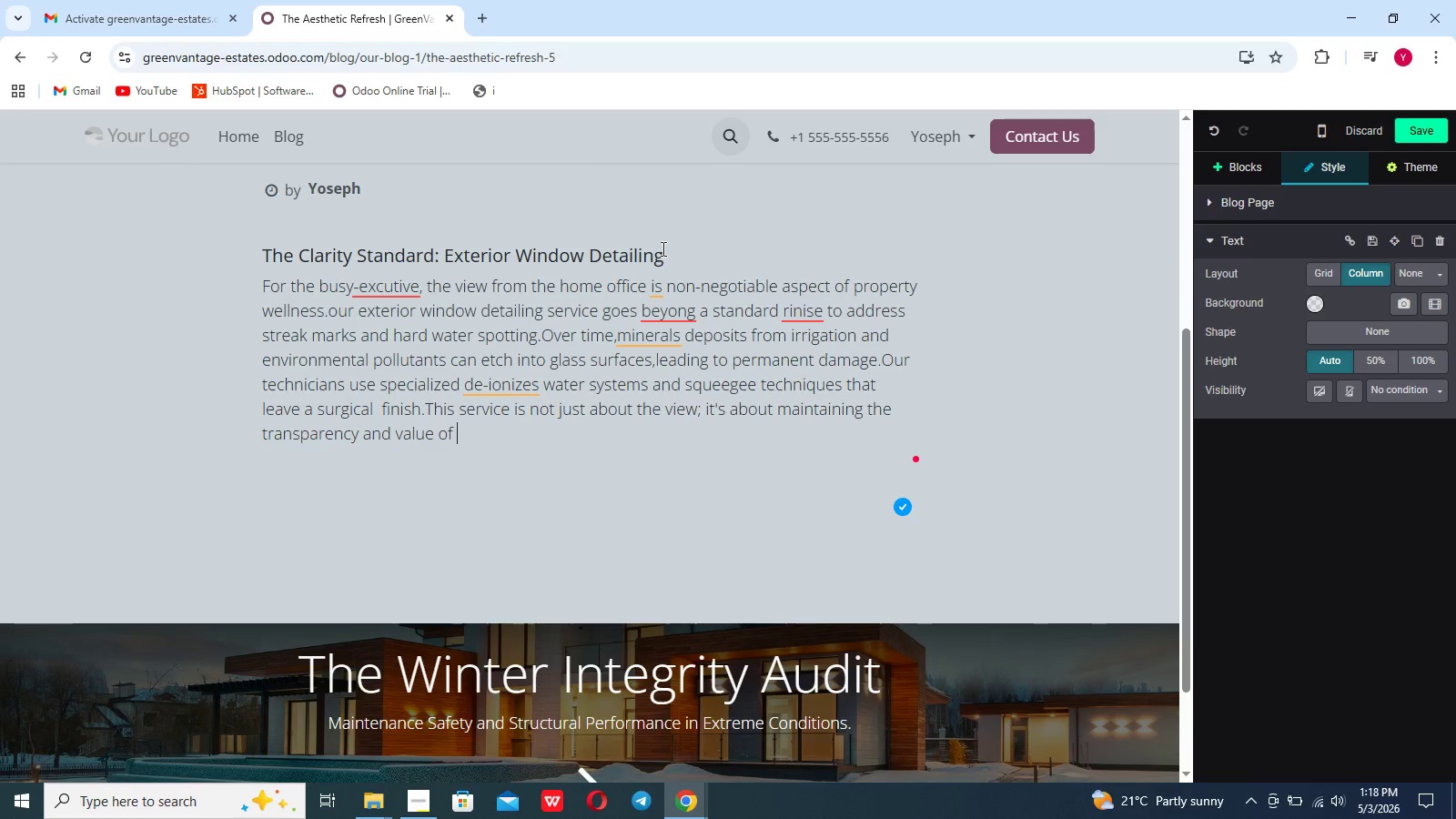 
type(your home's archtectura;)
key(Backspace)
key(Backspace)
type(al glass.)
 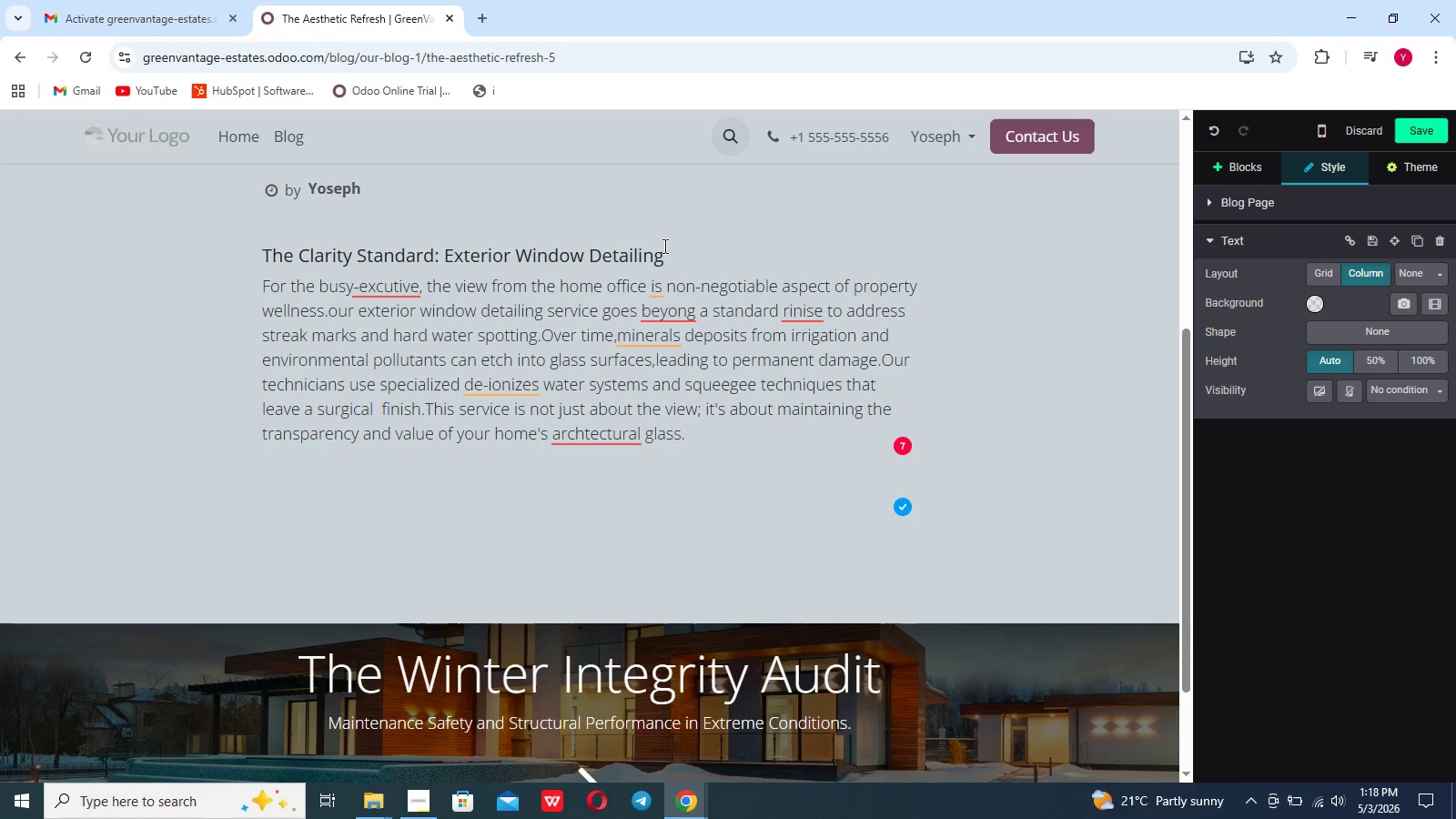 
wait(9.78)
 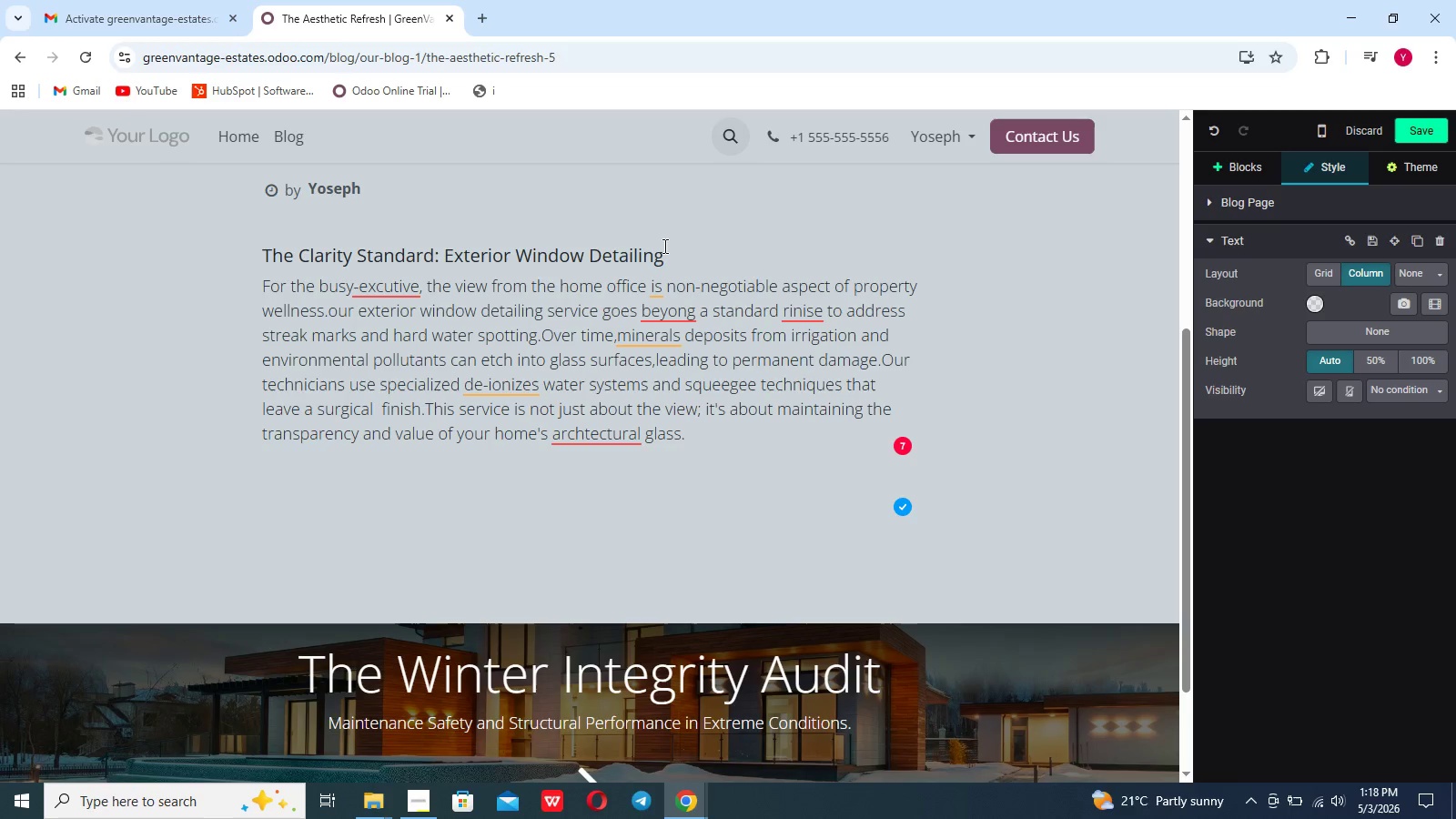 
left_click([663, 246])
 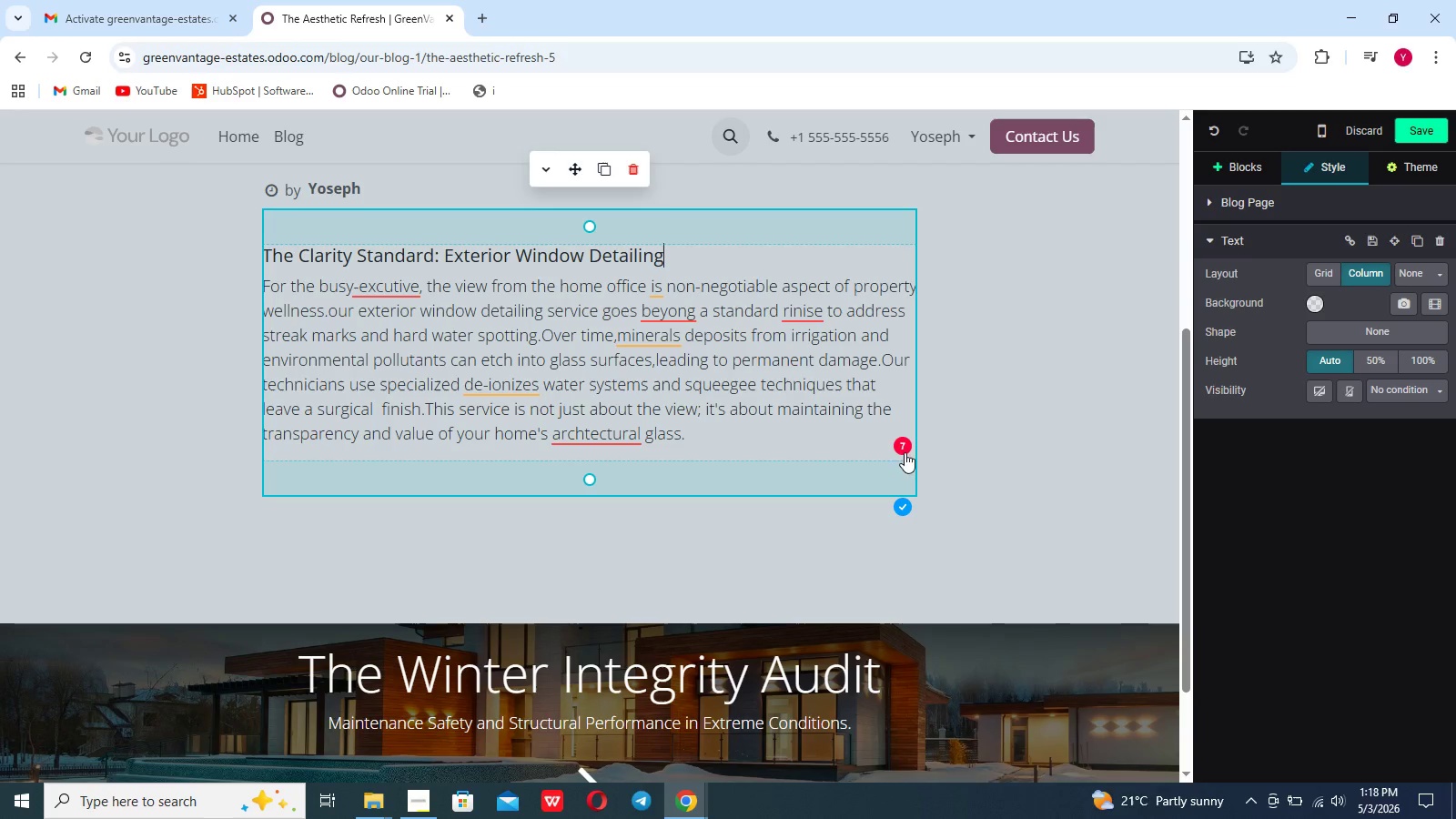 
left_click([902, 448])
 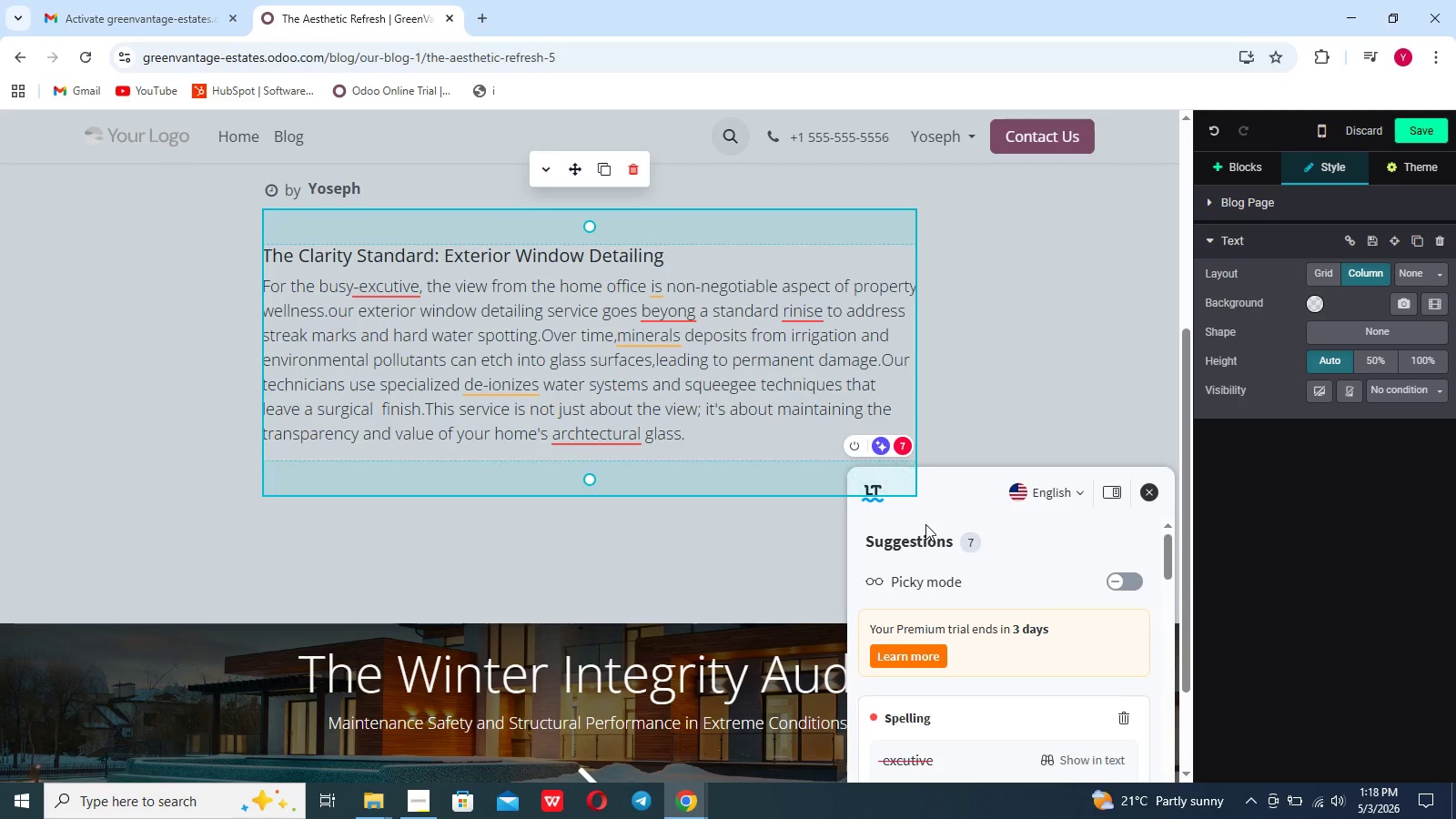 
scroll: coordinate [925, 524], scroll_direction: down, amount: 22.0
 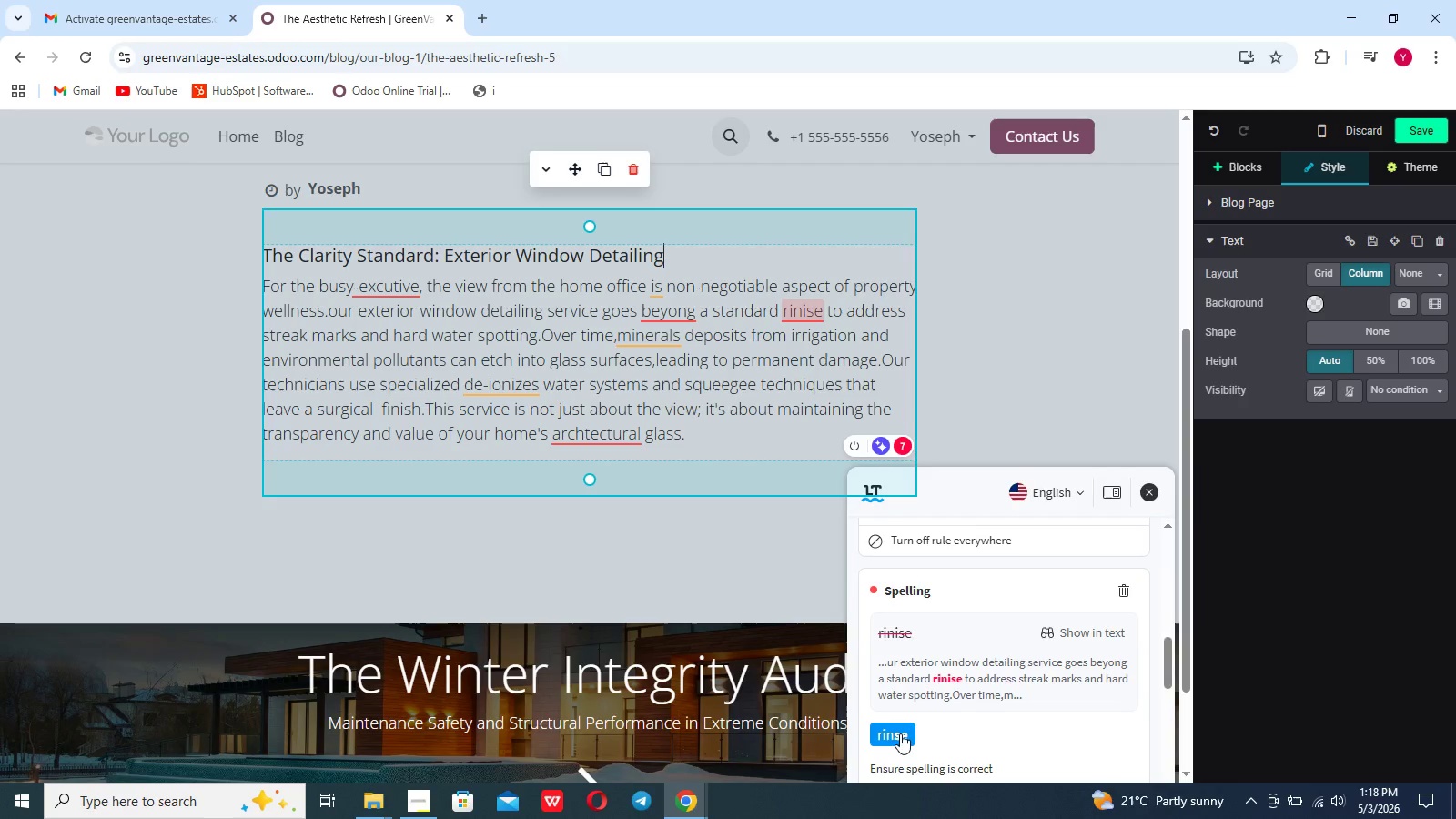 
left_click([900, 733])
 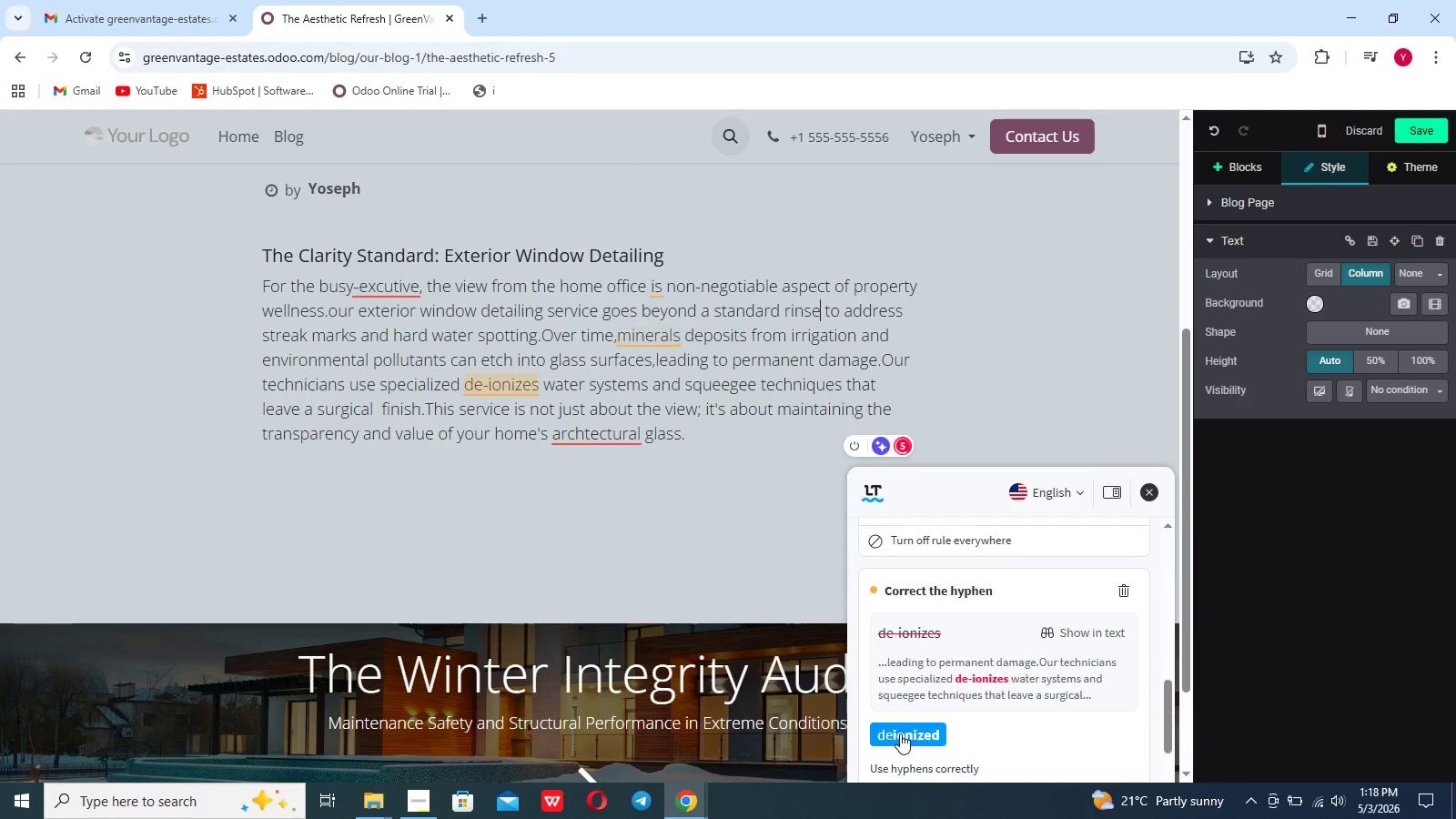 
double_click([900, 733])
 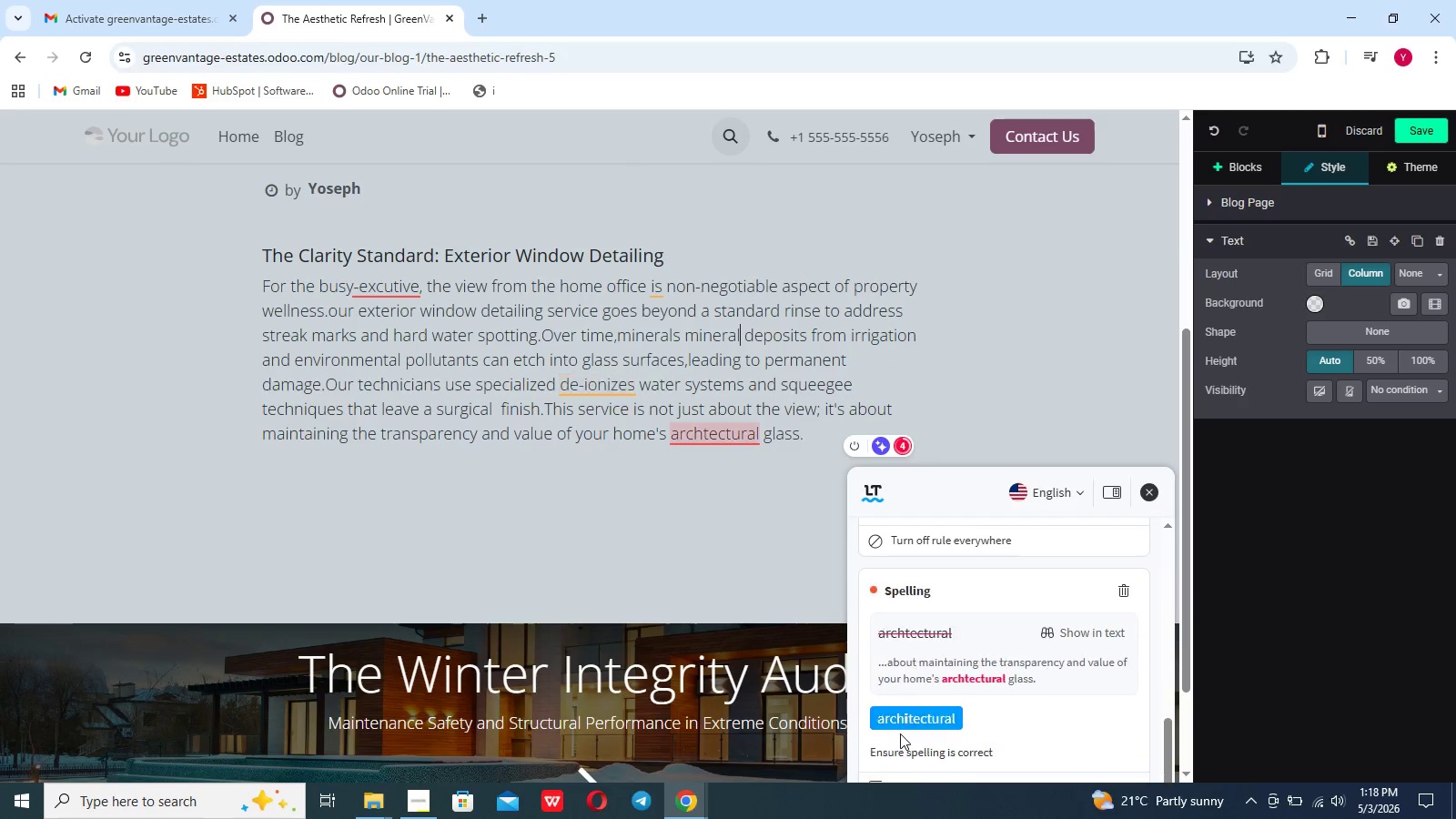 
triple_click([900, 733])
 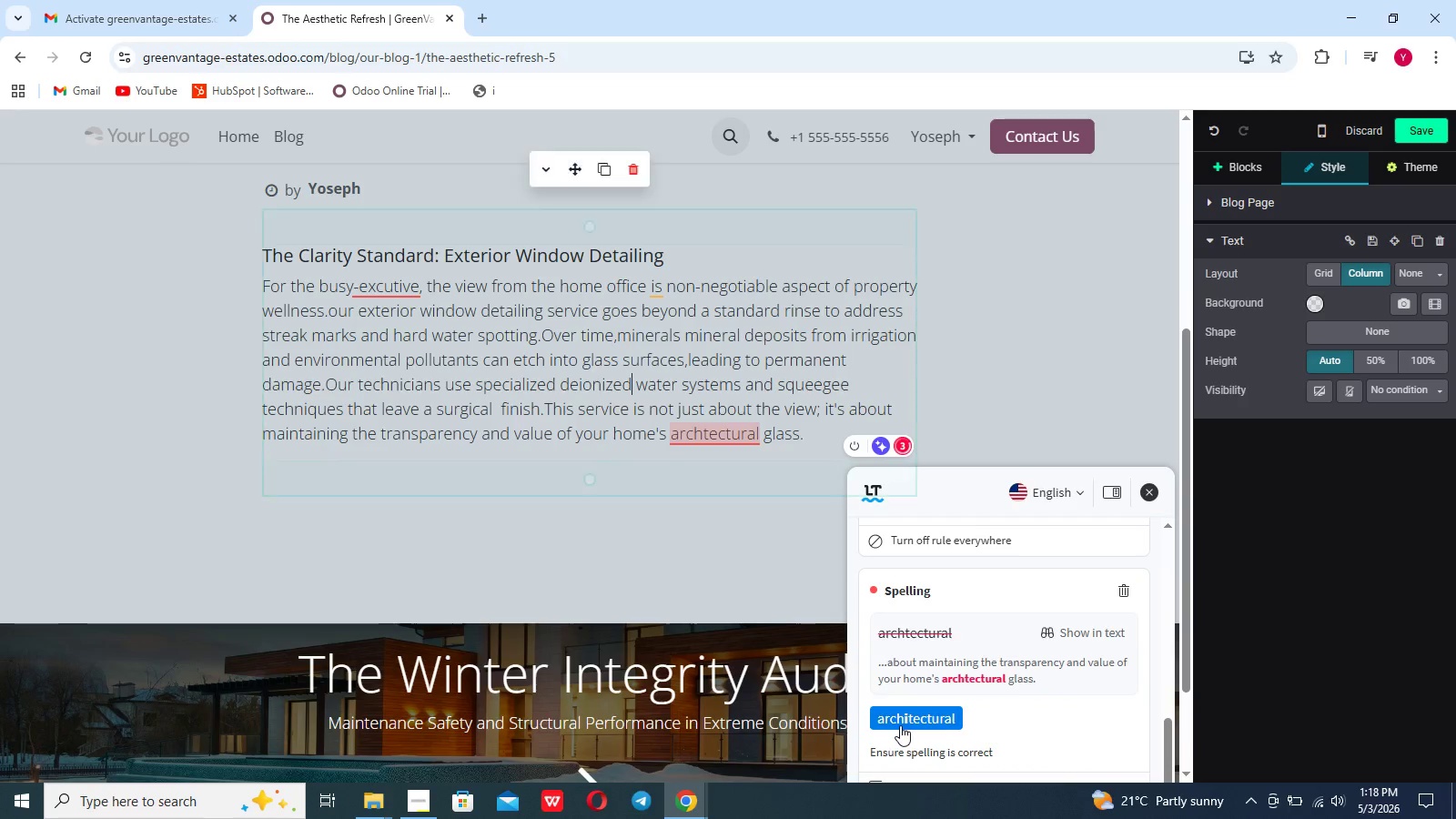 
left_click([900, 724])
 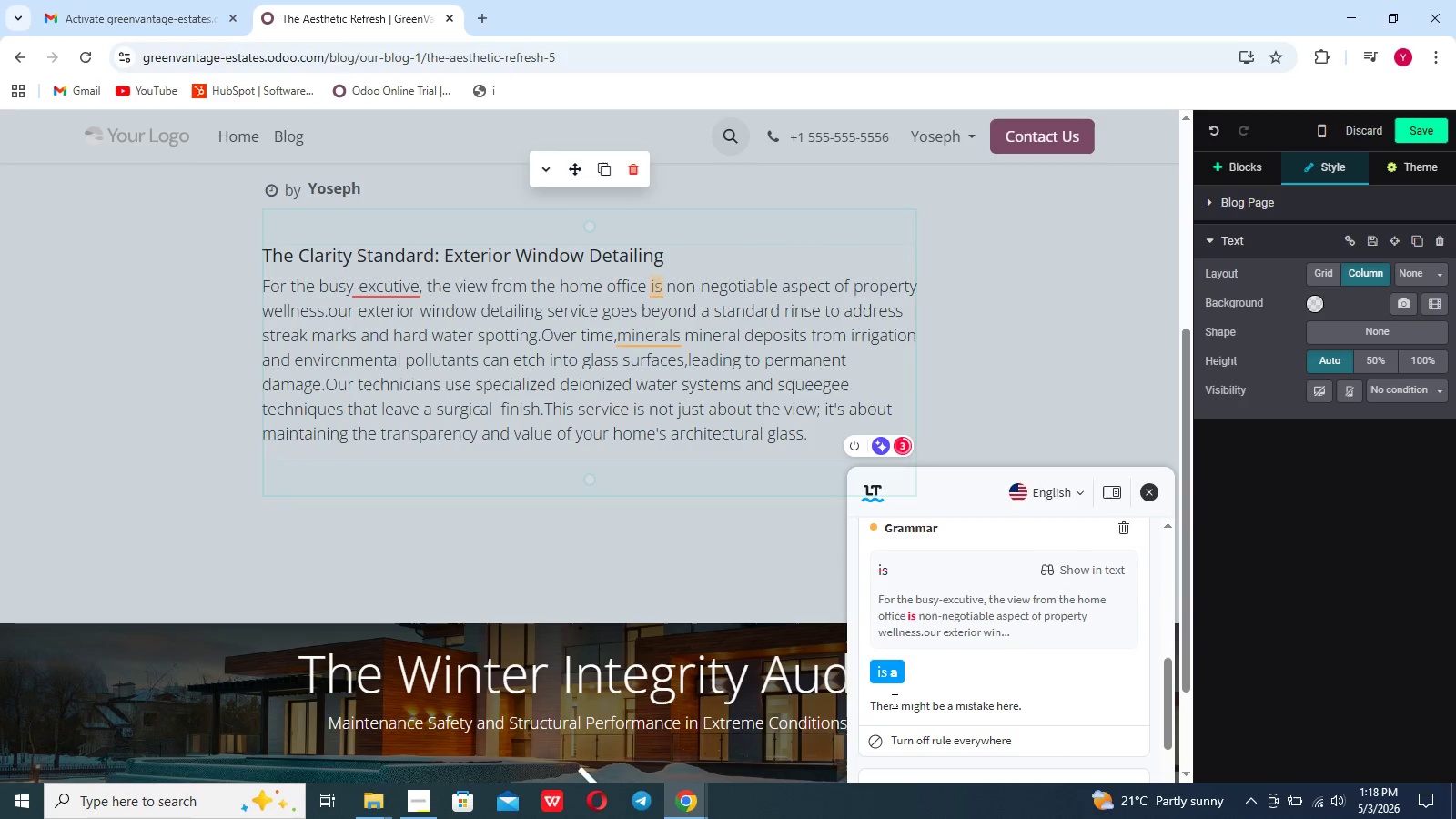 
left_click([889, 670])
 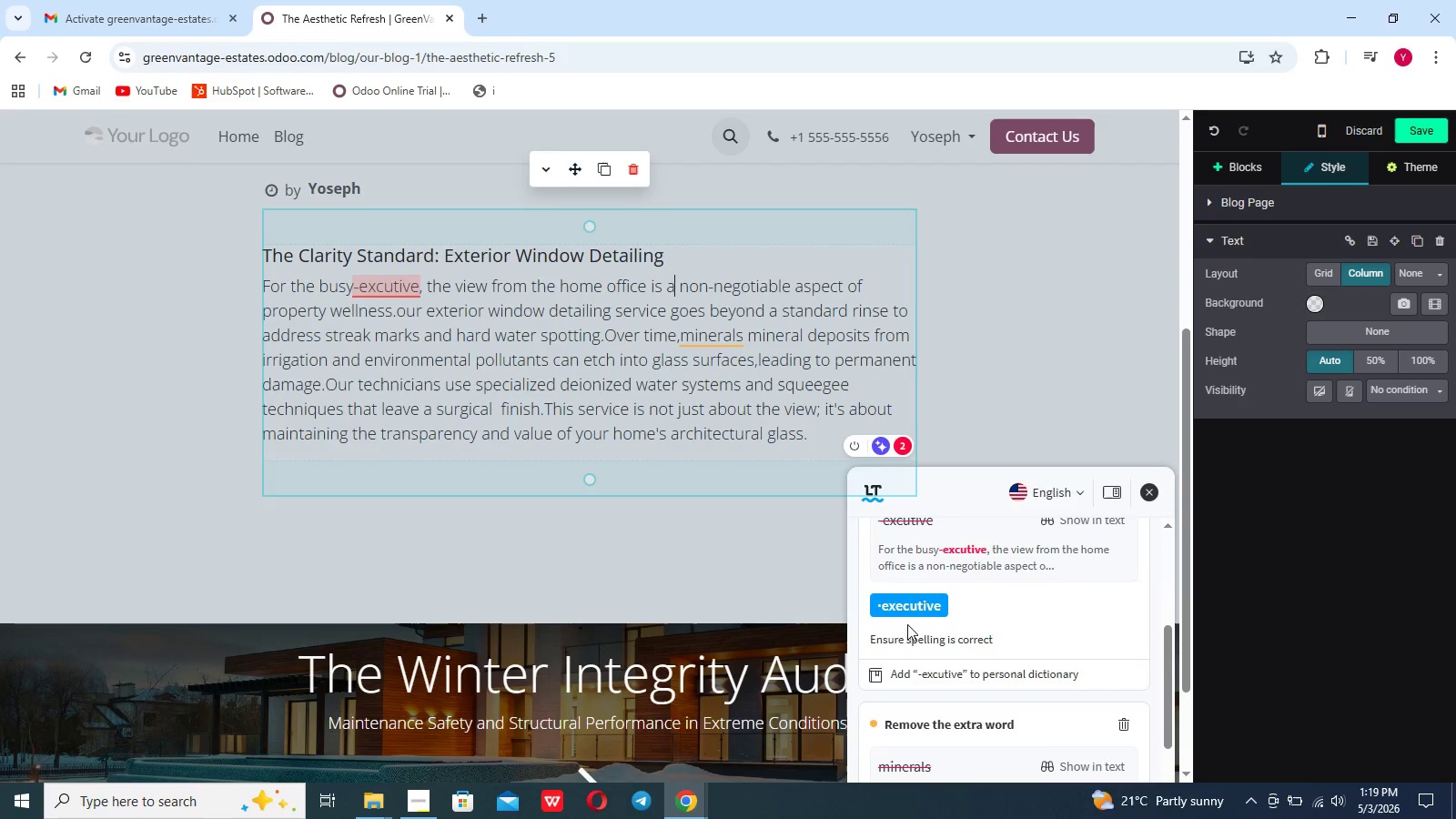 
left_click([907, 612])
 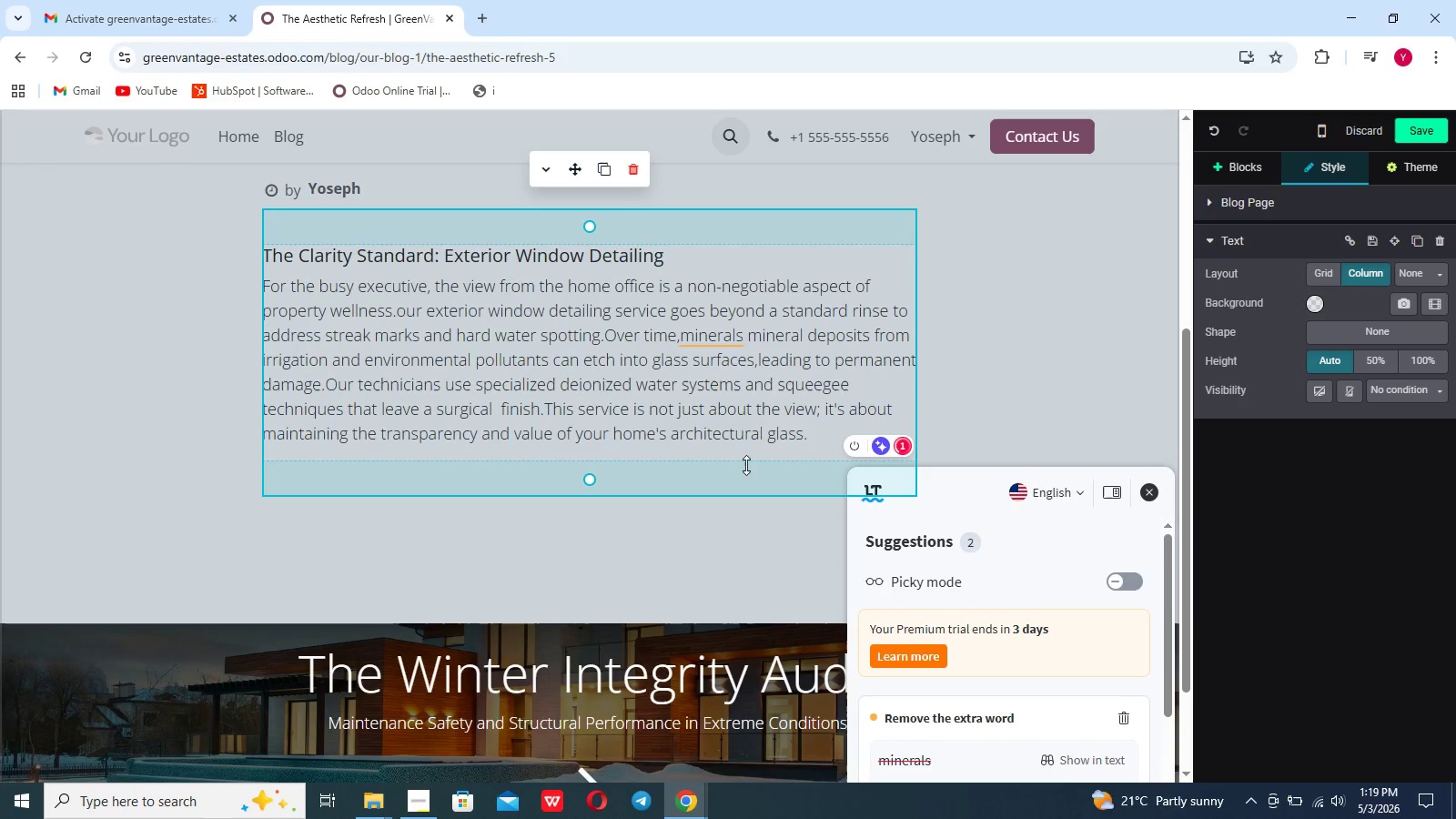 
left_click([728, 340])
 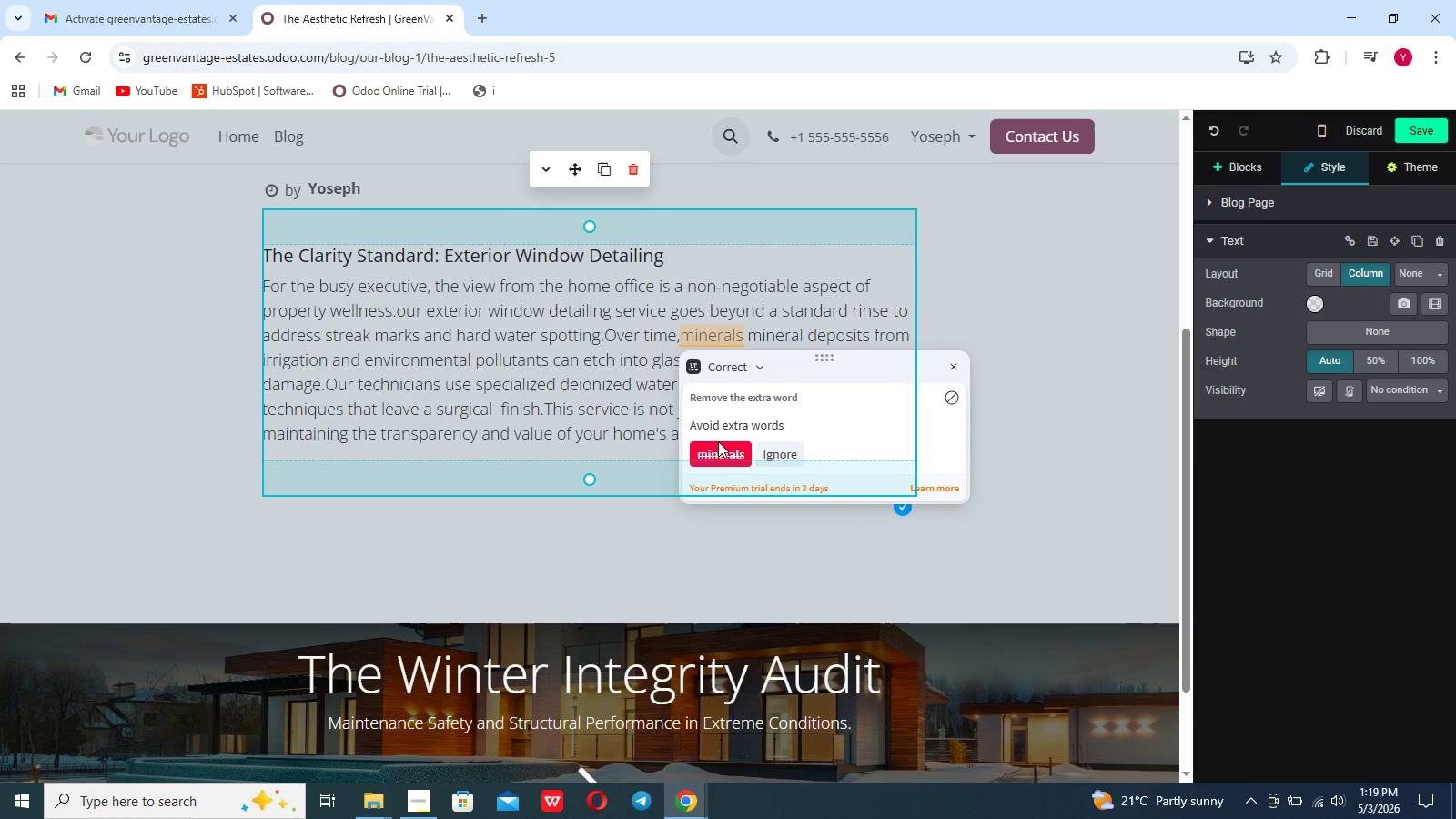 
left_click([717, 446])
 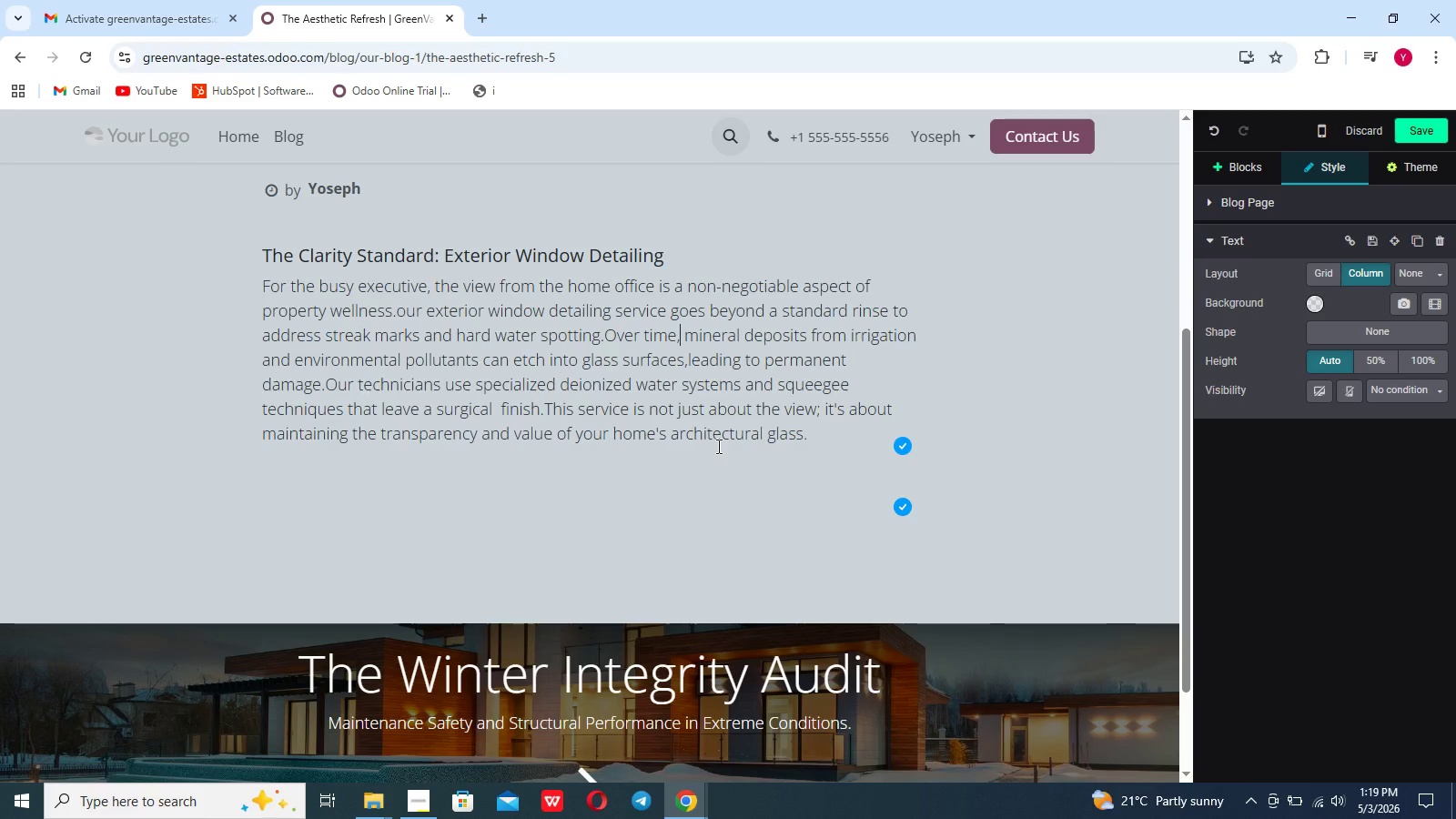 
wait(12.03)
 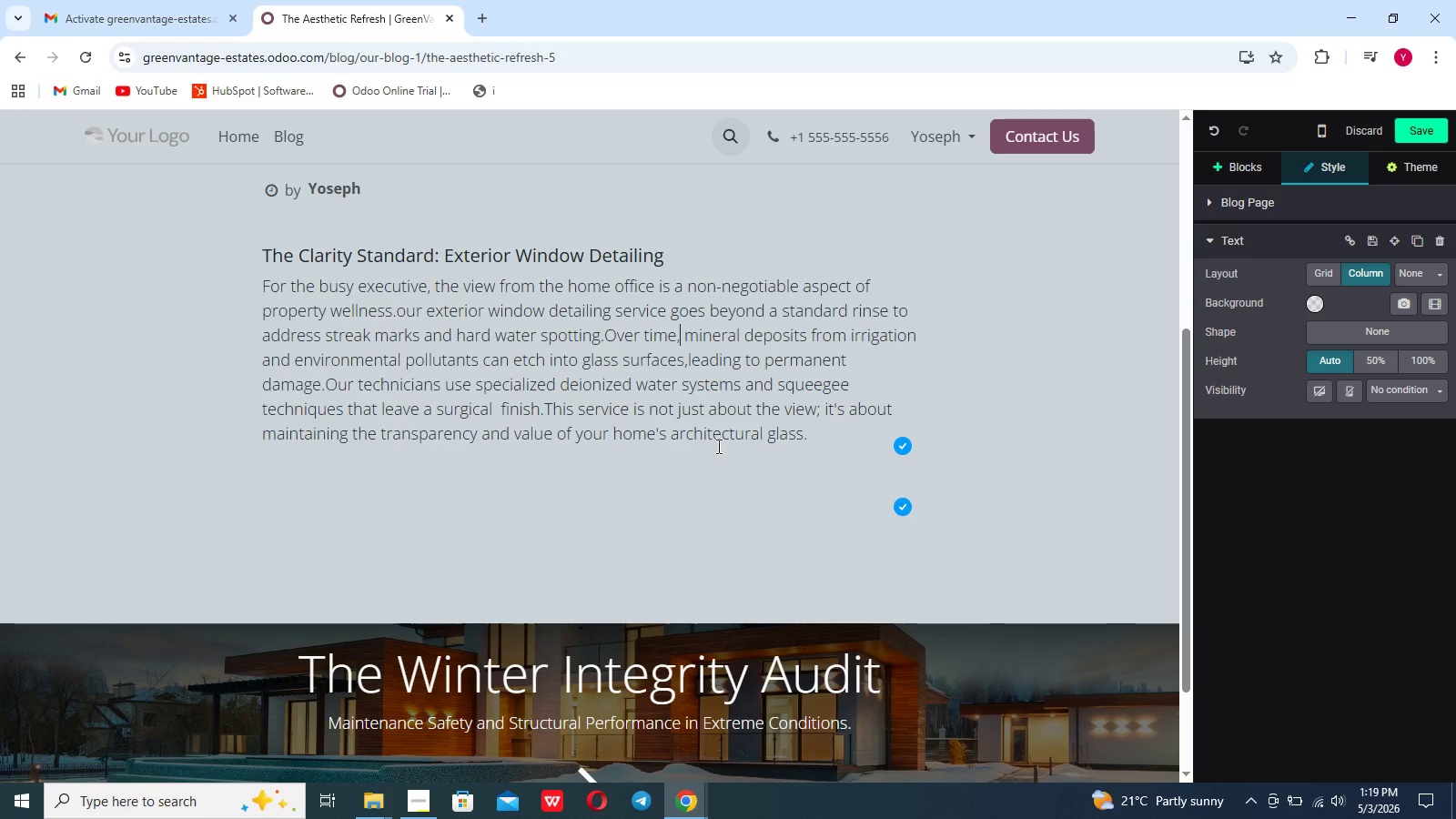 
left_click([1256, 157])
 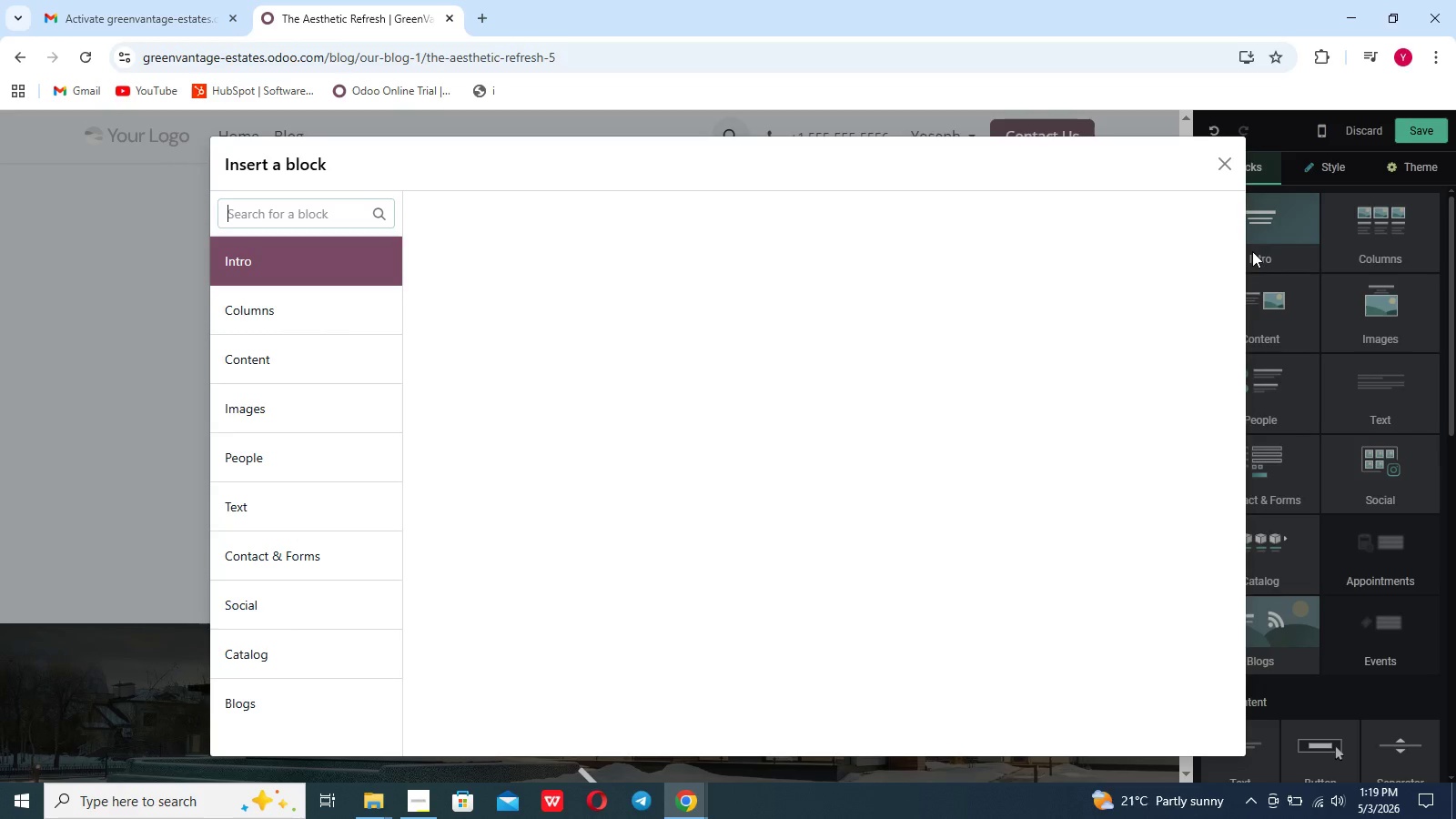 
type(gall)
 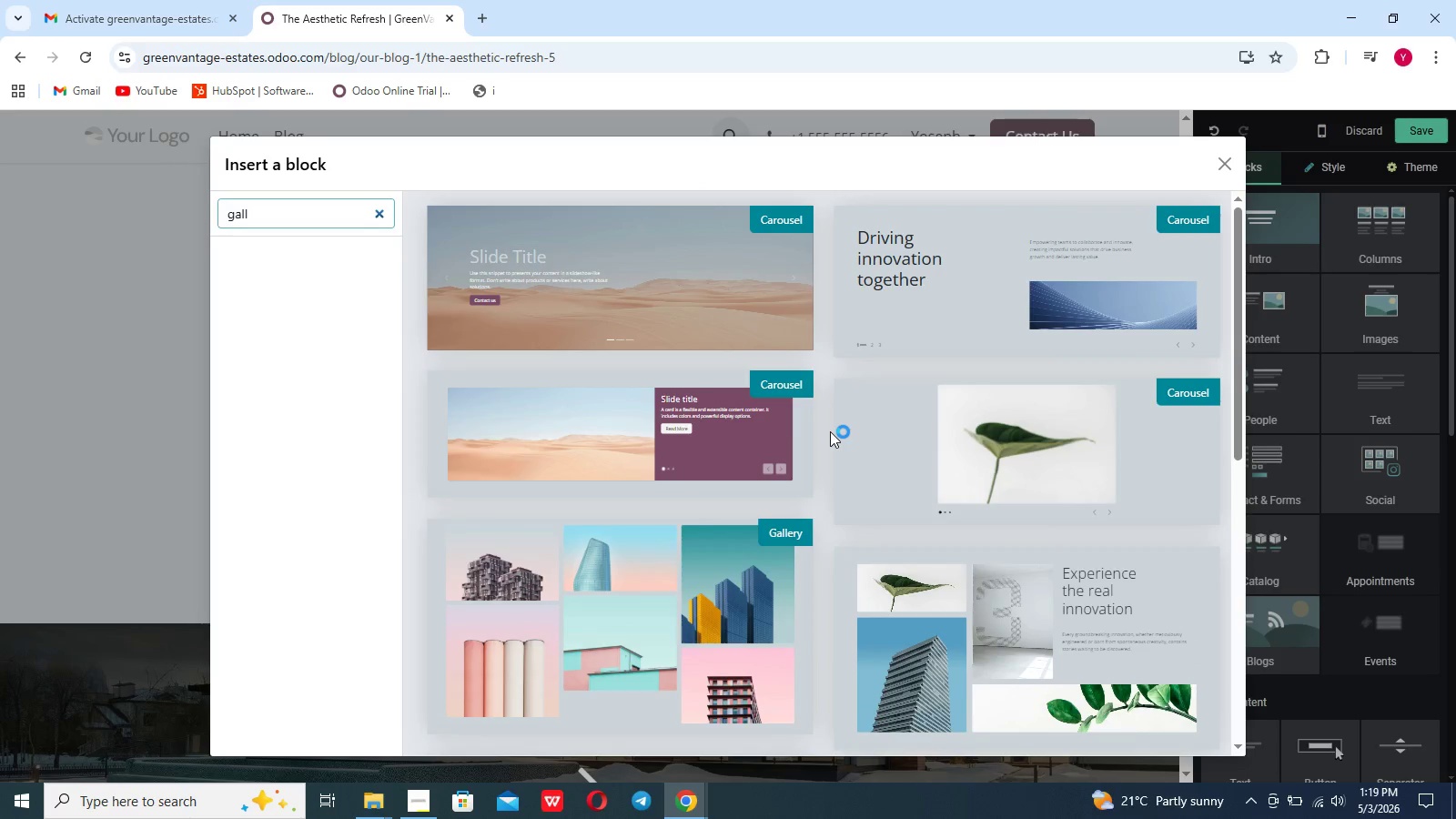 
left_click([719, 534])
 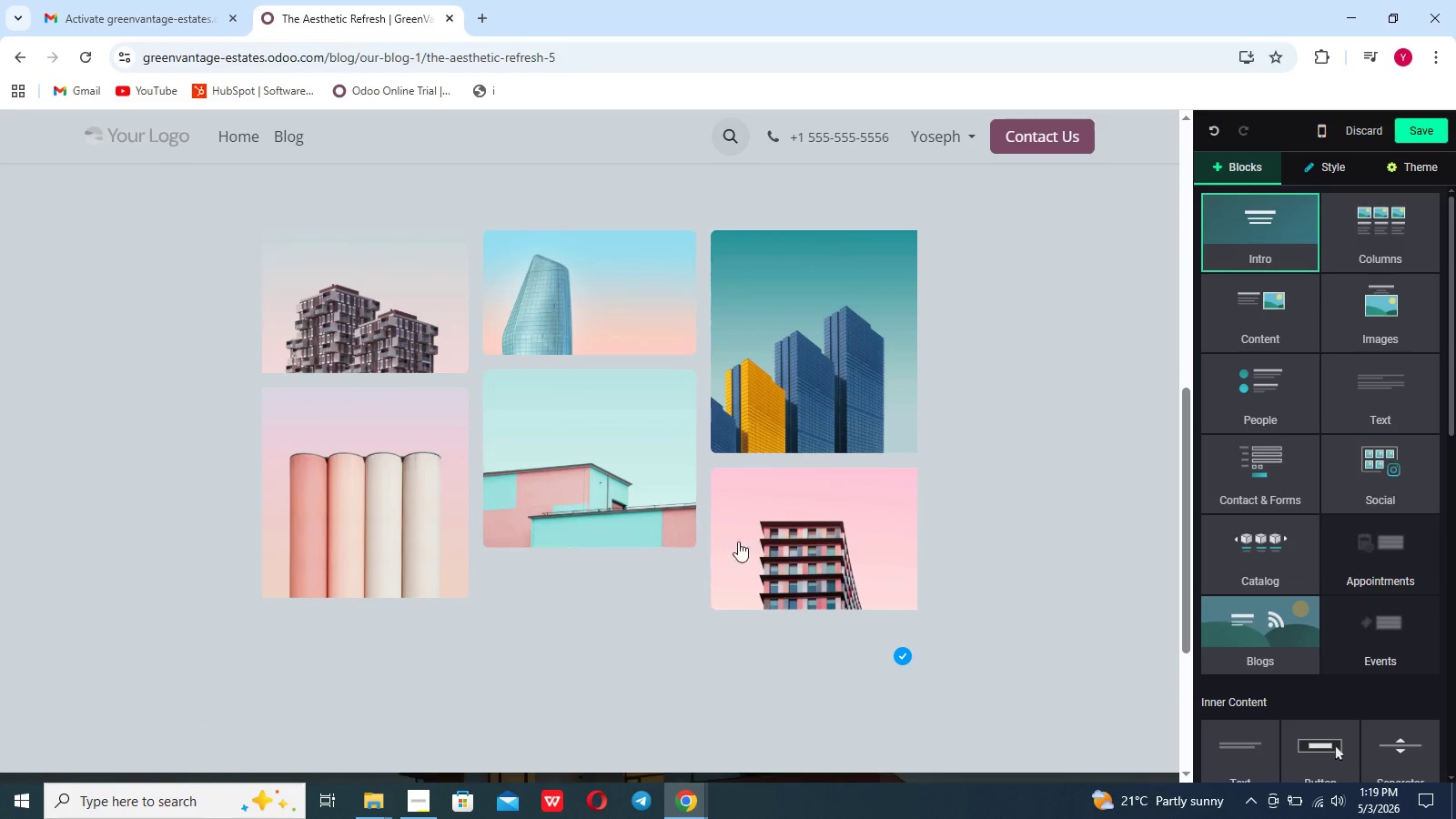 
left_click([673, 572])
 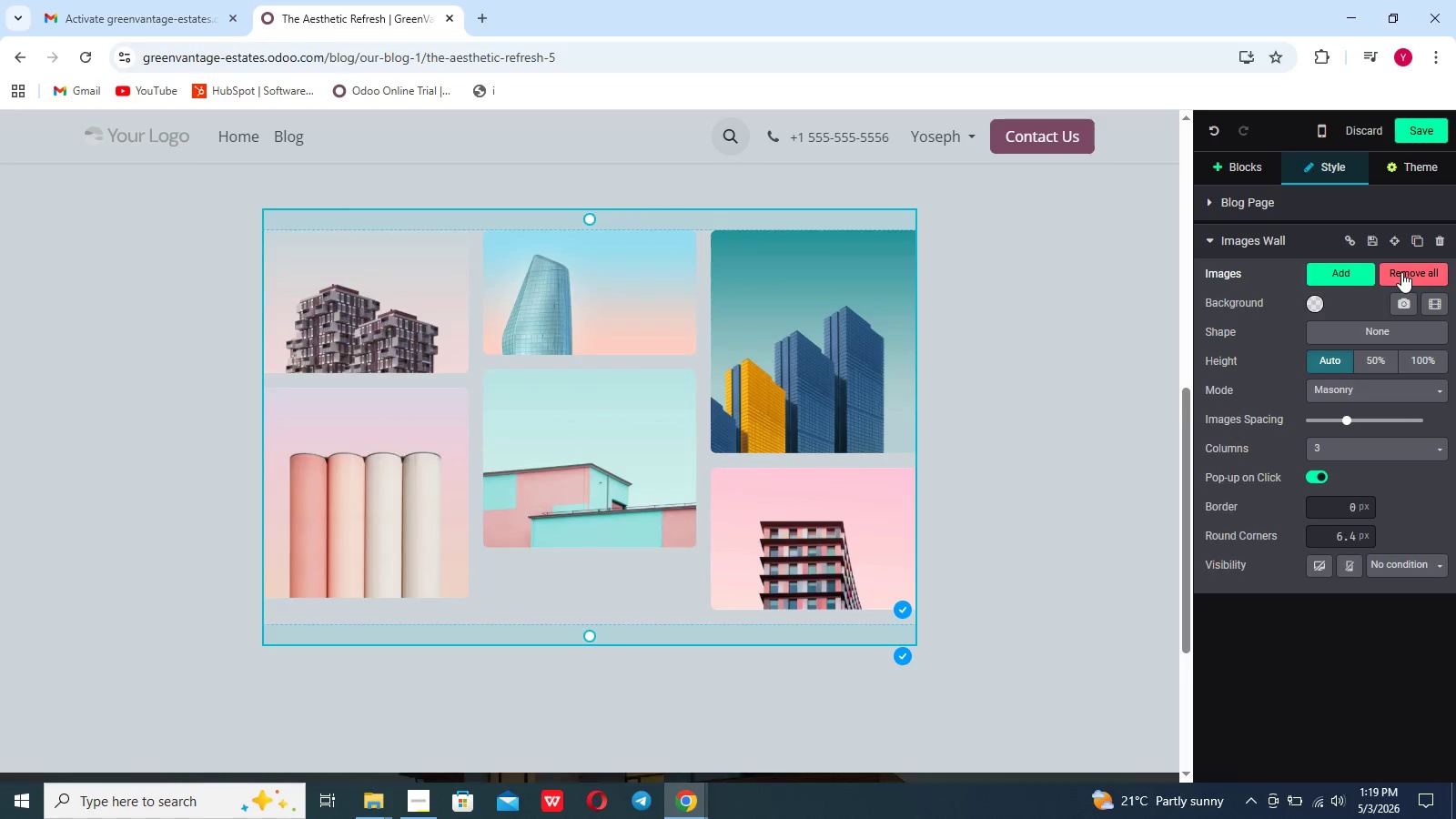 
left_click([1351, 269])
 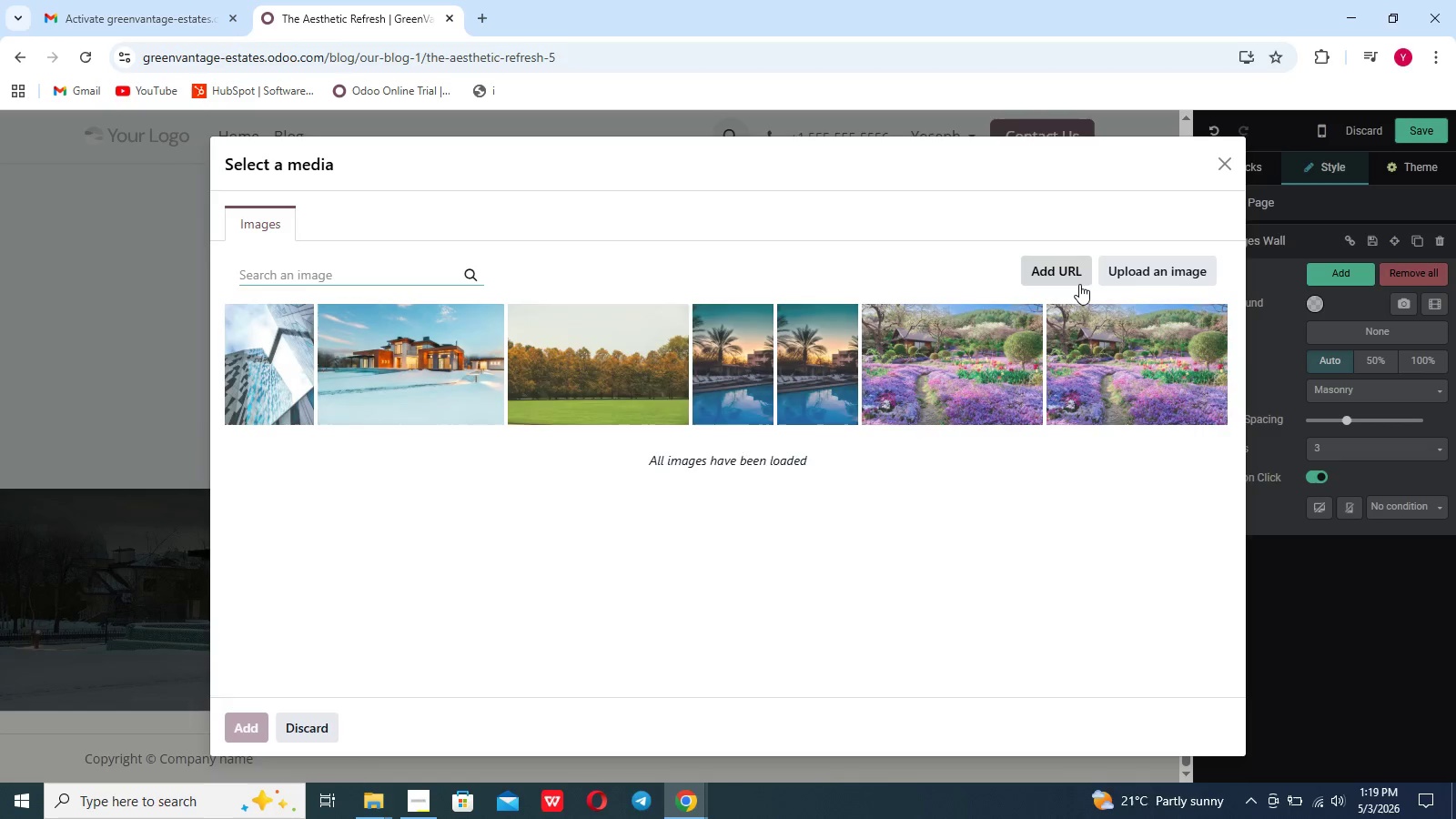 
left_click([1136, 272])
 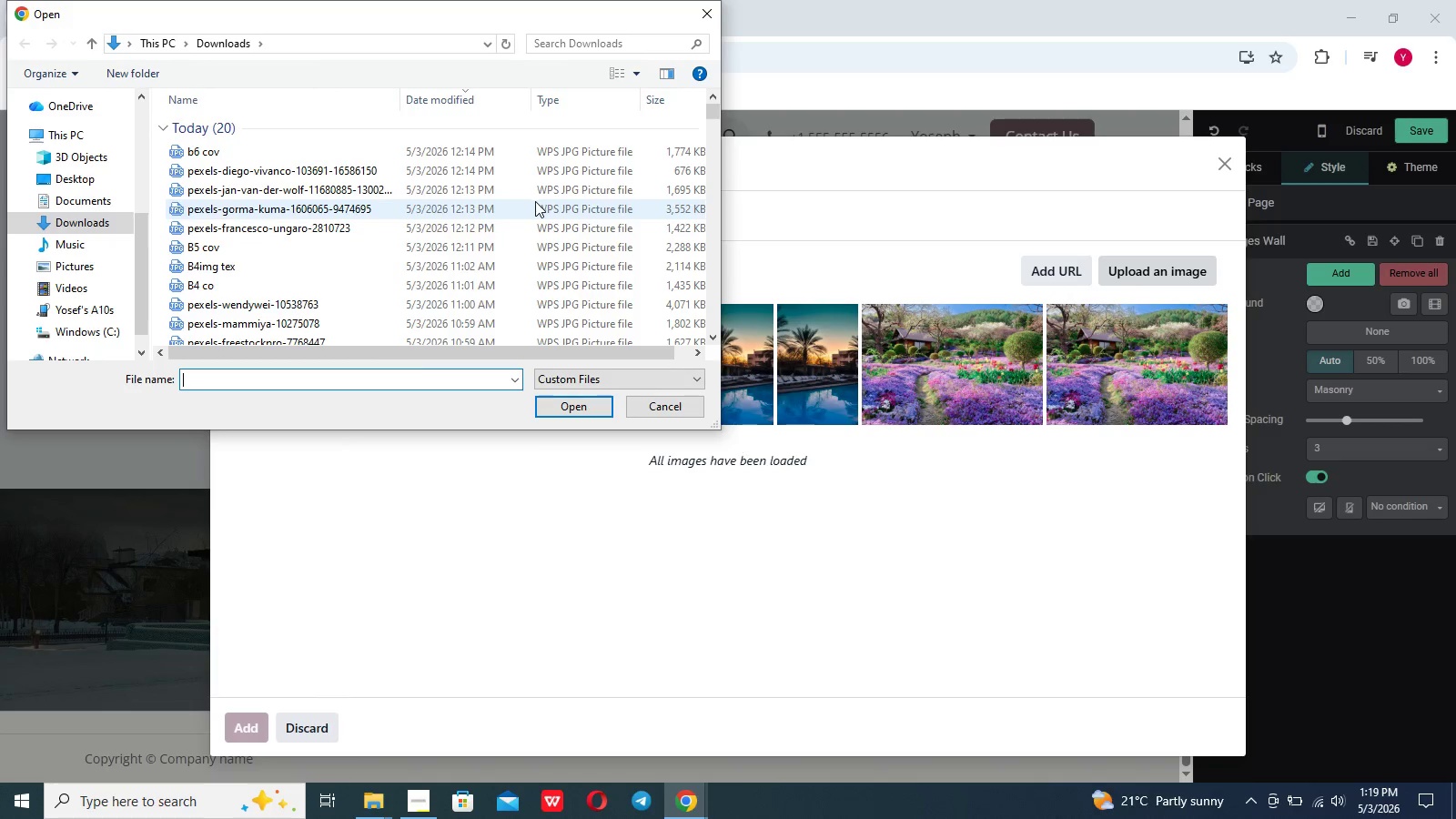 
left_click([531, 227])
 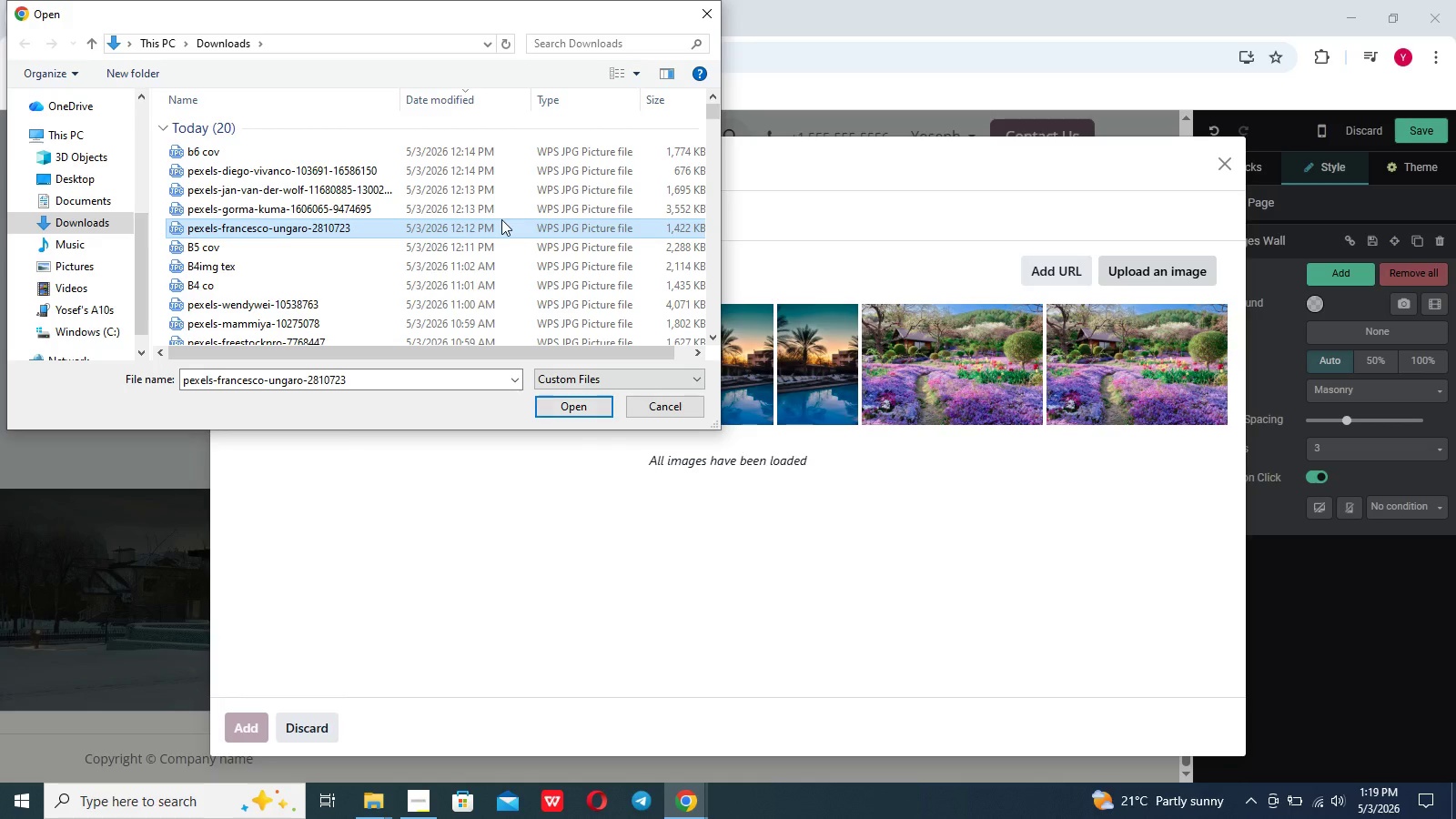 
wait(5.67)
 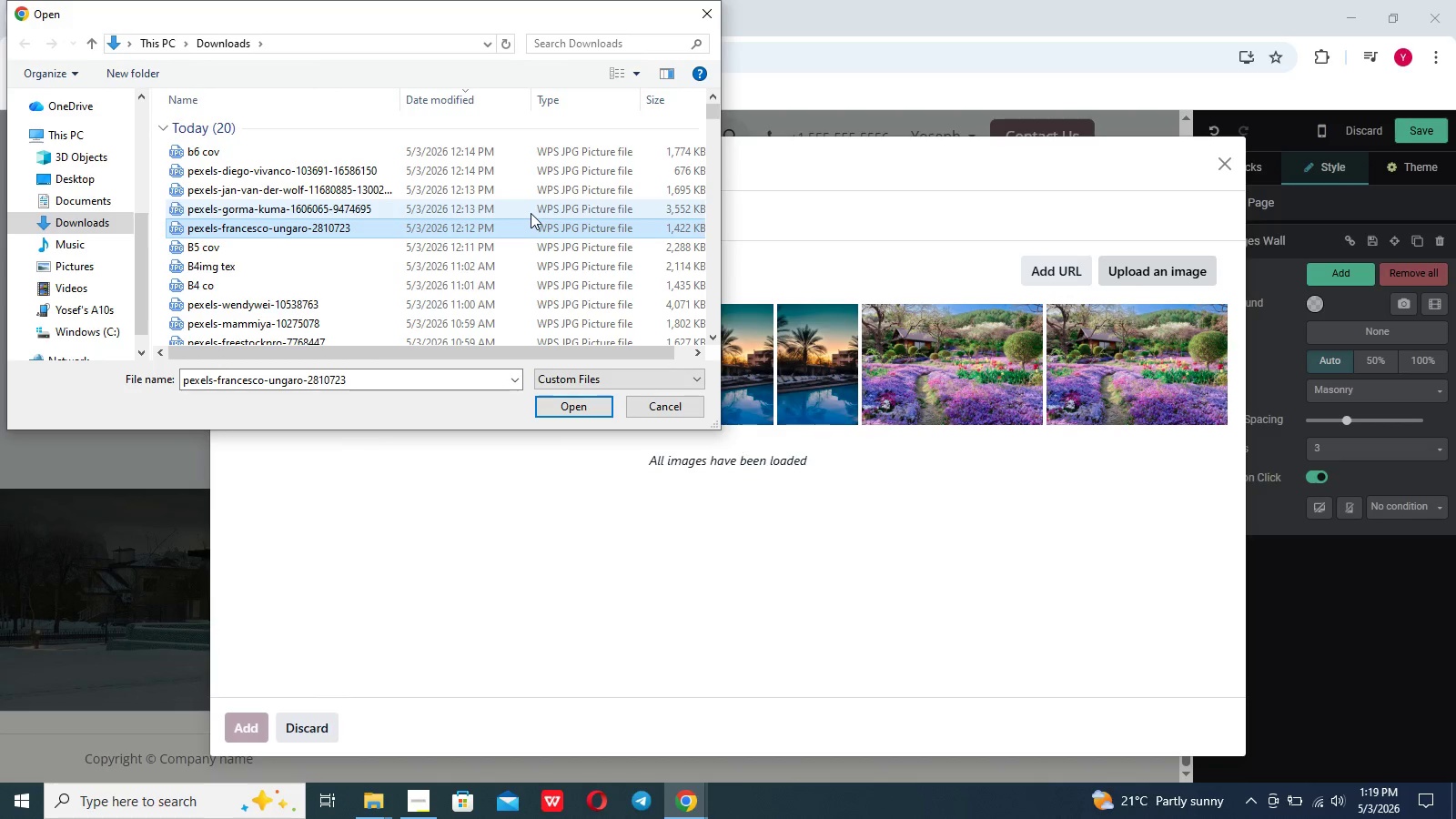 
left_click([562, 399])
 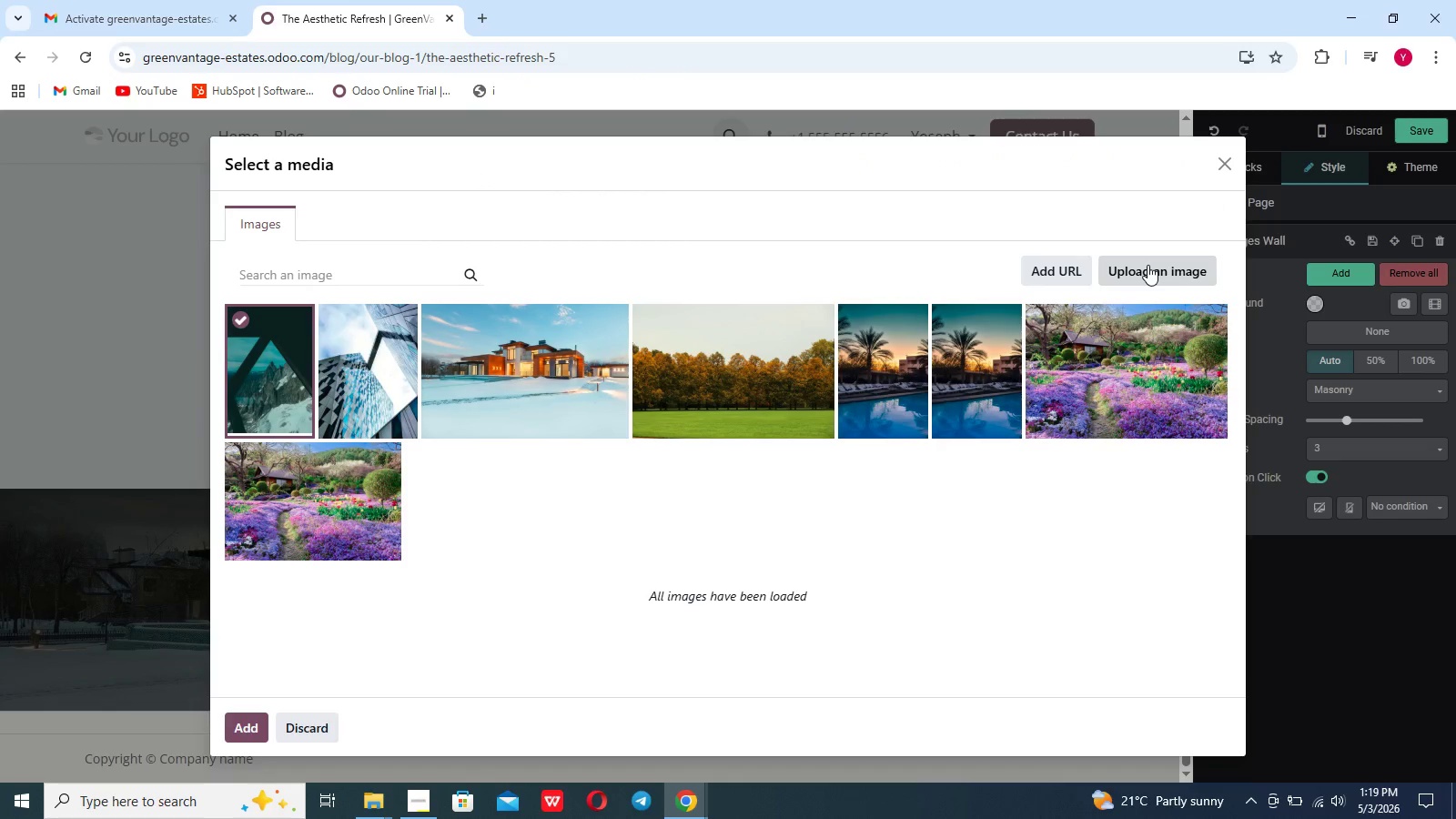 
wait(6.84)
 